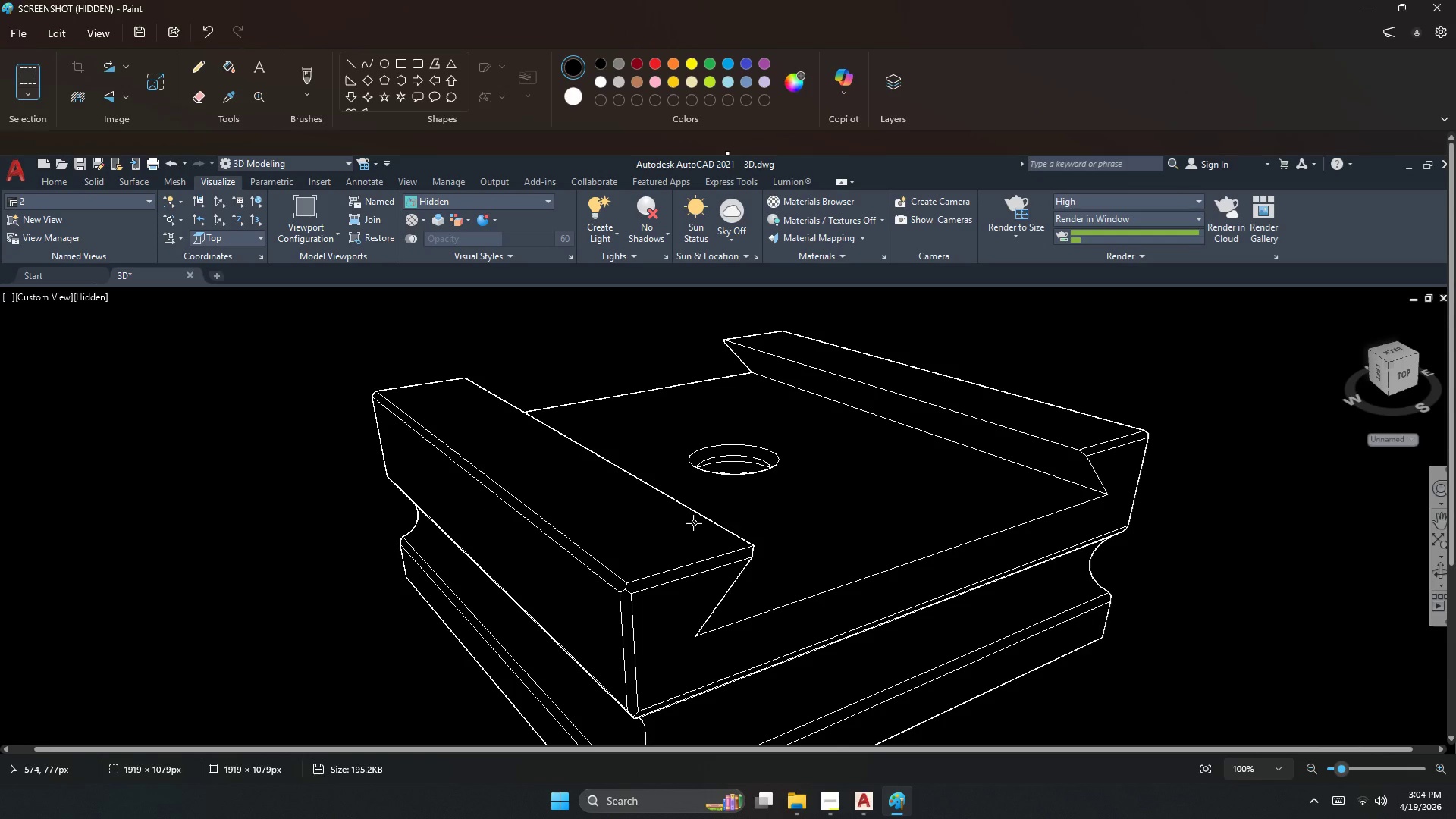 
left_click([1455, 0])
 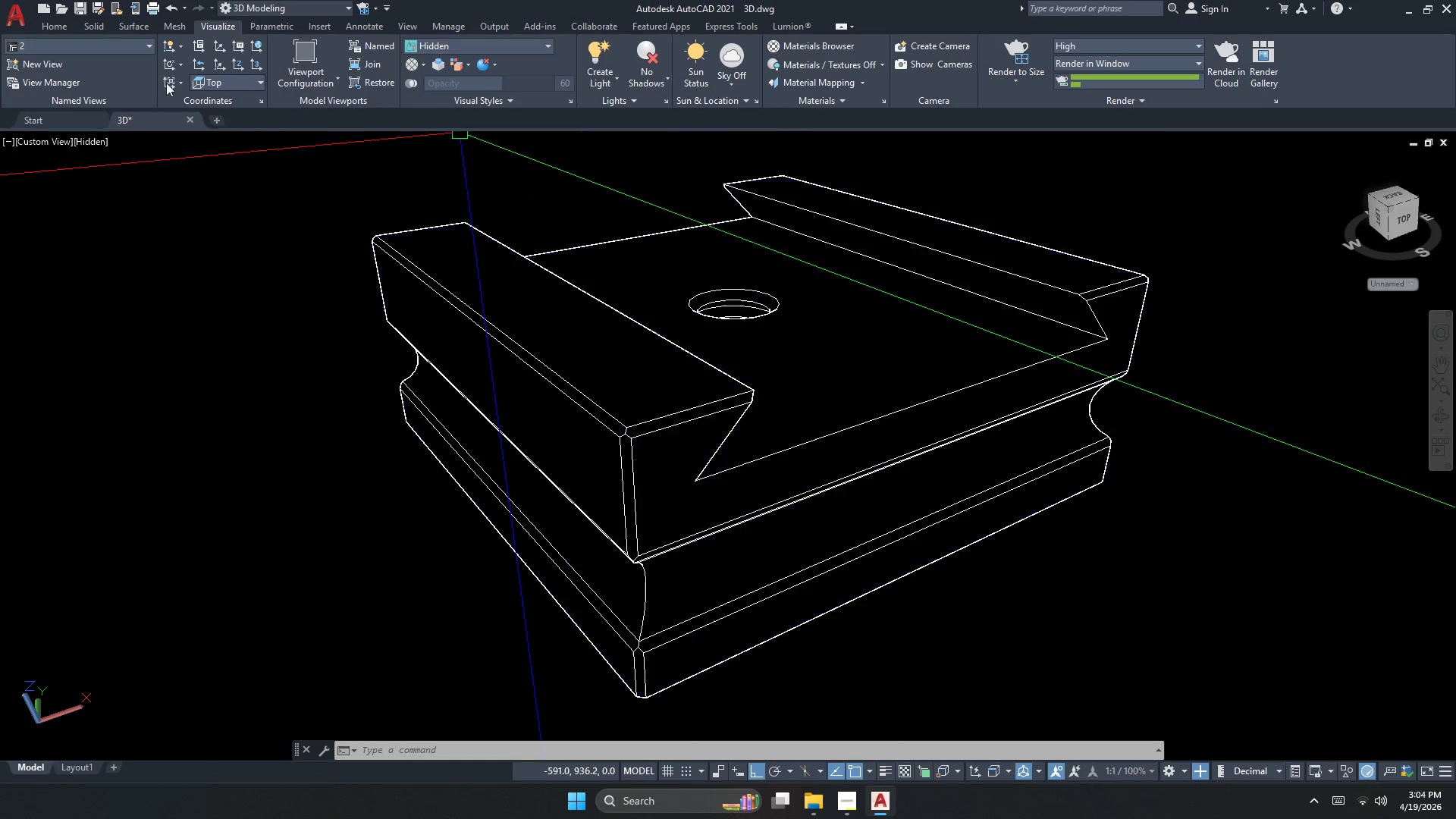 
left_click([78, 136])
 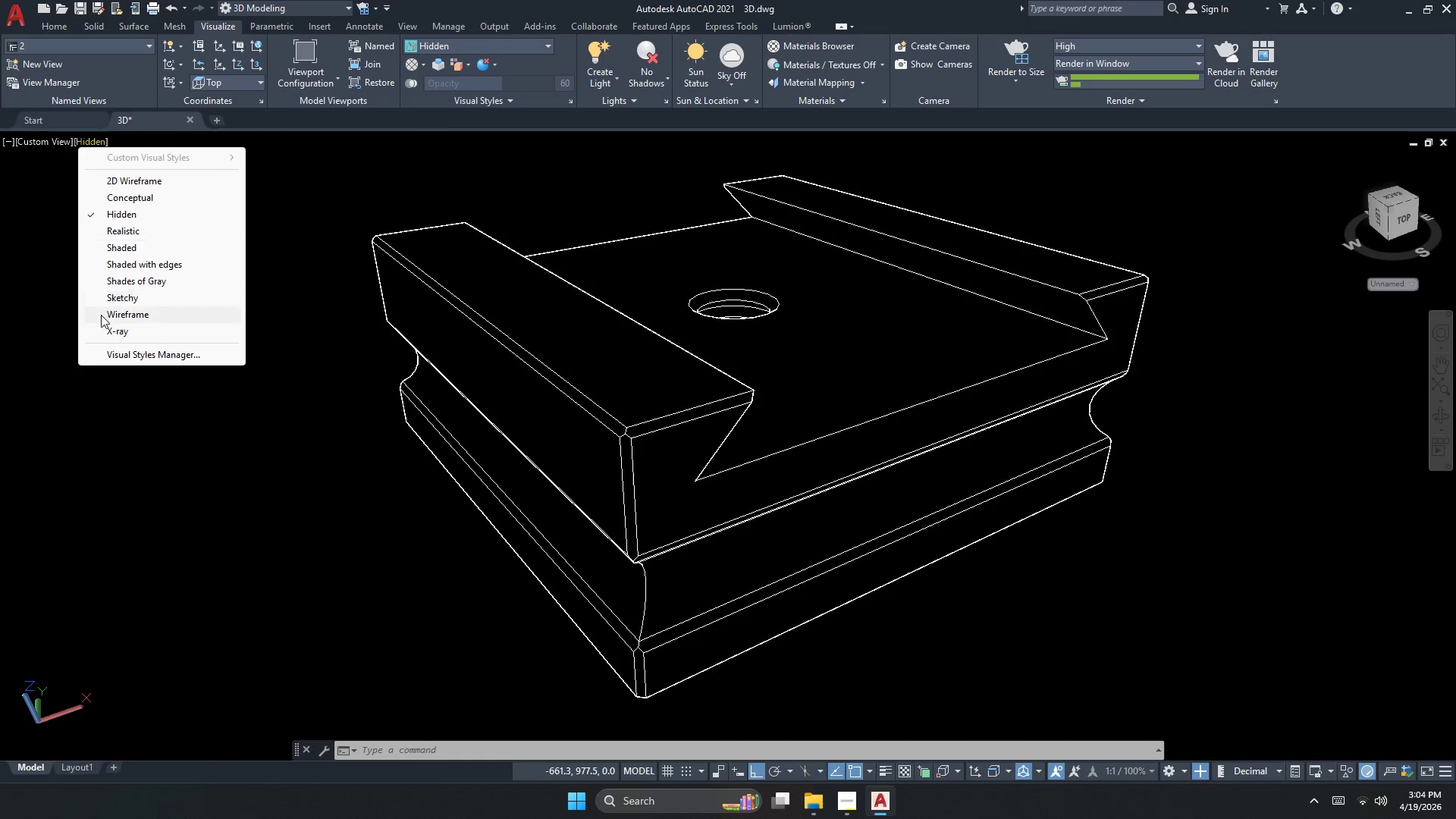 
left_click_drag(start_coordinate=[104, 321], to_coordinate=[105, 327])
 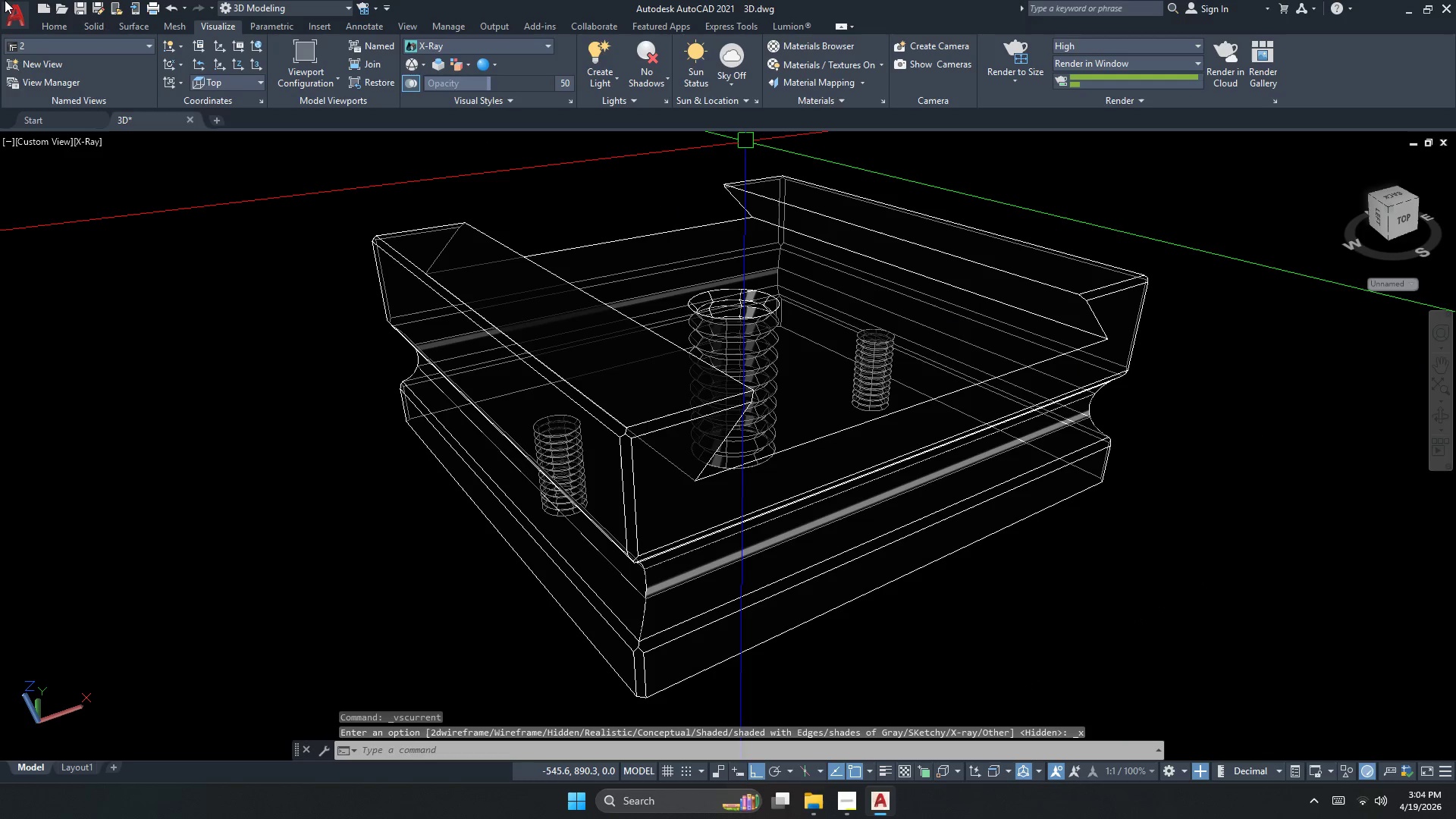 
key(Meta+Shift+S)
 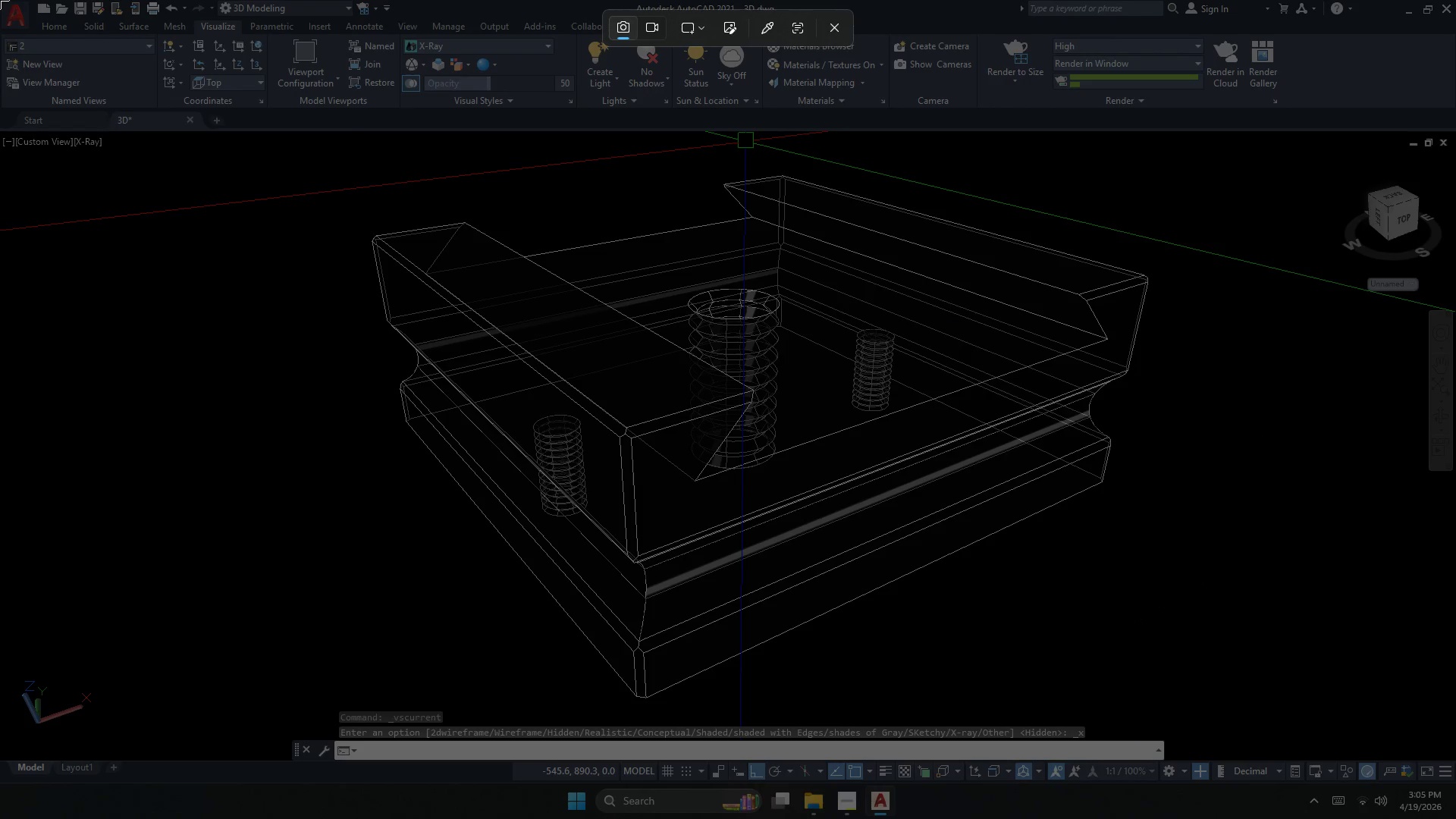 
key(Escape)
 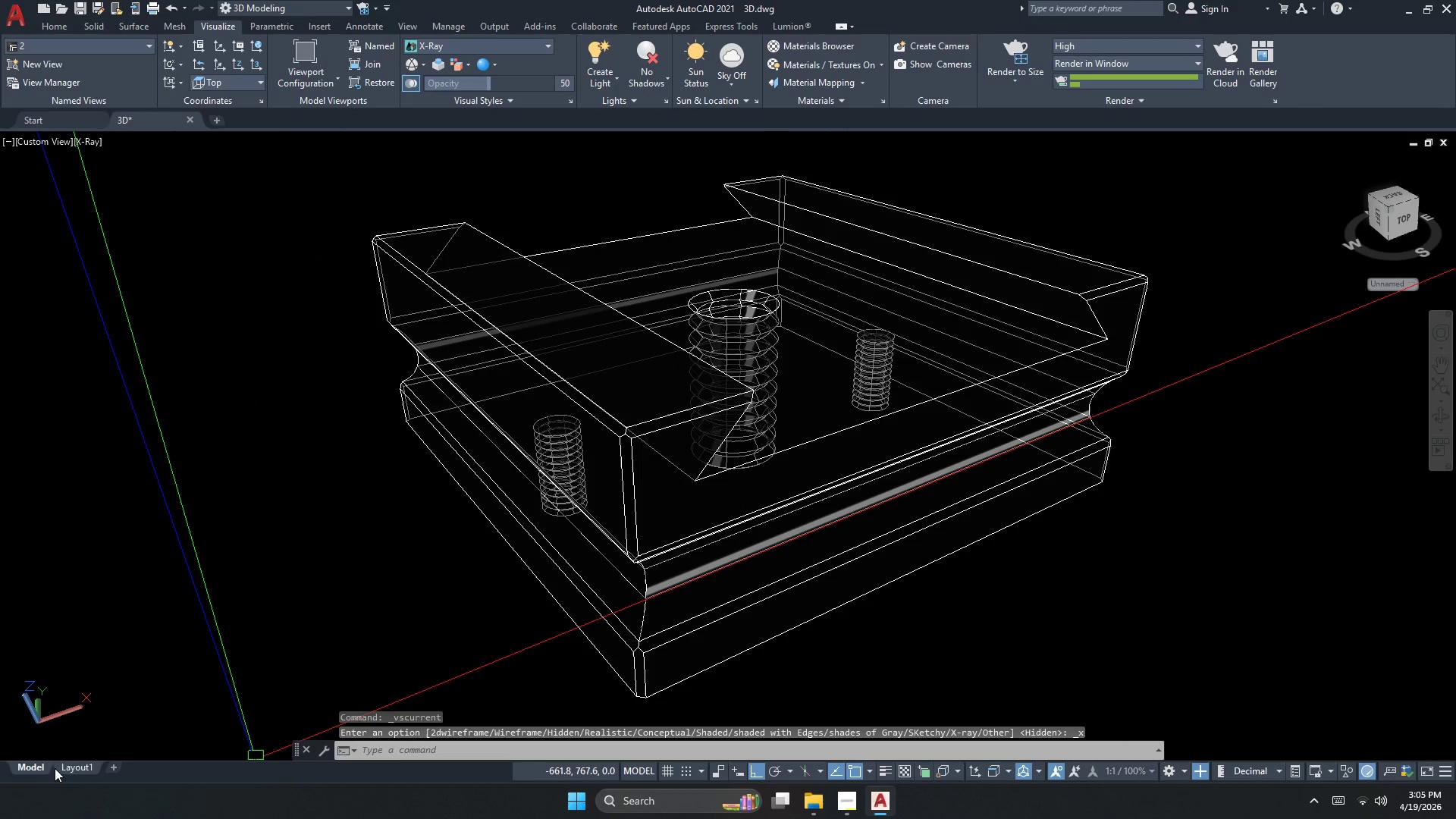 
key(Meta+Shift+S)
 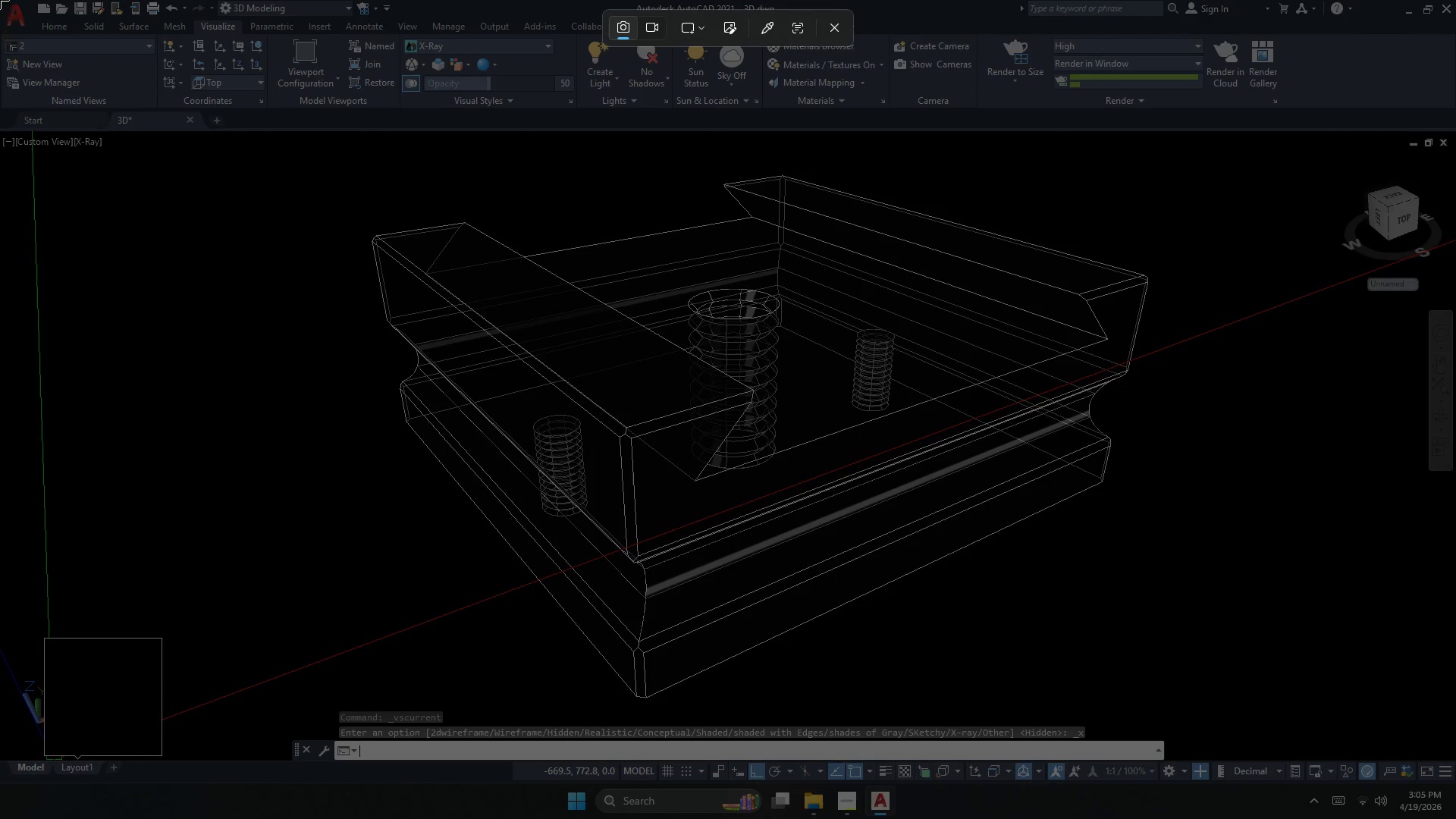 
left_click_drag(start_coordinate=[0, 0], to_coordinate=[1421, 813])
 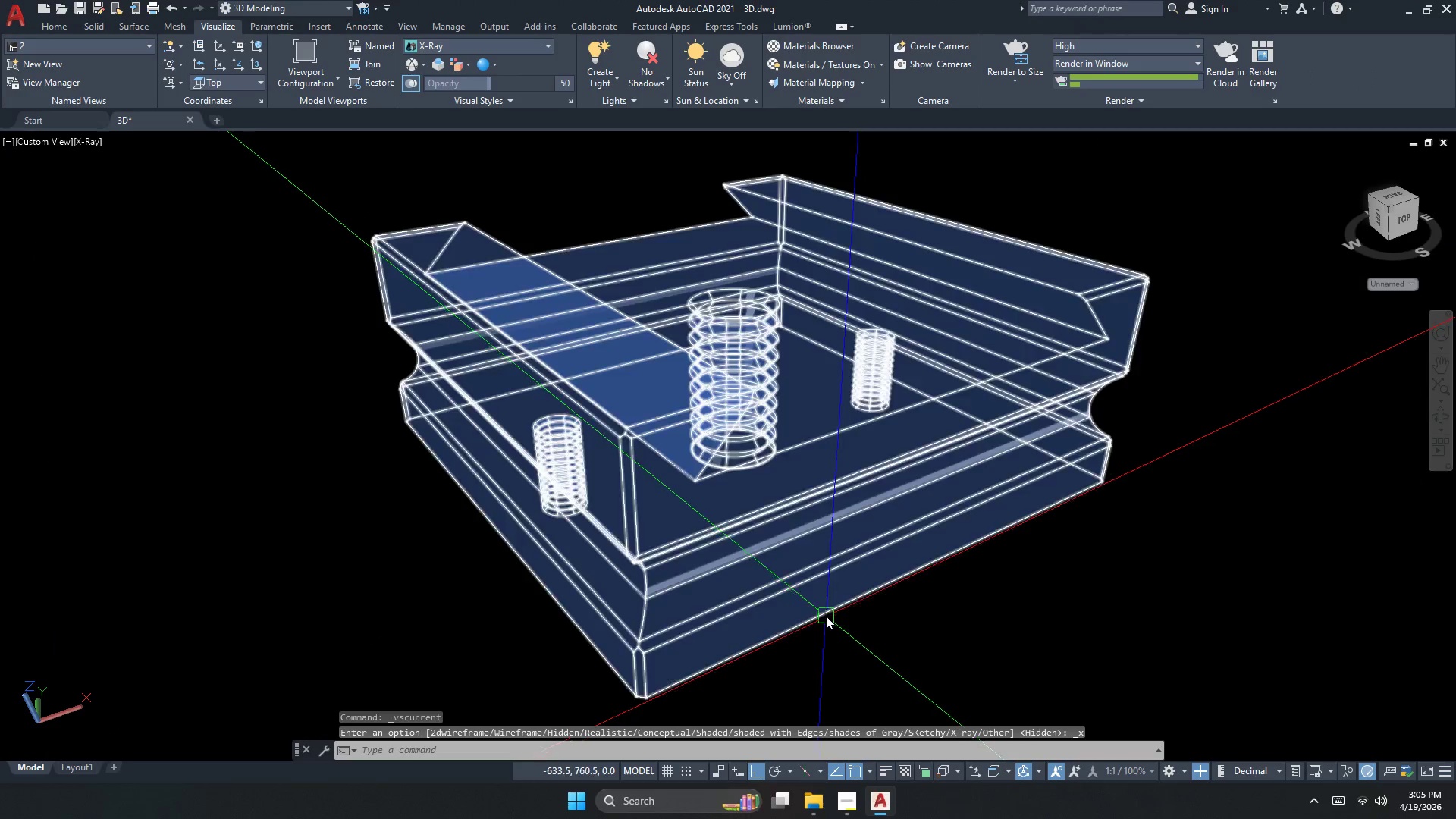 
key(Escape)
 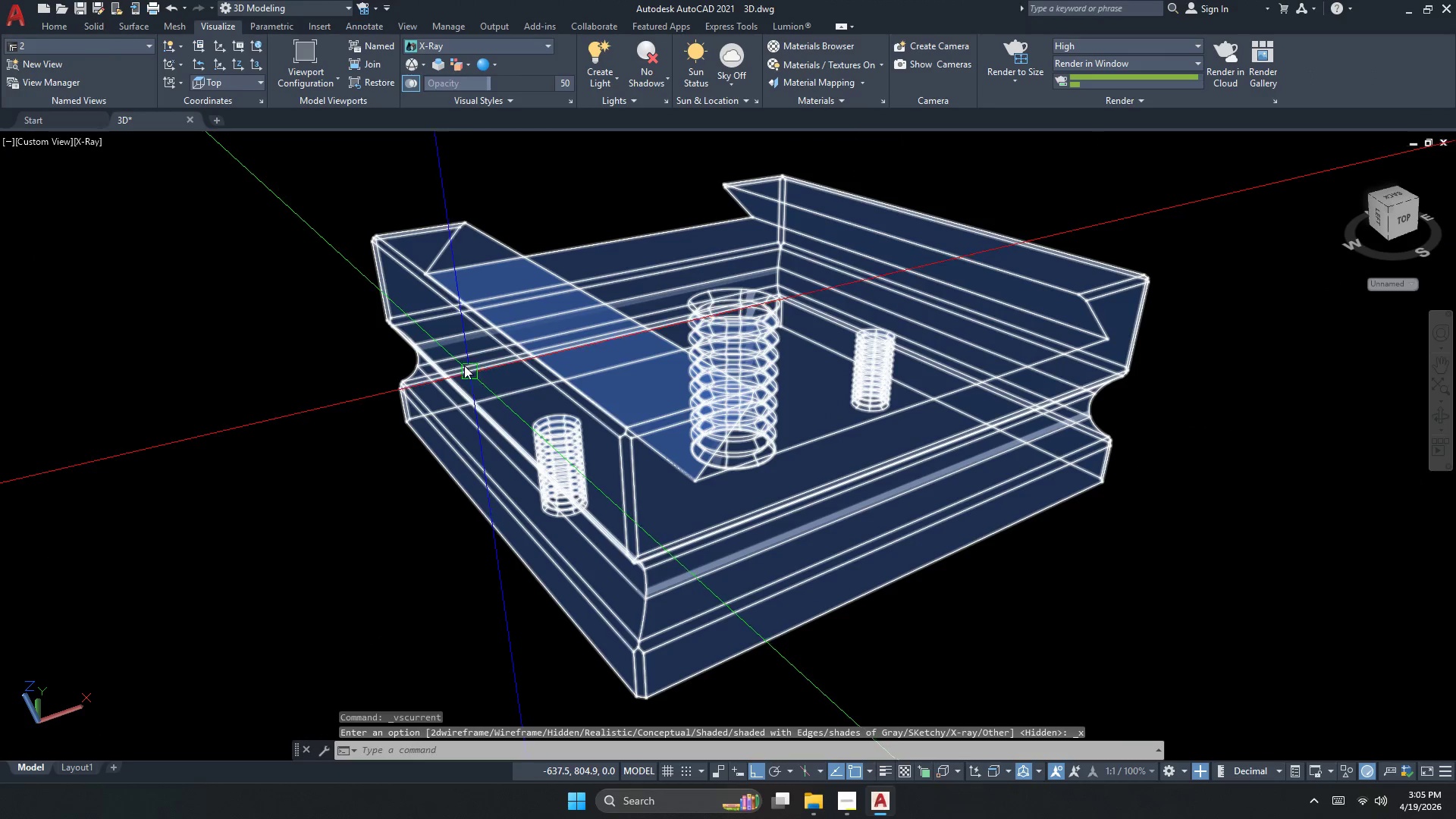 
hold_key(key=MetaLeft, duration=1.55)
 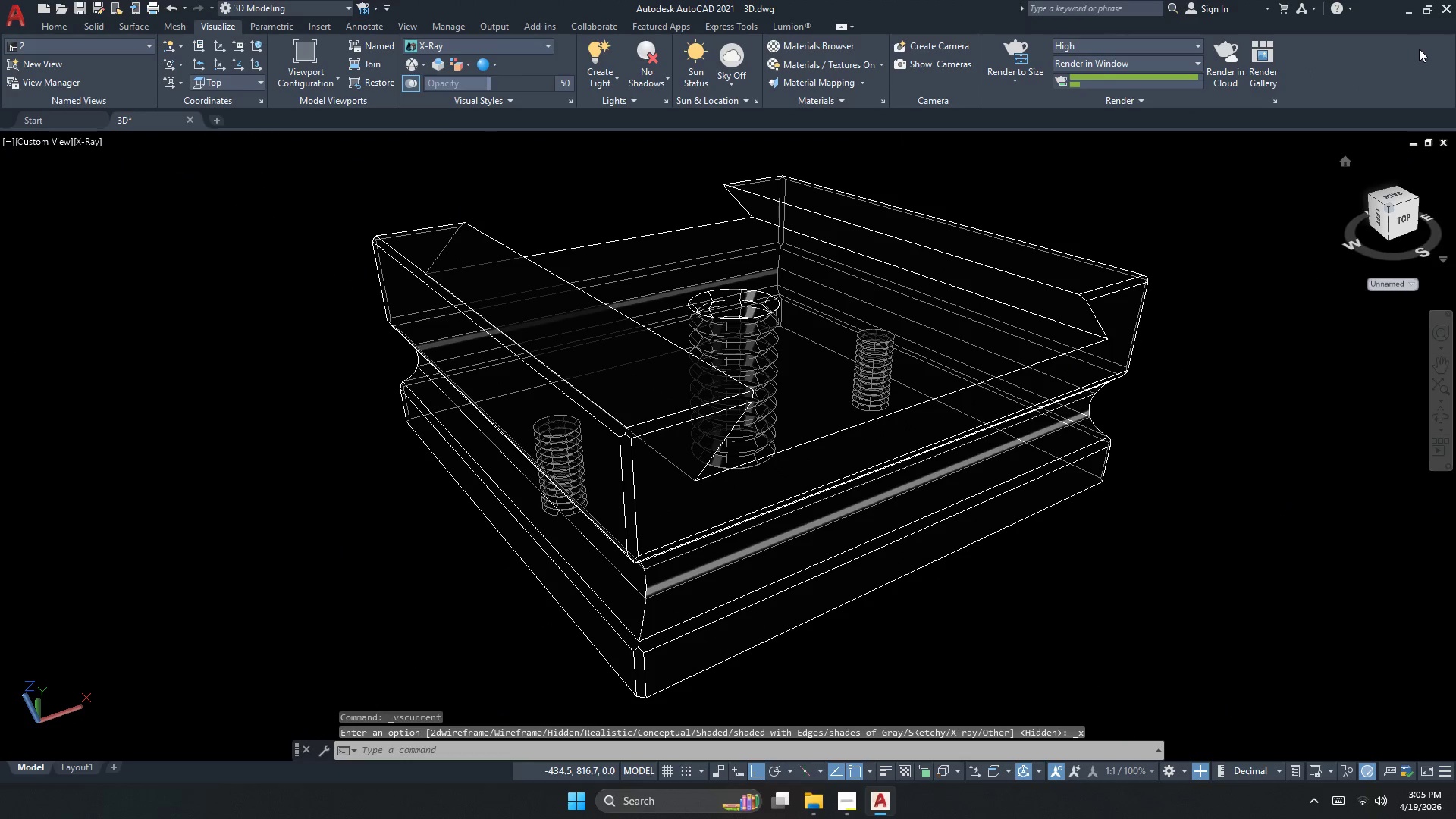 
hold_key(key=ShiftLeft, duration=1.52)
 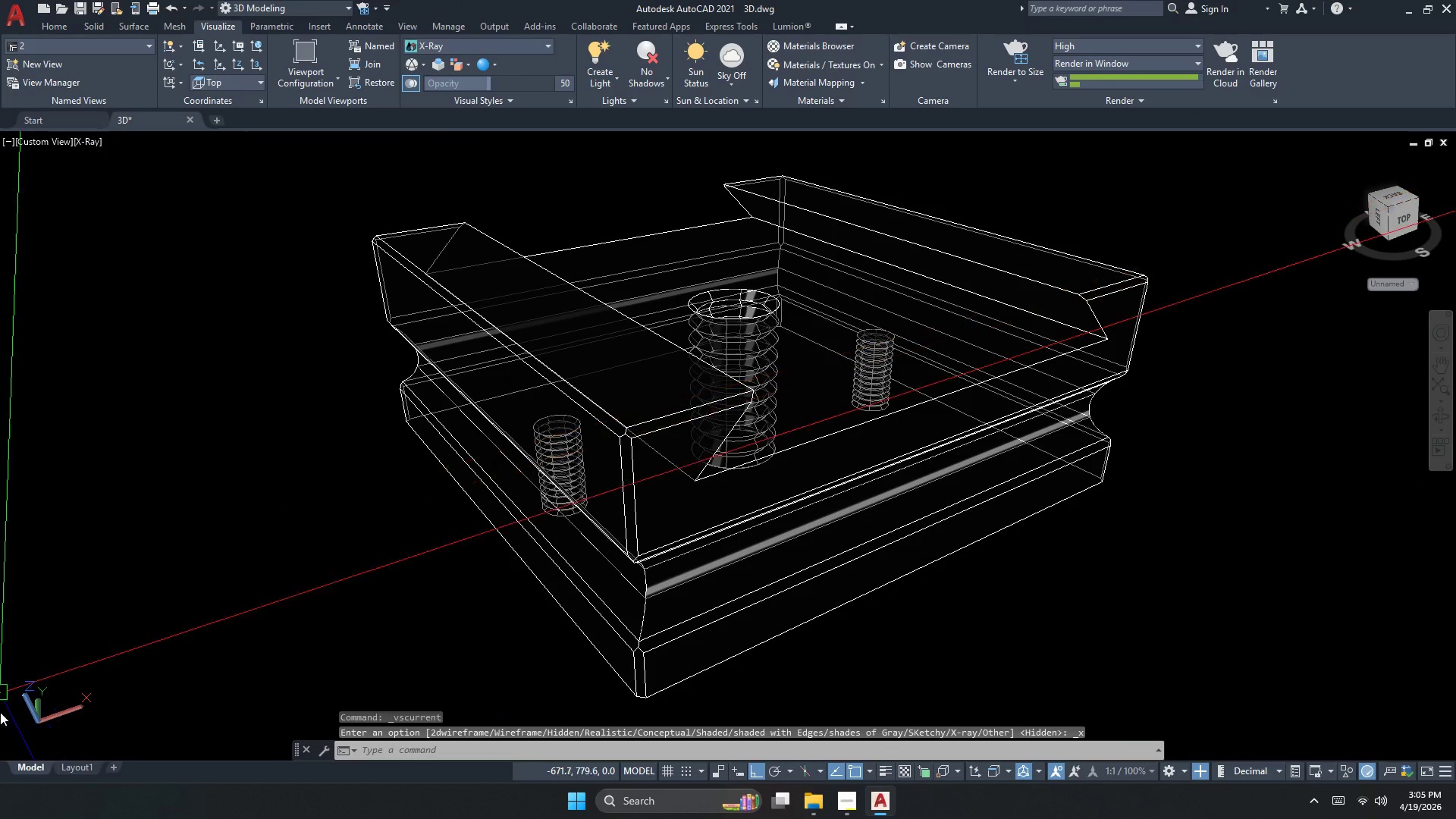 
wait(5.01)
 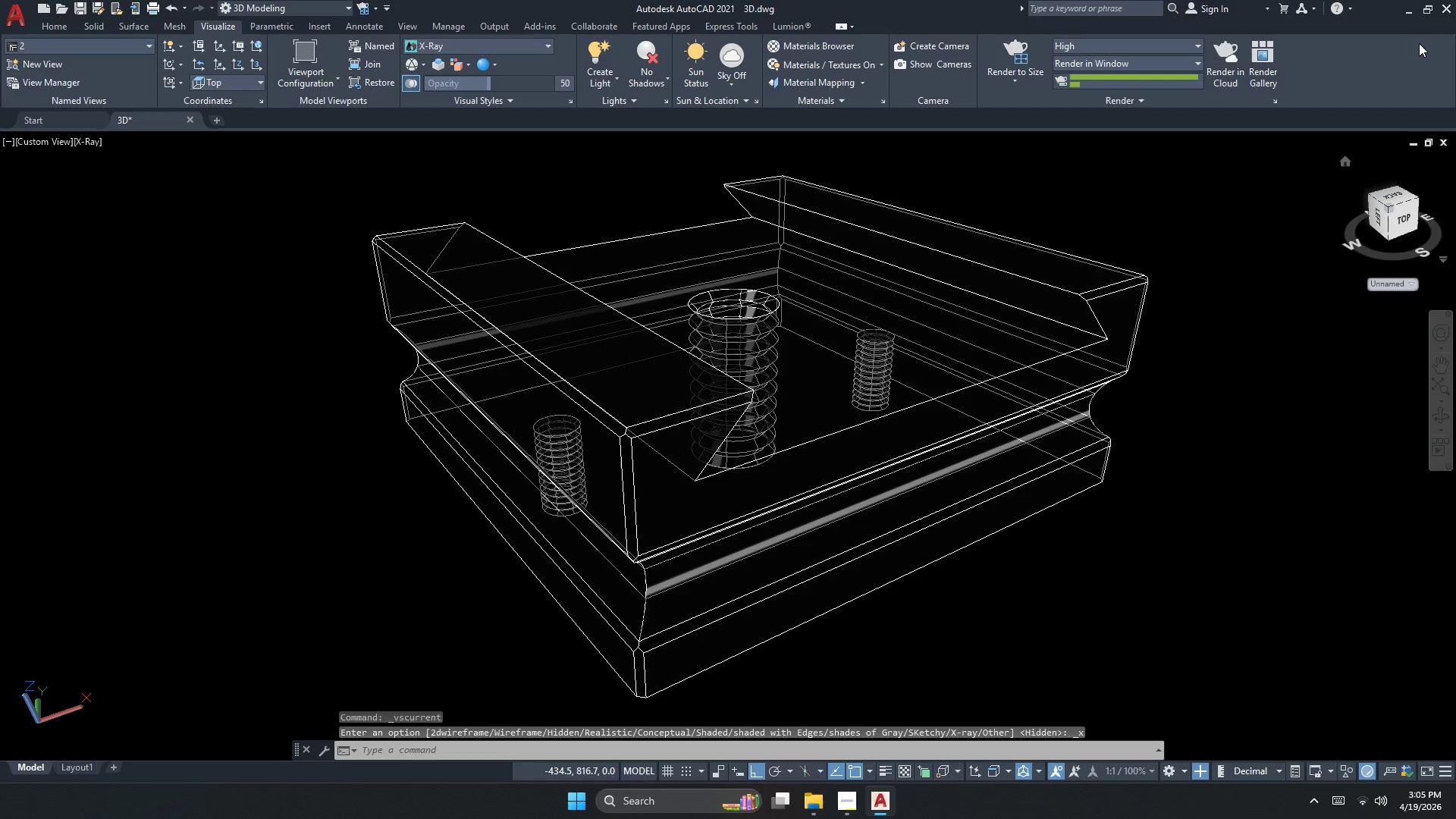 
key(Meta+Shift+S)
 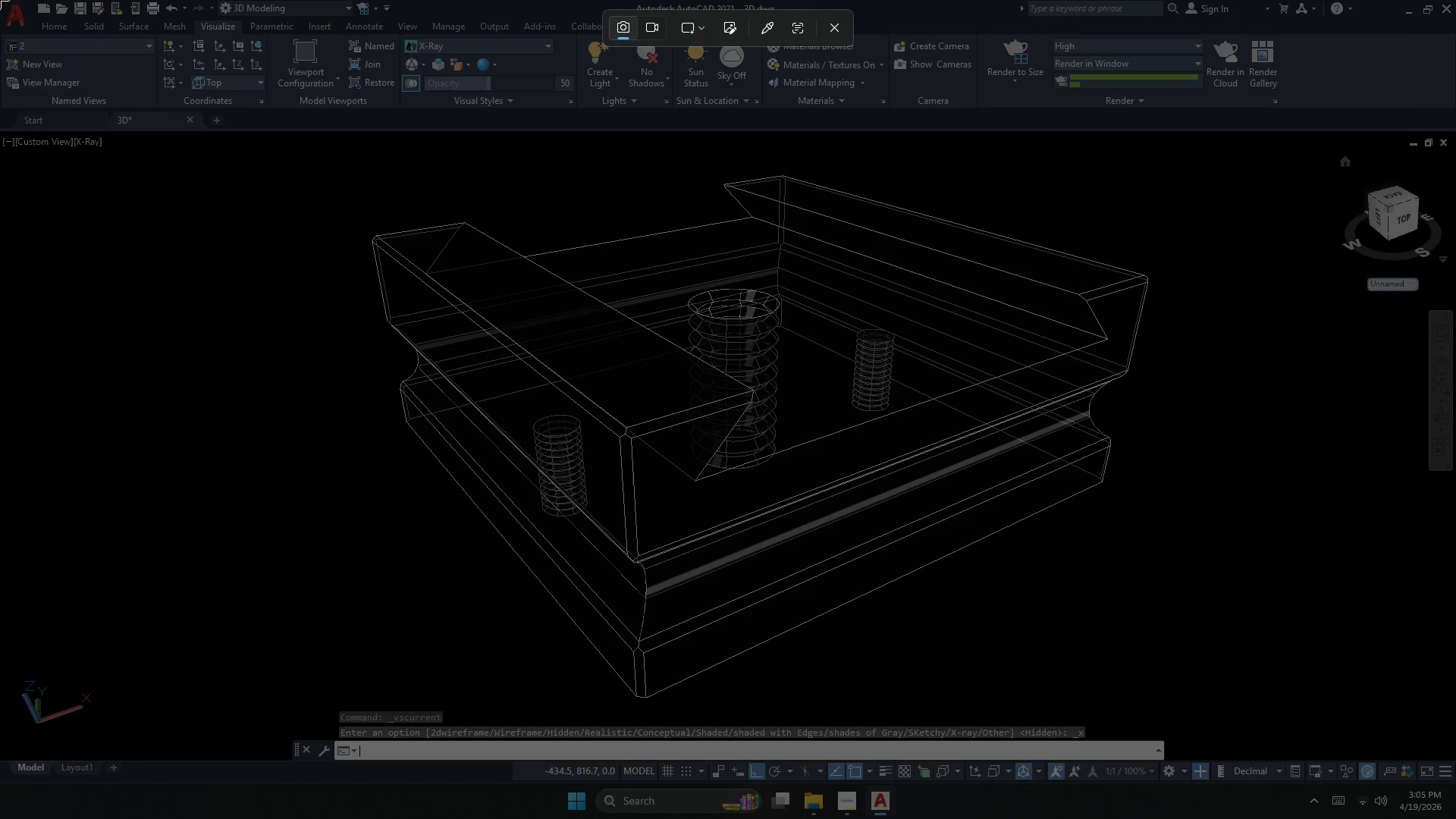 
key(Escape)
 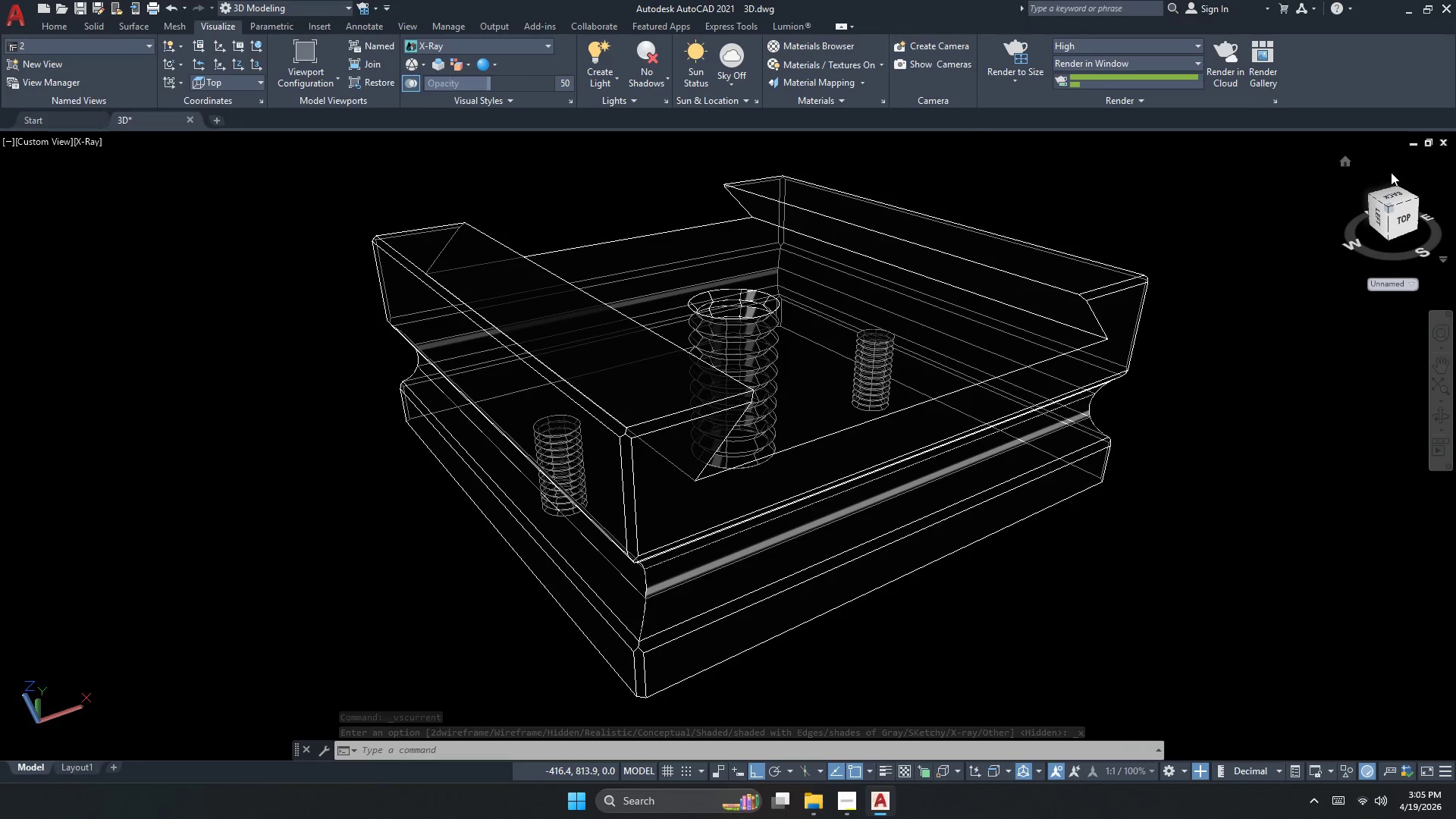 
wait(7.28)
 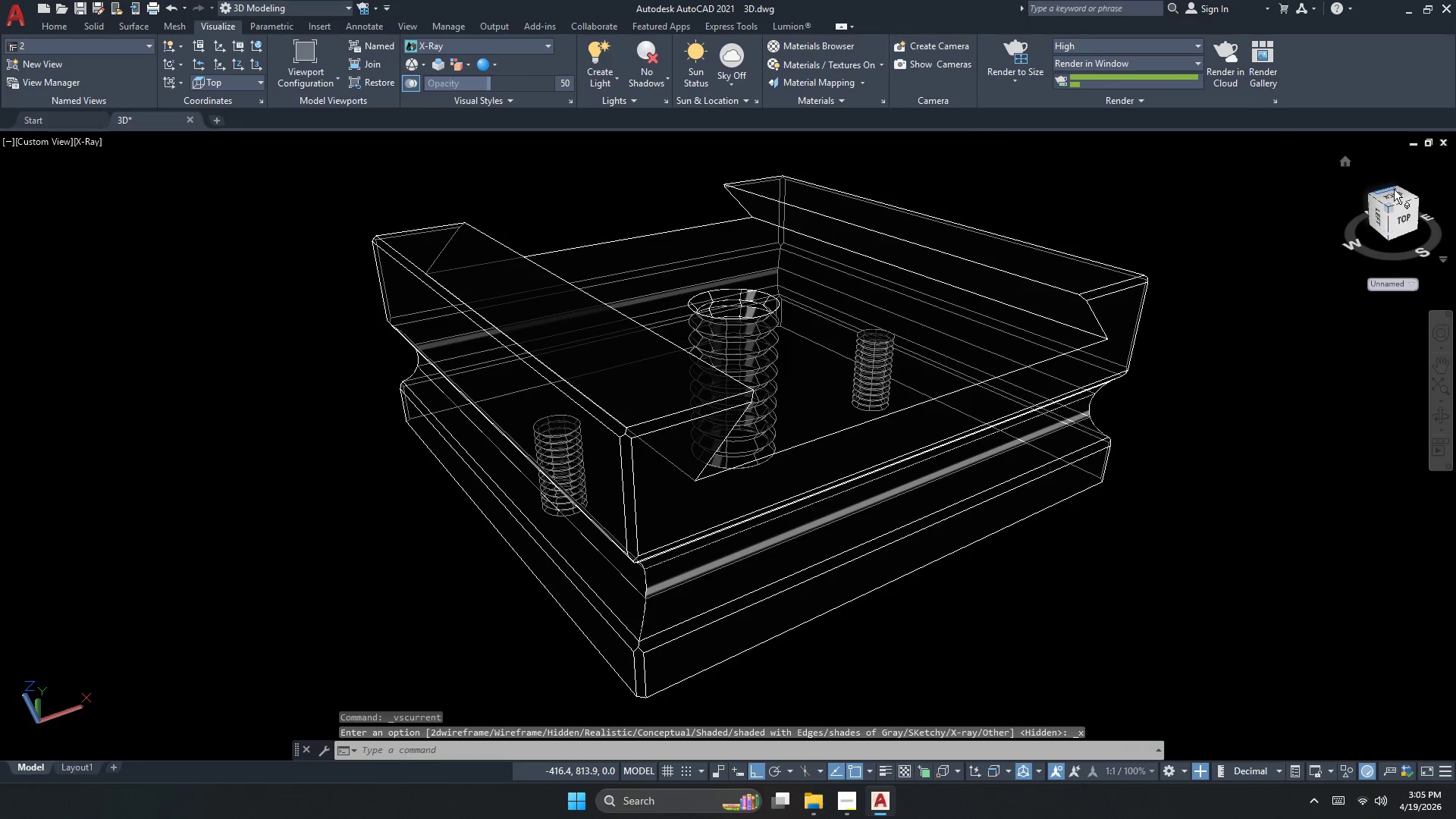 
hold_key(key=MetaLeft, duration=1.34)
 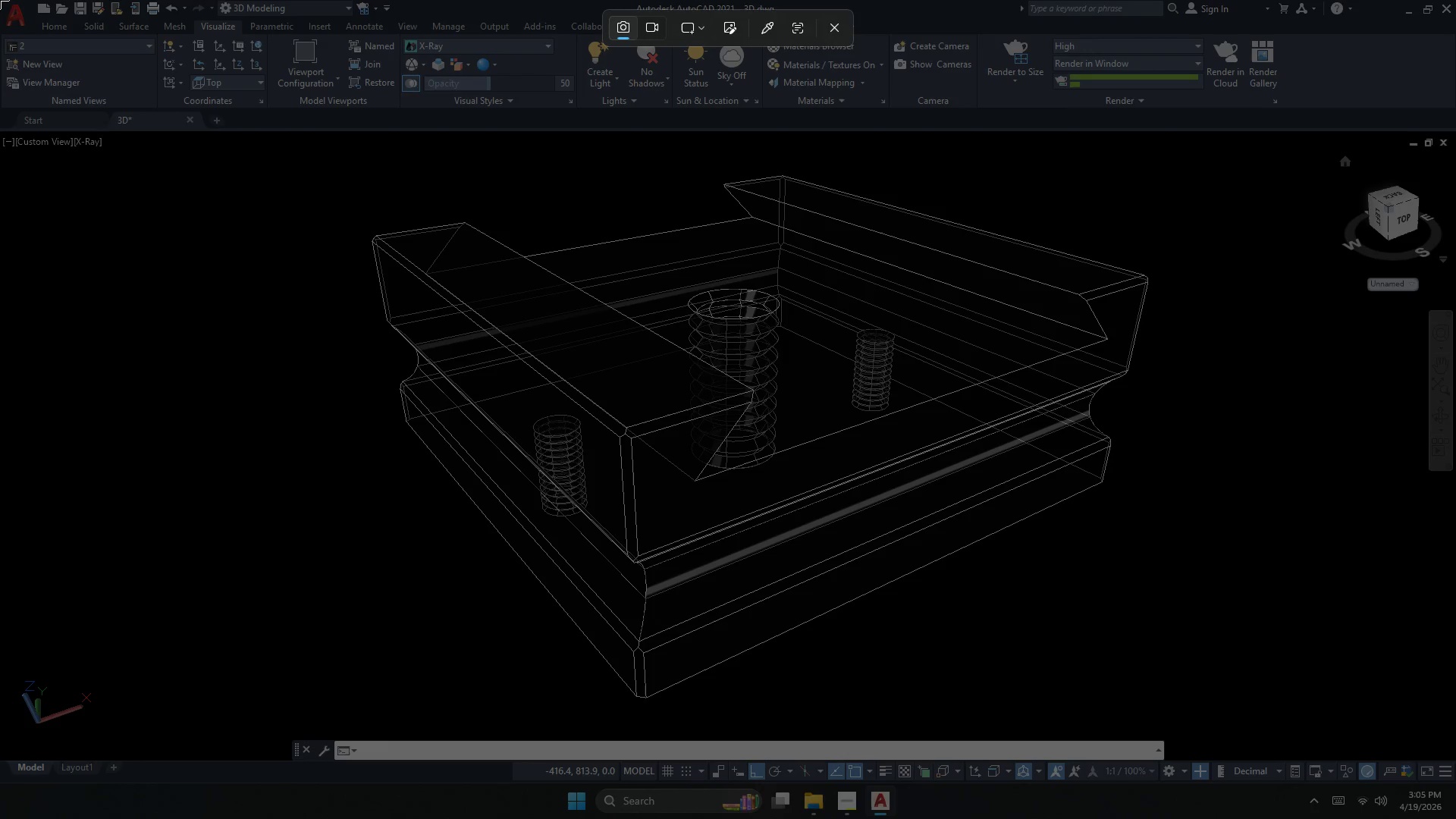 
hold_key(key=ShiftLeft, duration=1.34)
 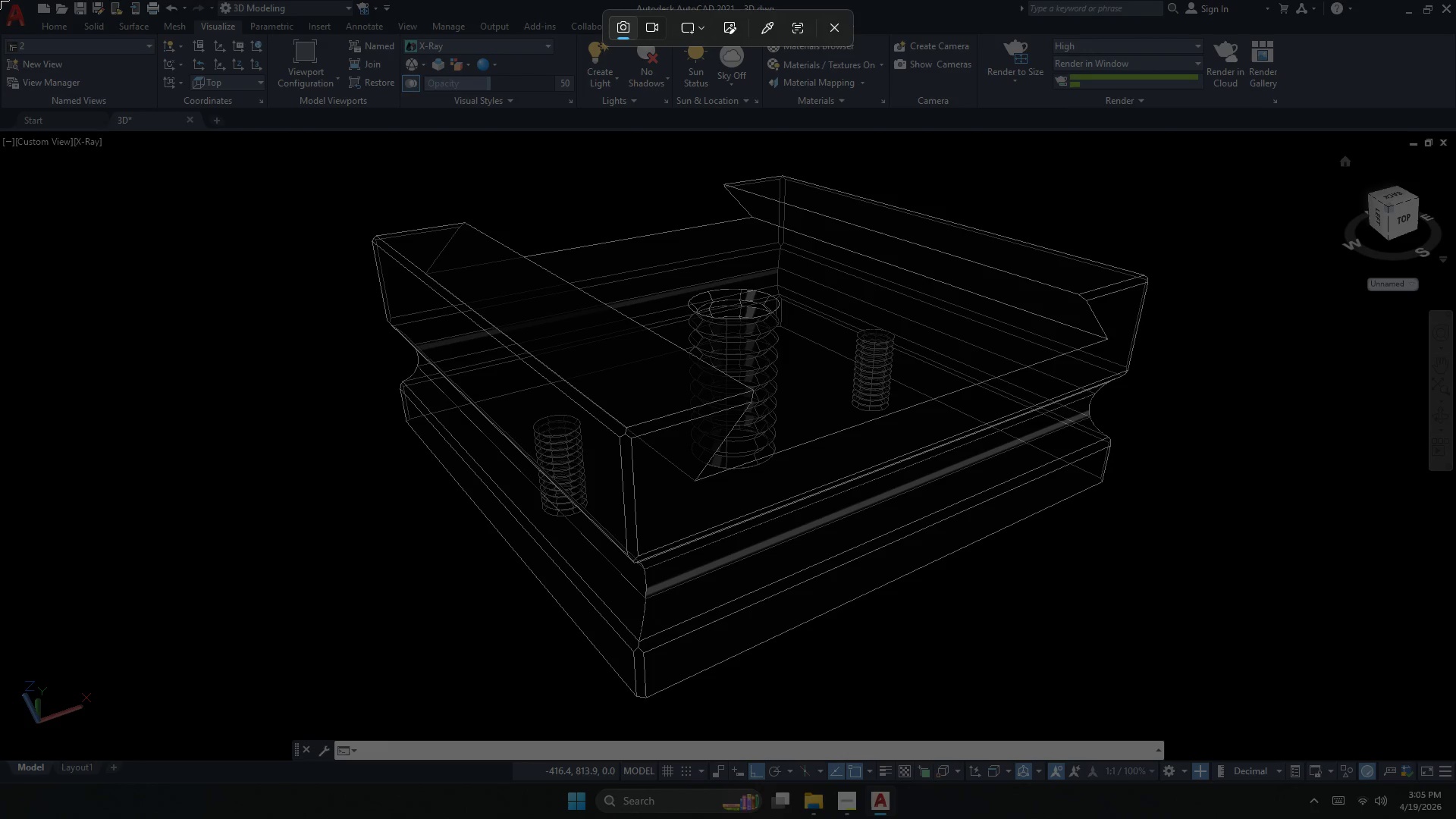 
hold_key(key=S, duration=0.44)
 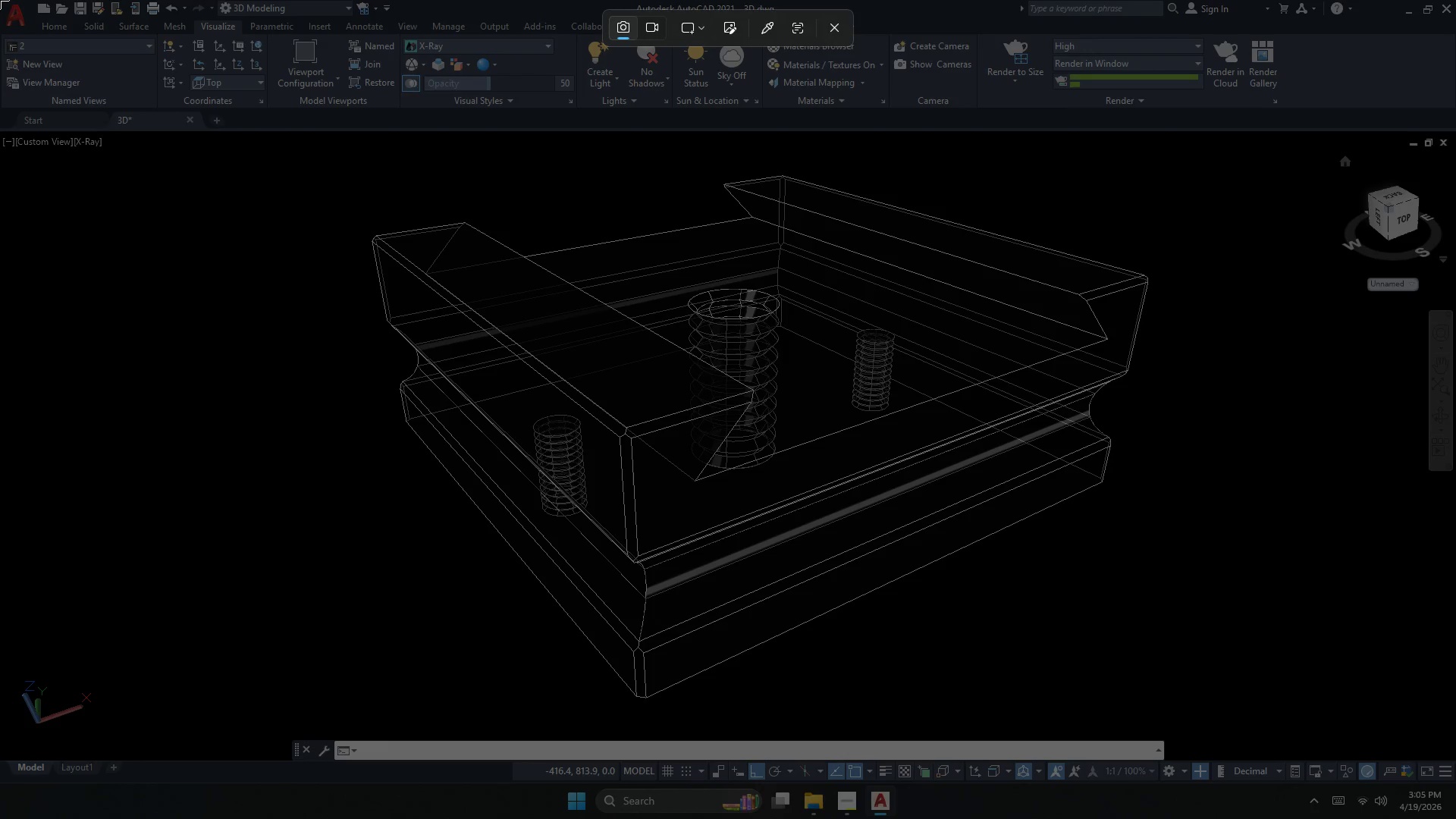 
left_click_drag(start_coordinate=[0, 0], to_coordinate=[1455, 818])
 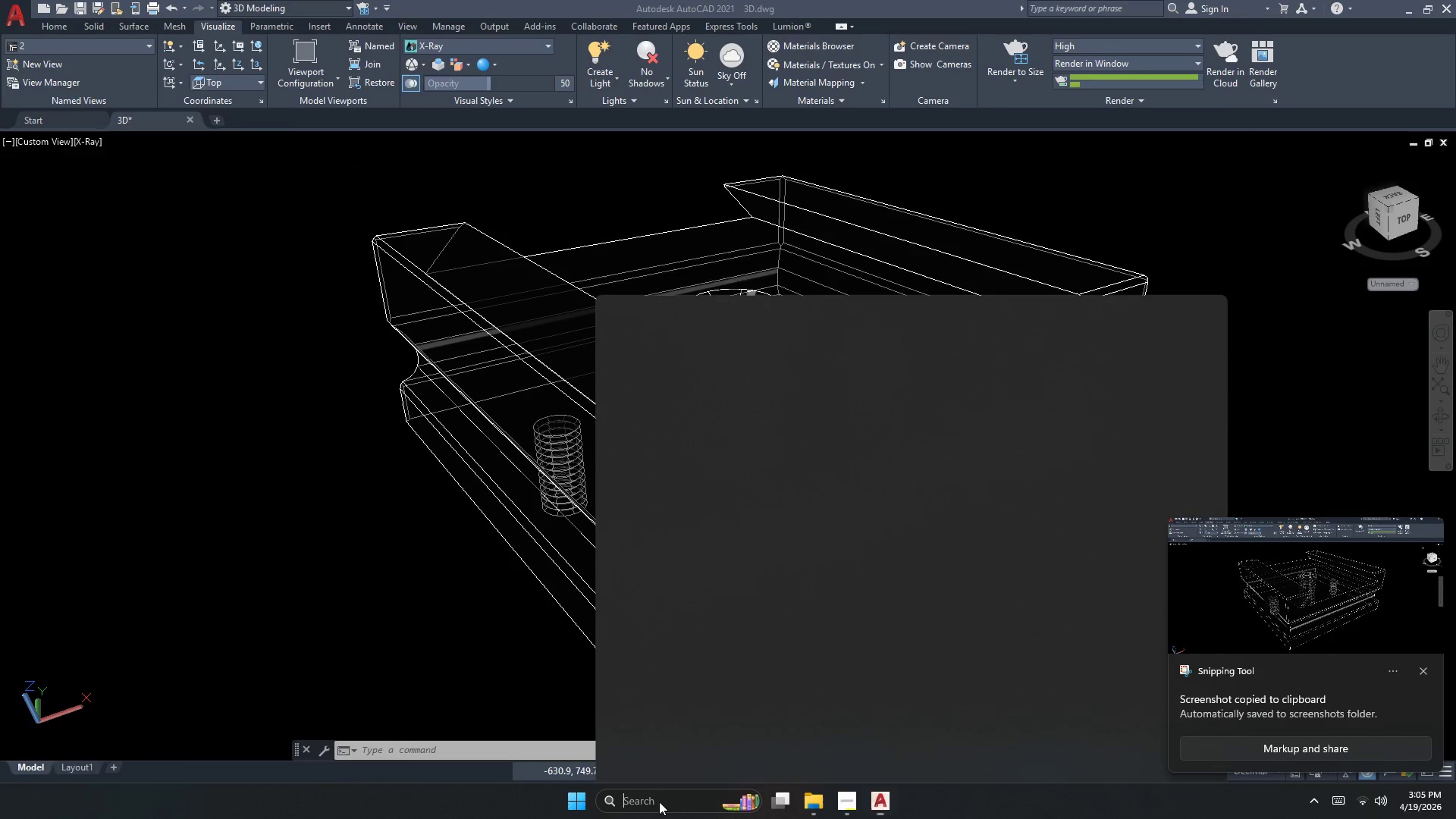 
type(PAINT)
 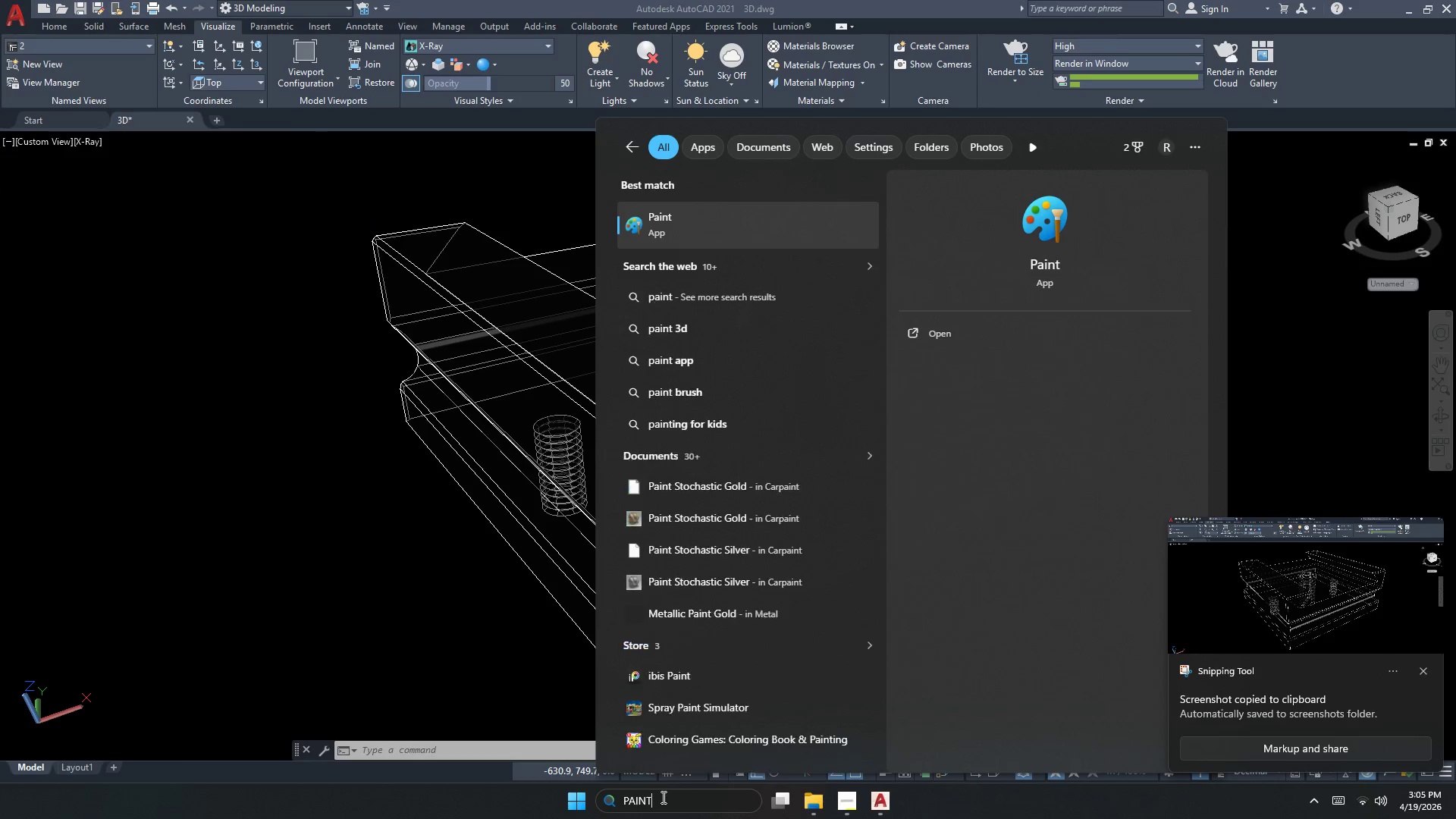 
key(Enter)
 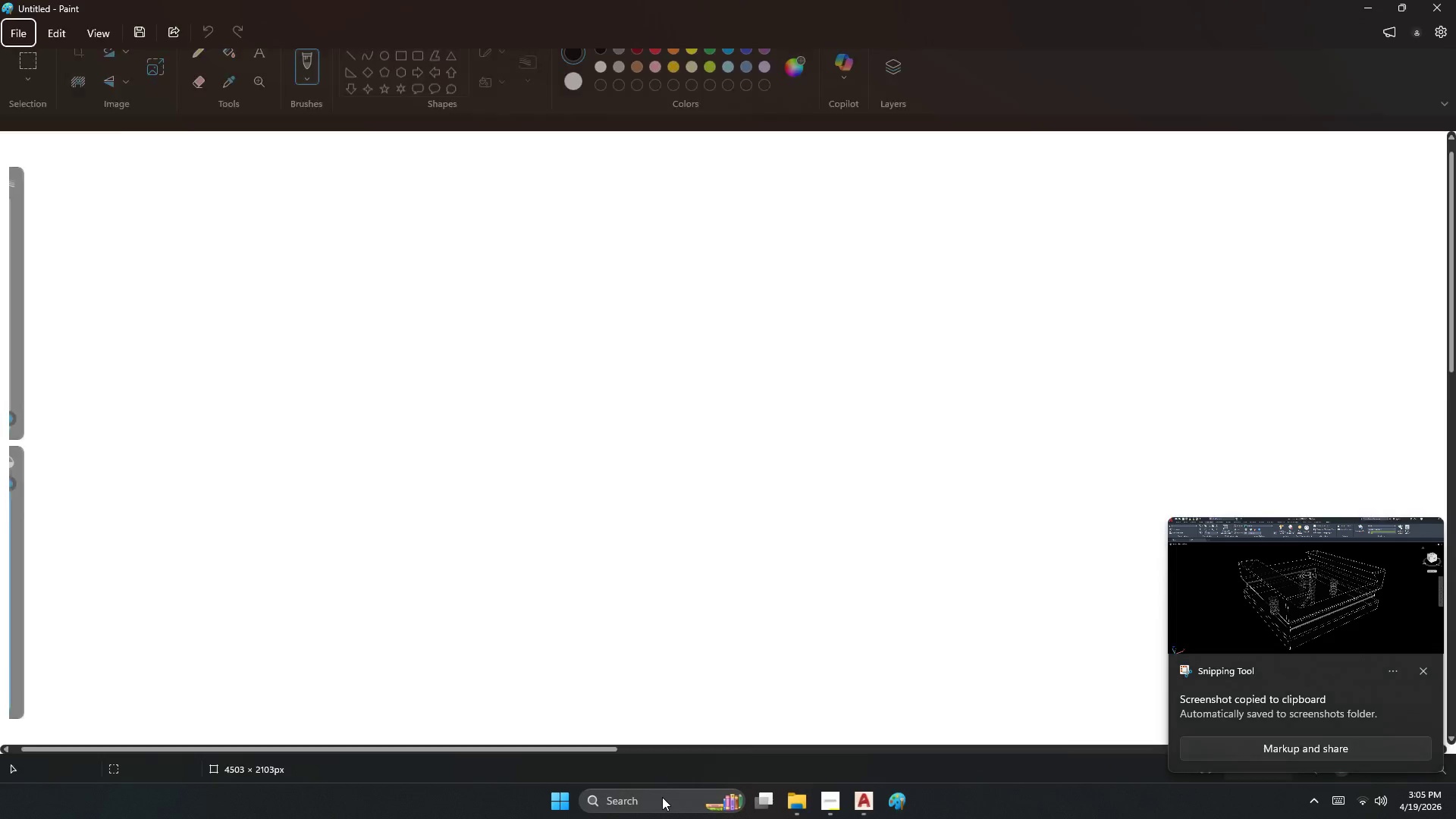 
key(Control+V)
 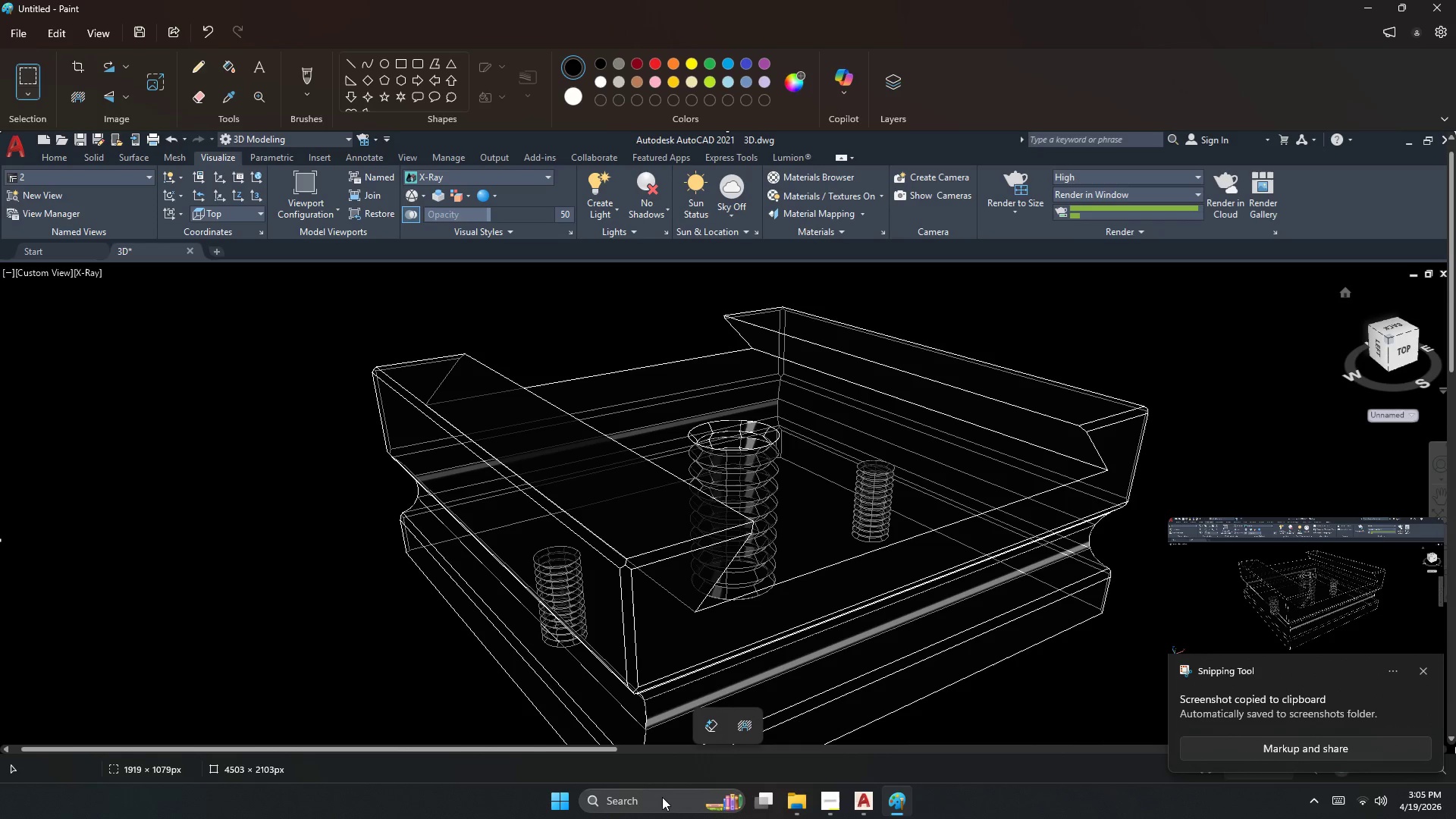 
key(Control+Shift+X)
 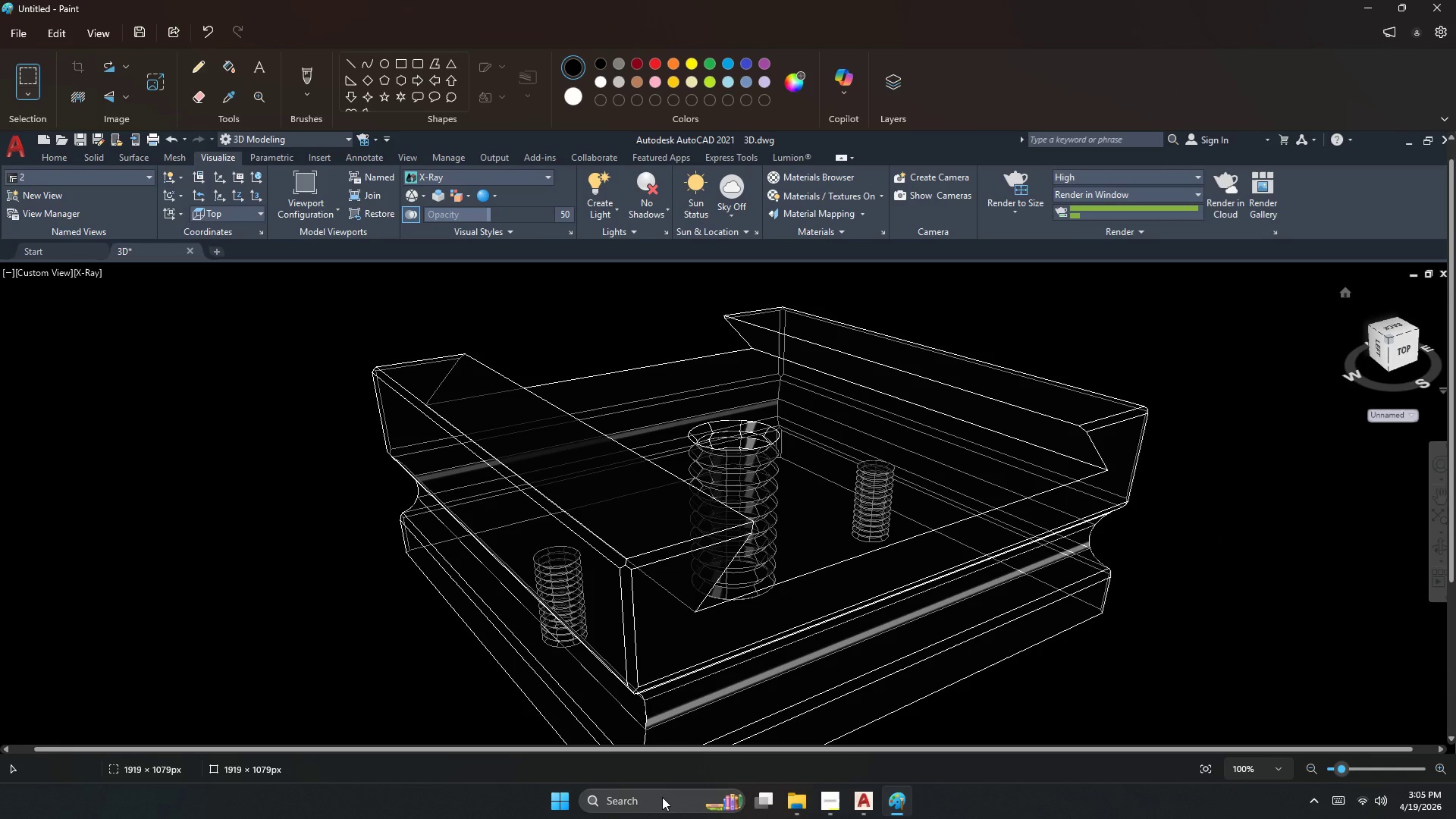 
key(Control+S)
 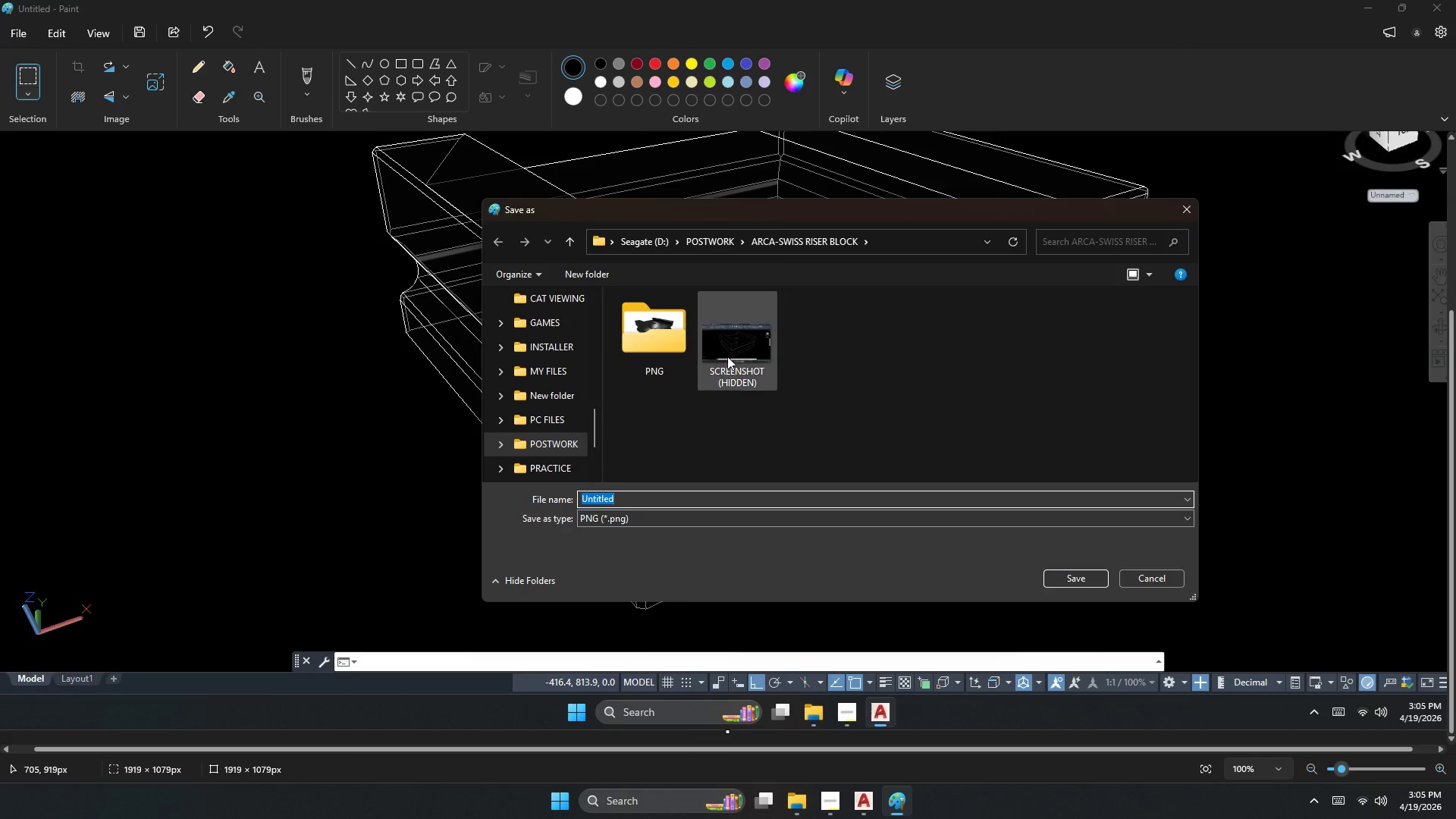 
scroll: coordinate [556, 607], scroll_direction: down, amount: 13.0
 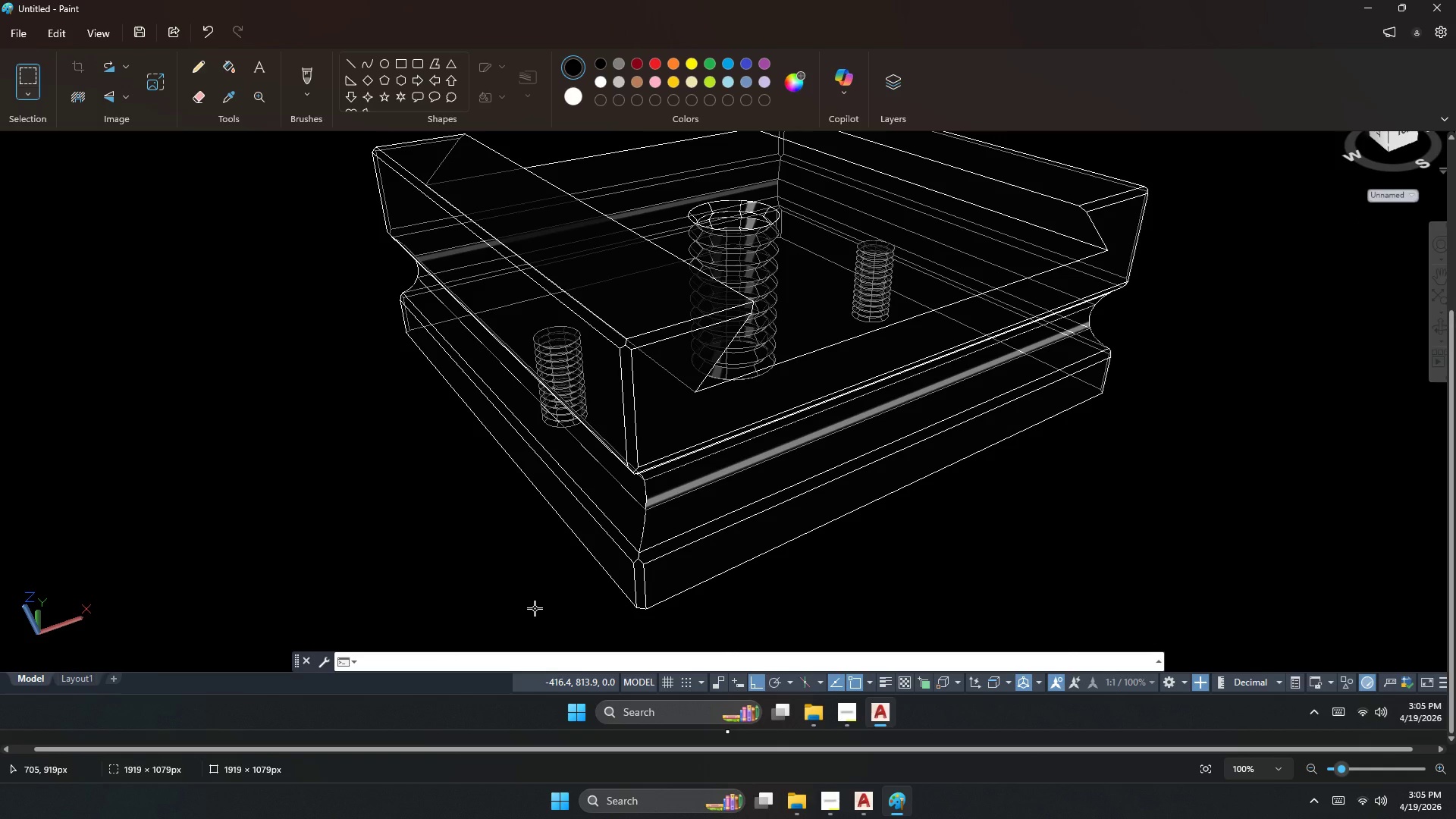 
left_click([732, 351])
 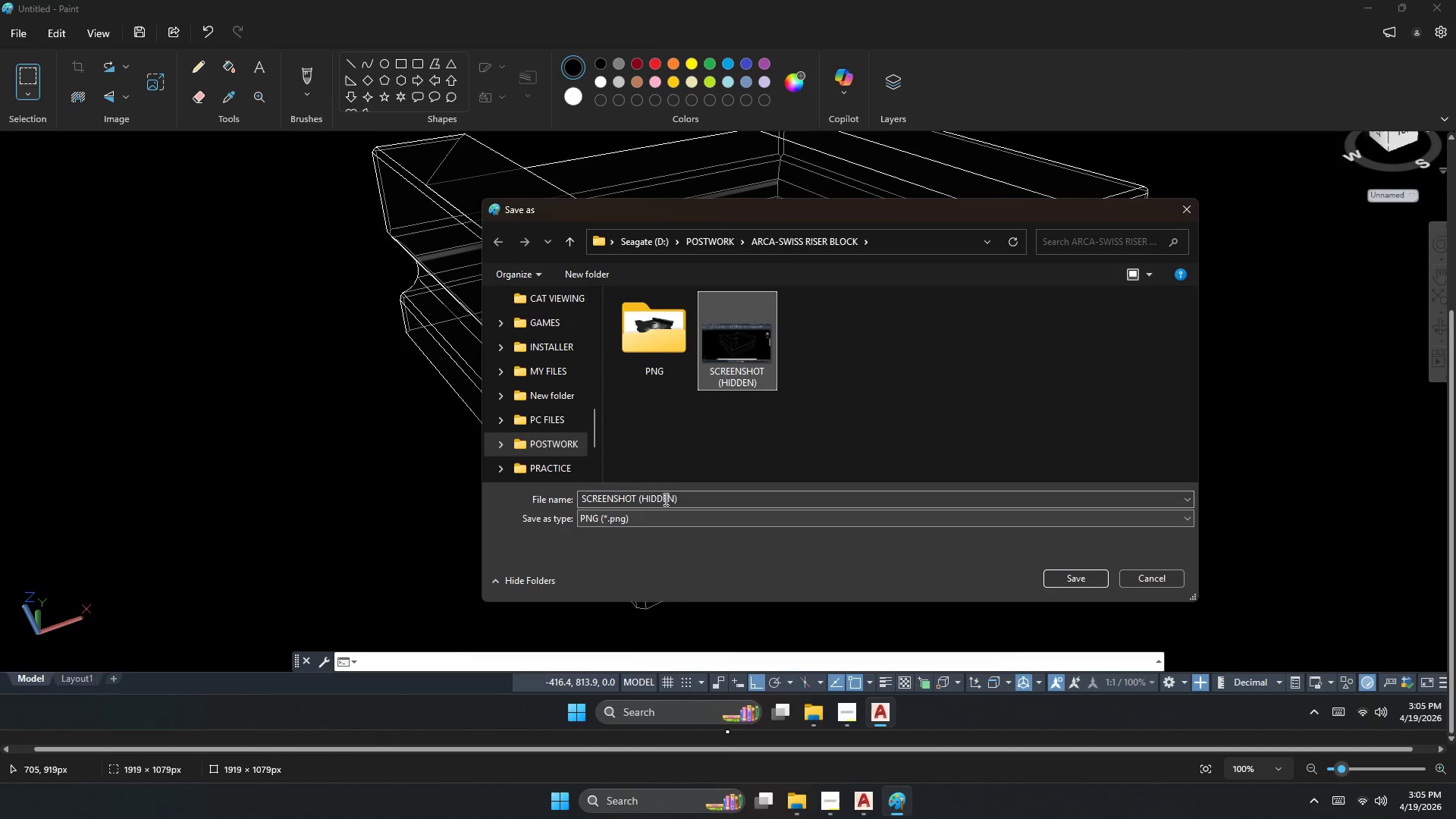 
left_click([669, 503])
 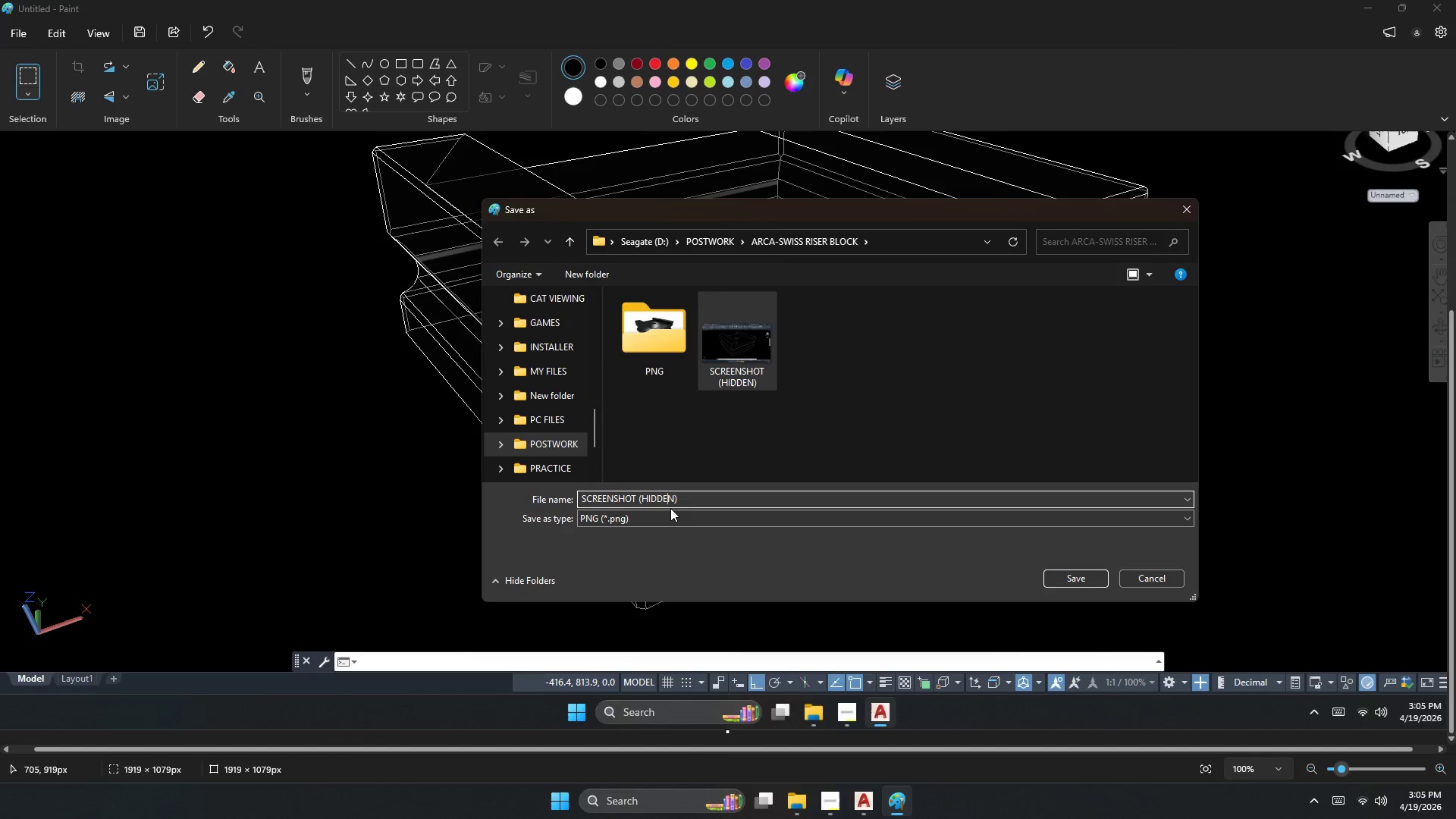 
left_click([673, 495])
 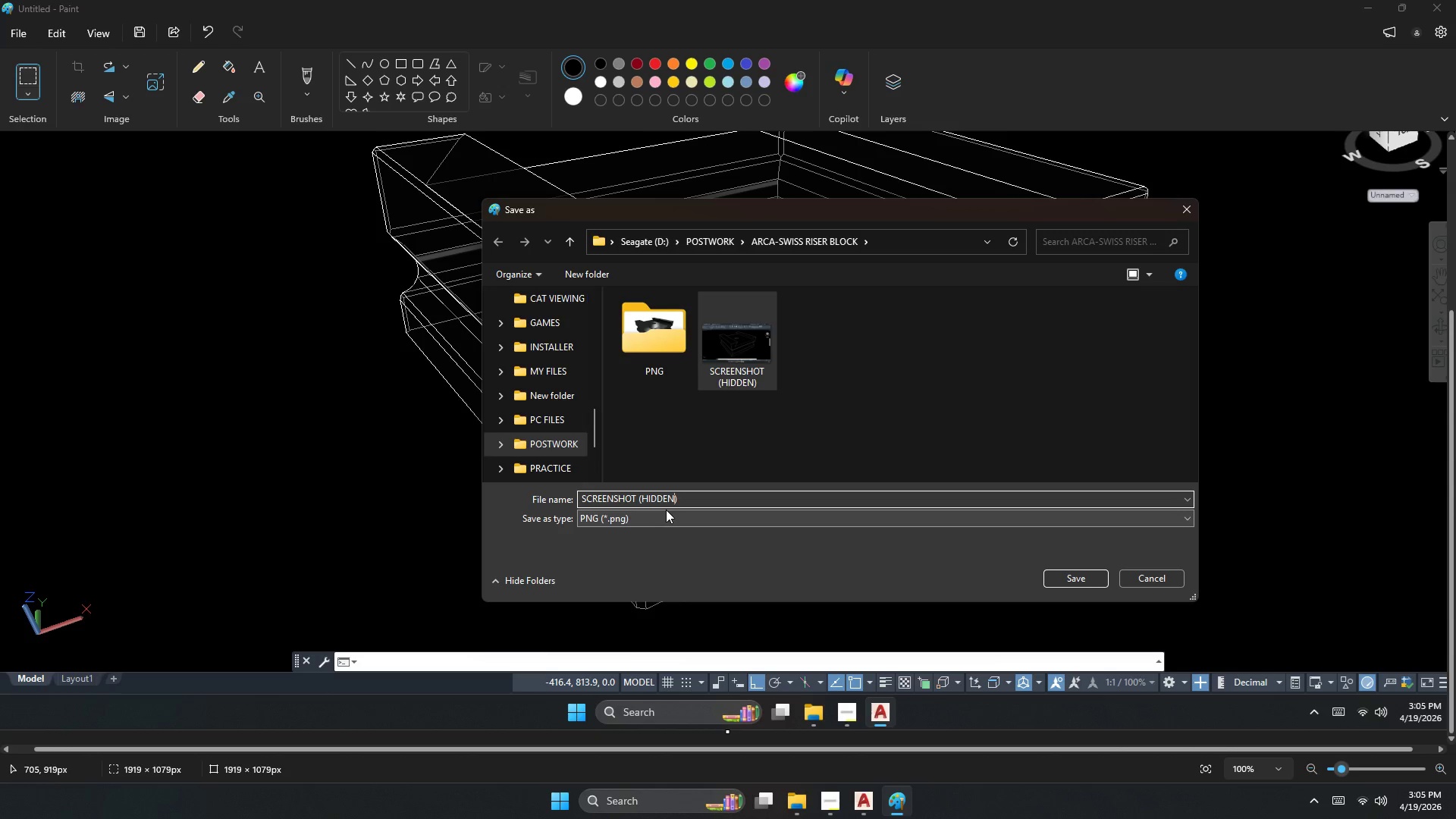 
key(Backspace)
key(Backspace)
key(Backspace)
key(Backspace)
key(Backspace)
key(Backspace)
type(X-RAY)
 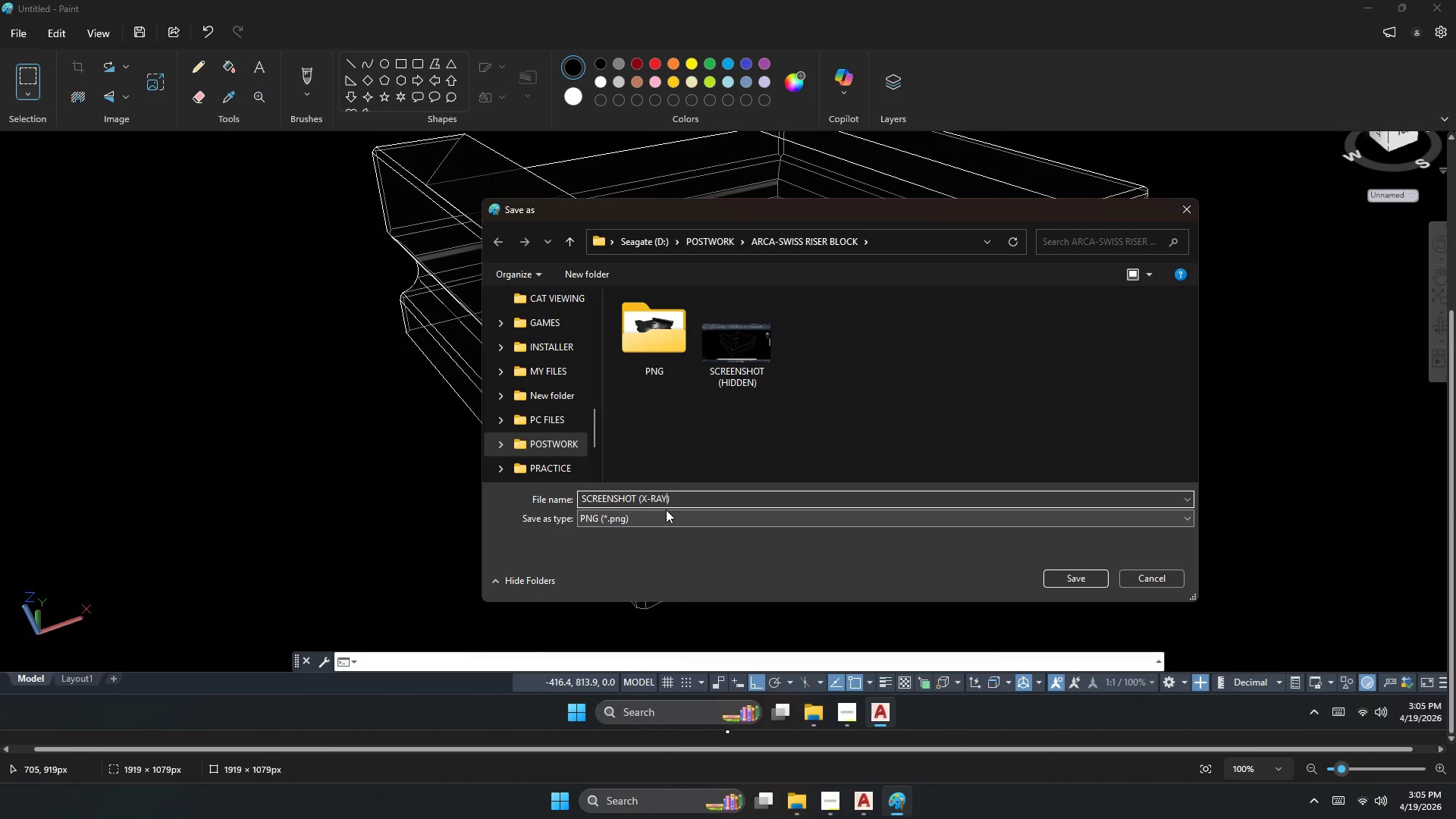 
key(Enter)
 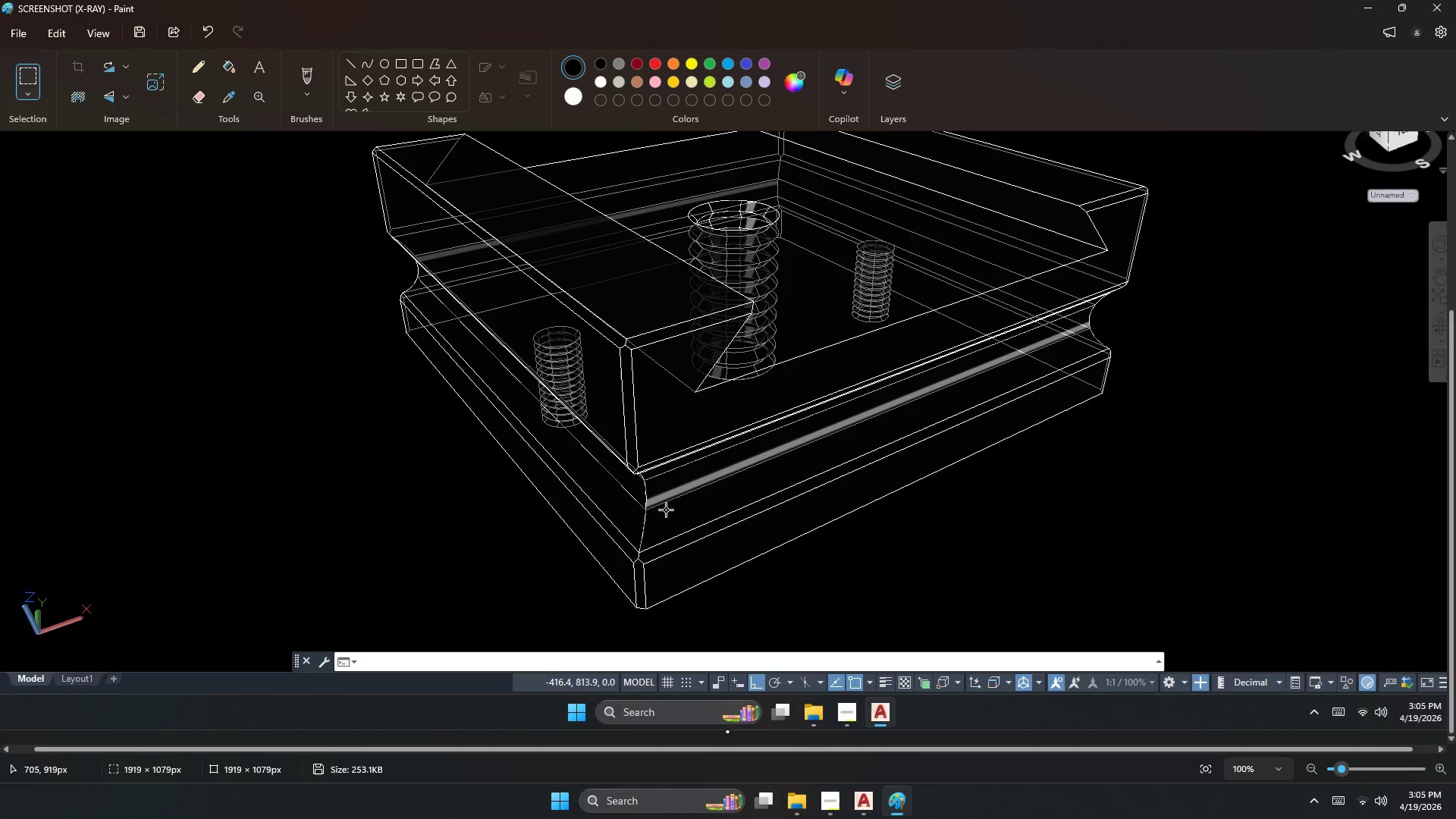 
wait(9.03)
 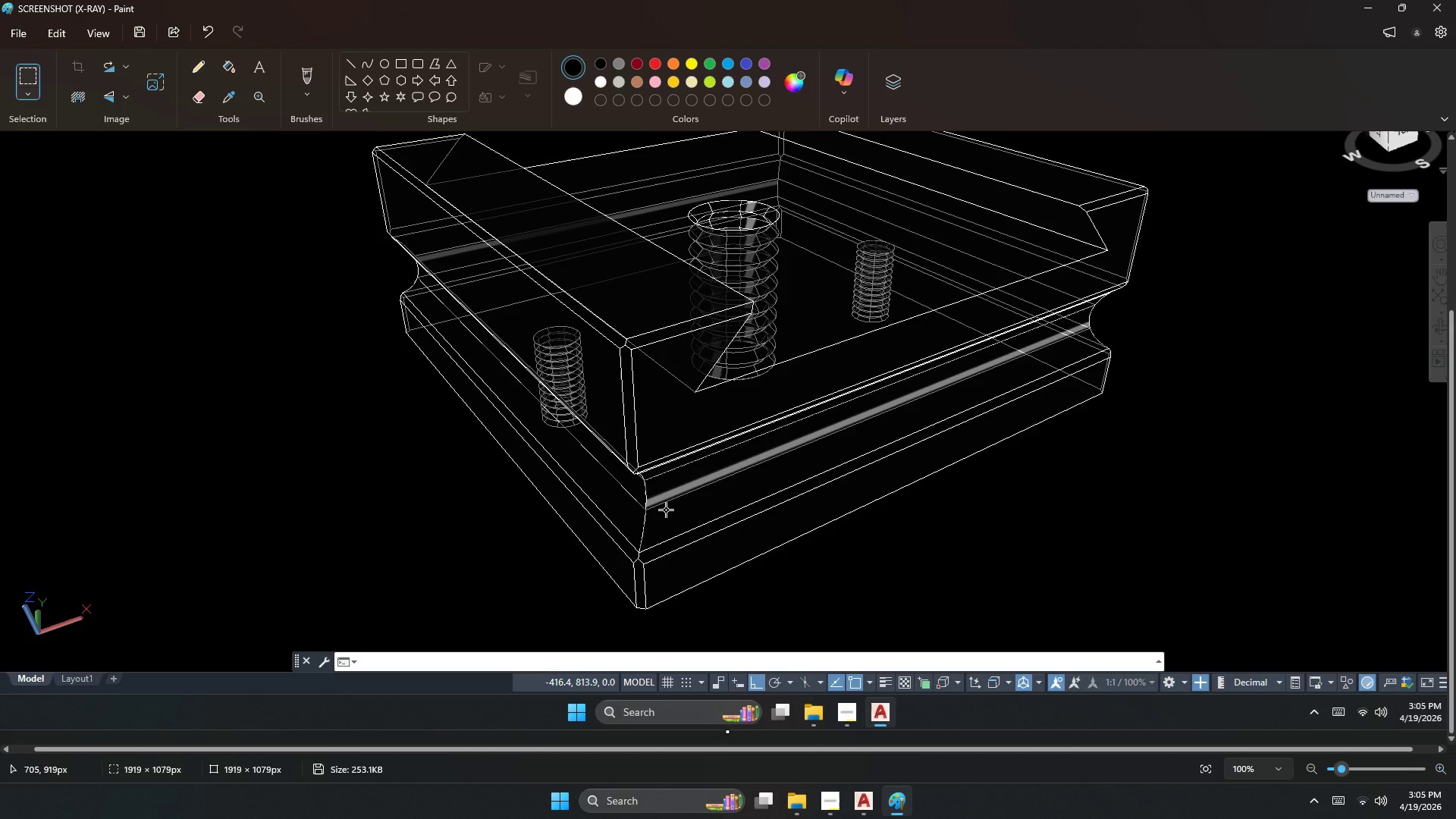 
left_click([1112, 408])
 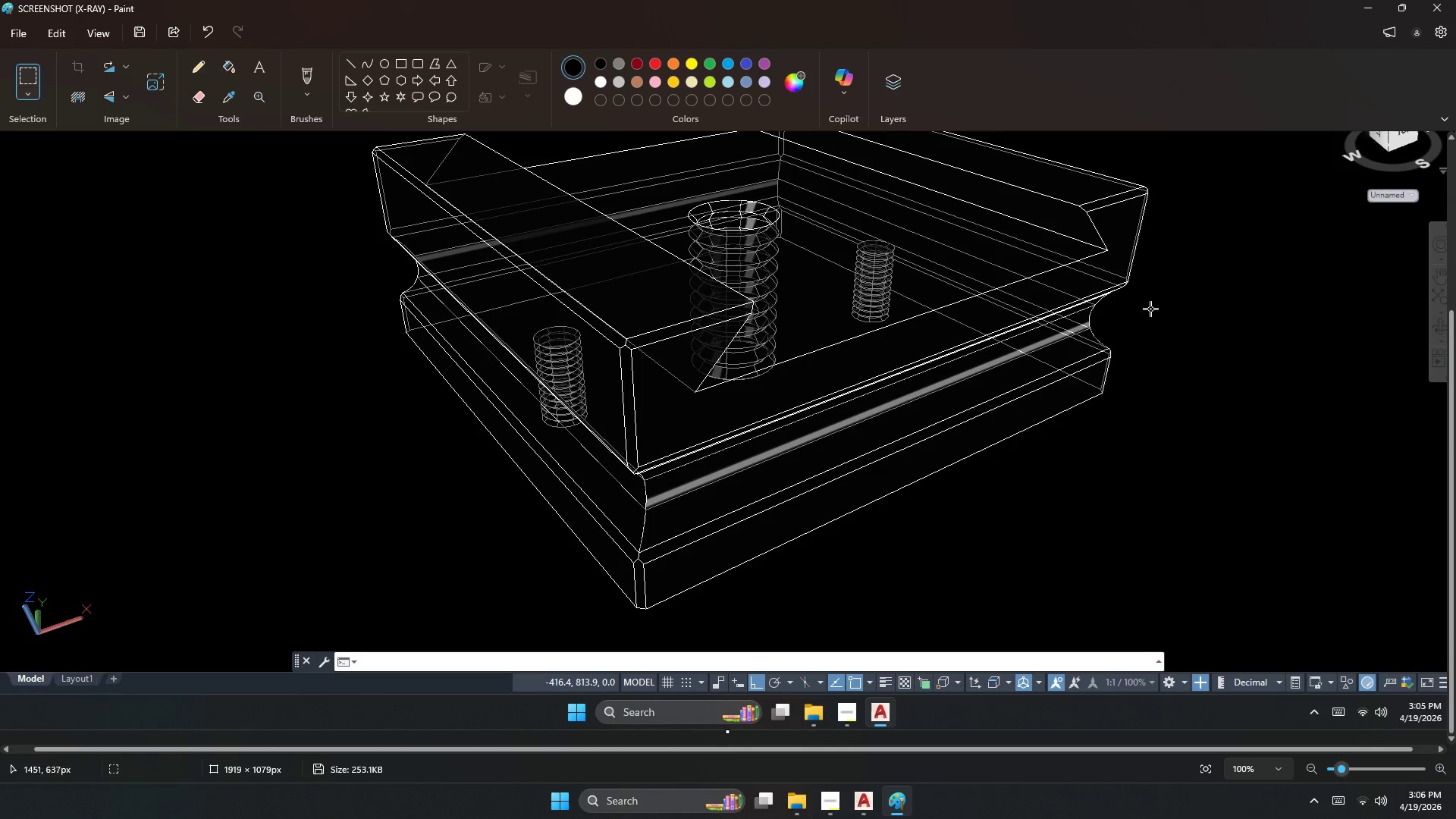 
left_click([1455, 0])
 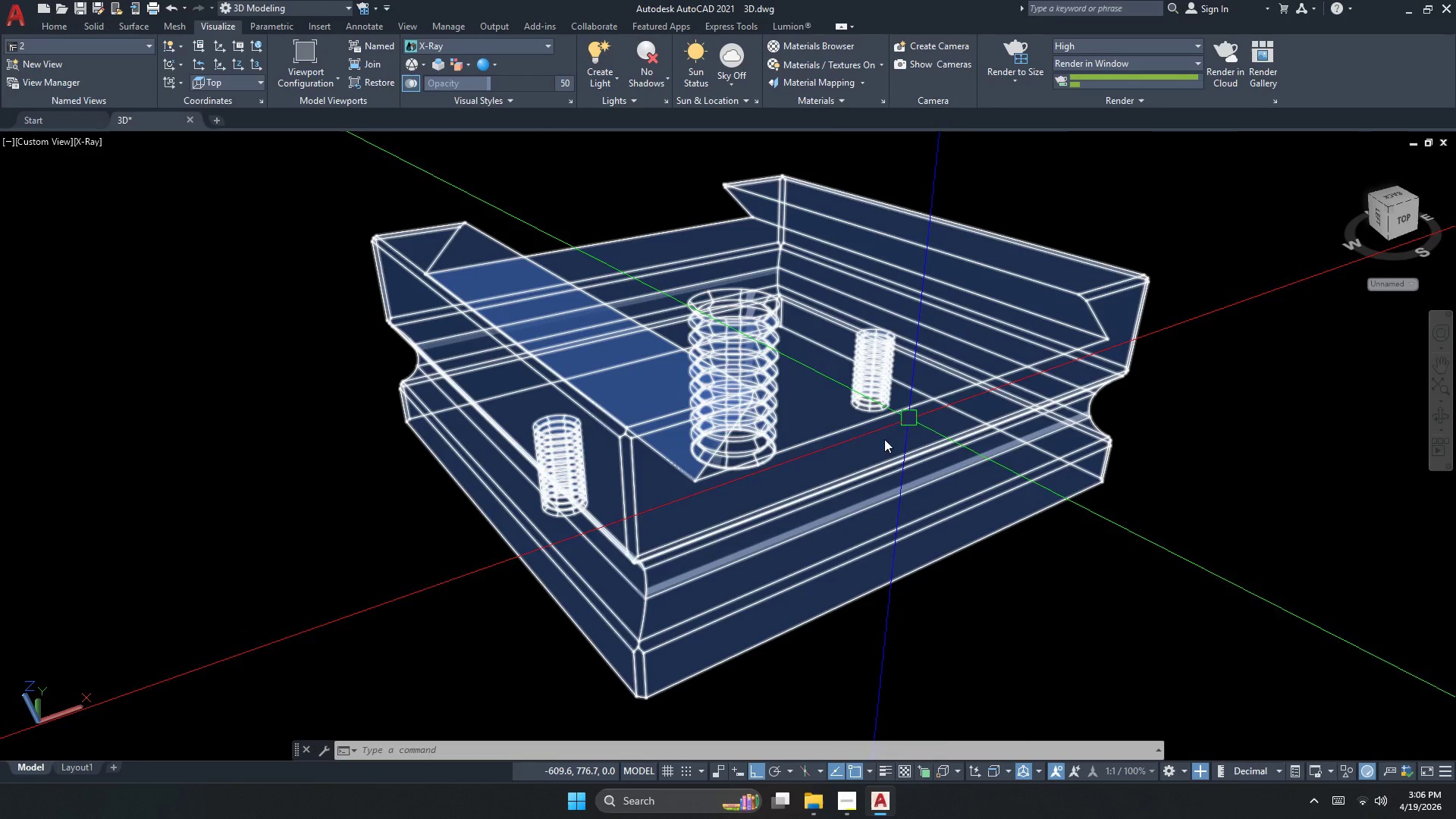 
scroll: coordinate [703, 539], scroll_direction: down, amount: 1.0
 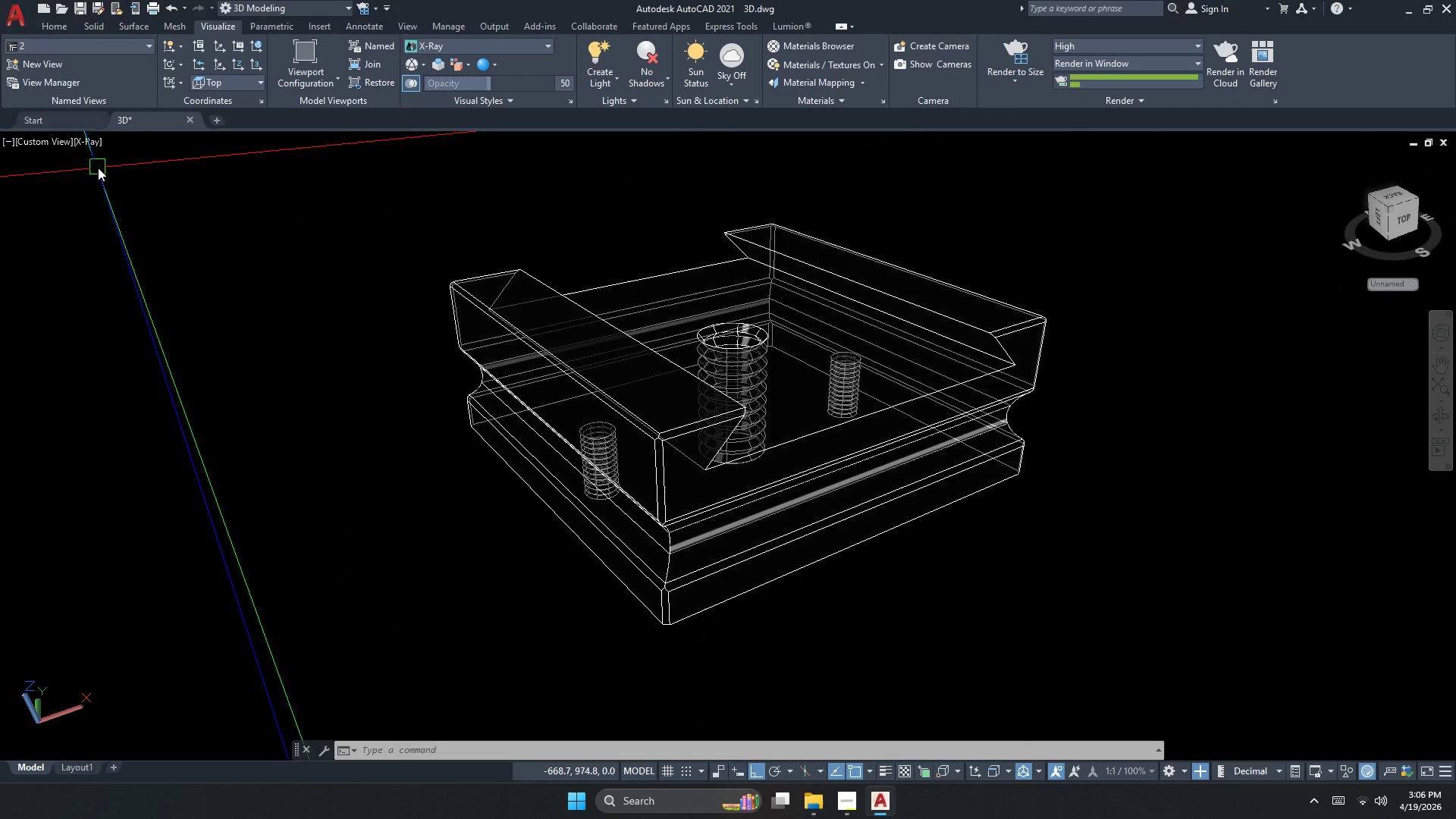 
double_click([89, 136])
 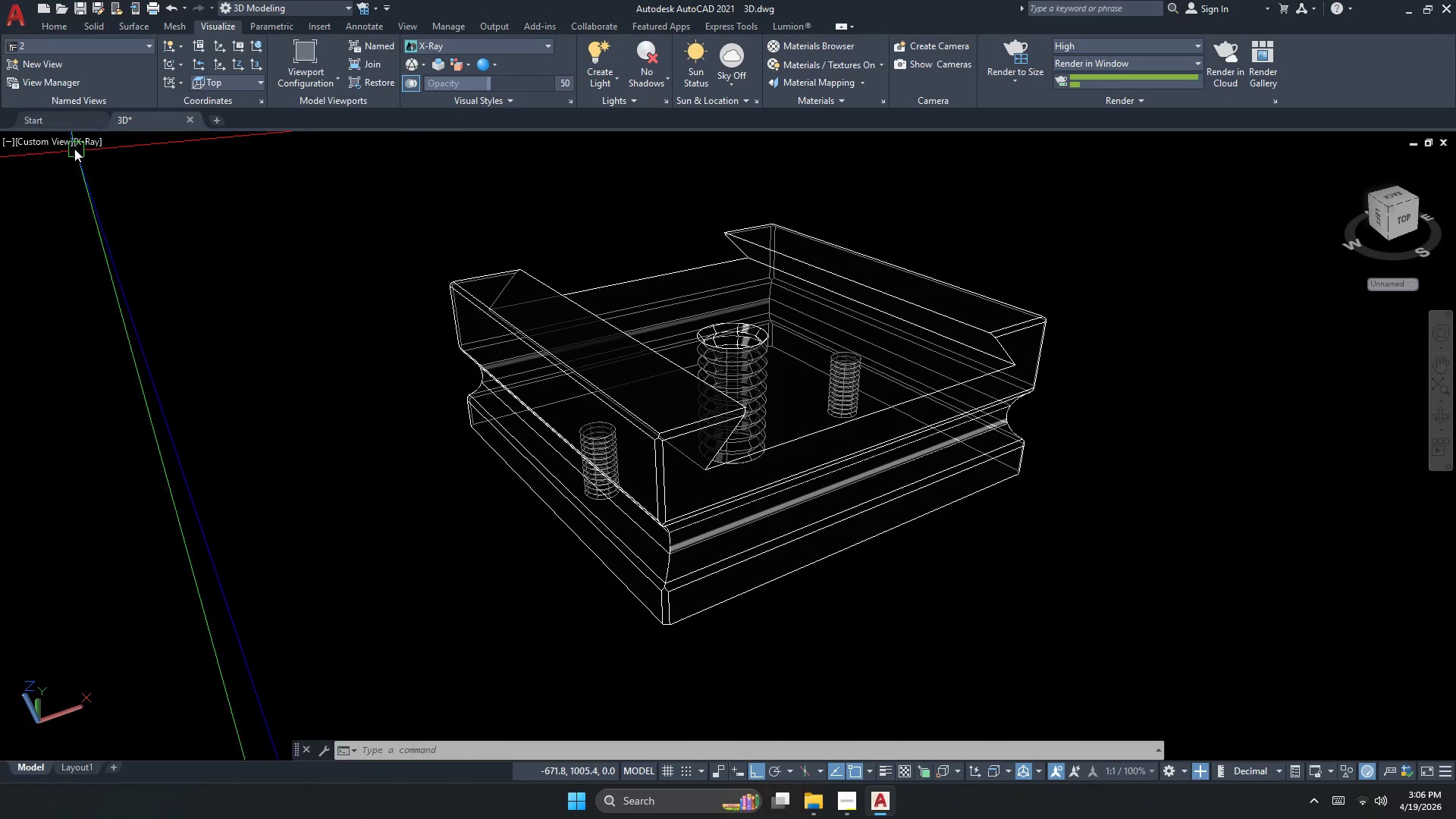 
left_click([72, 147])
 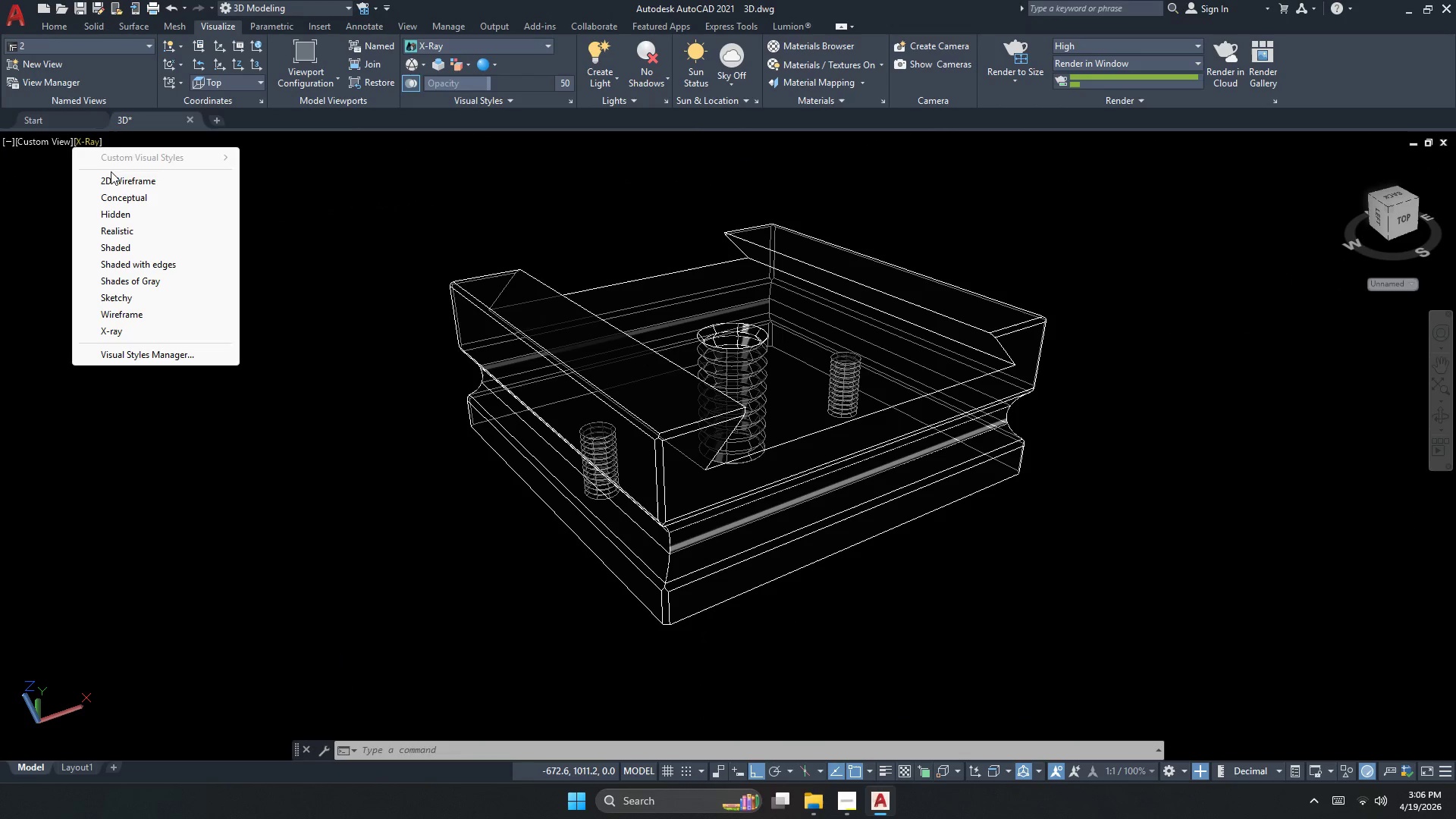 
left_click([116, 180])
 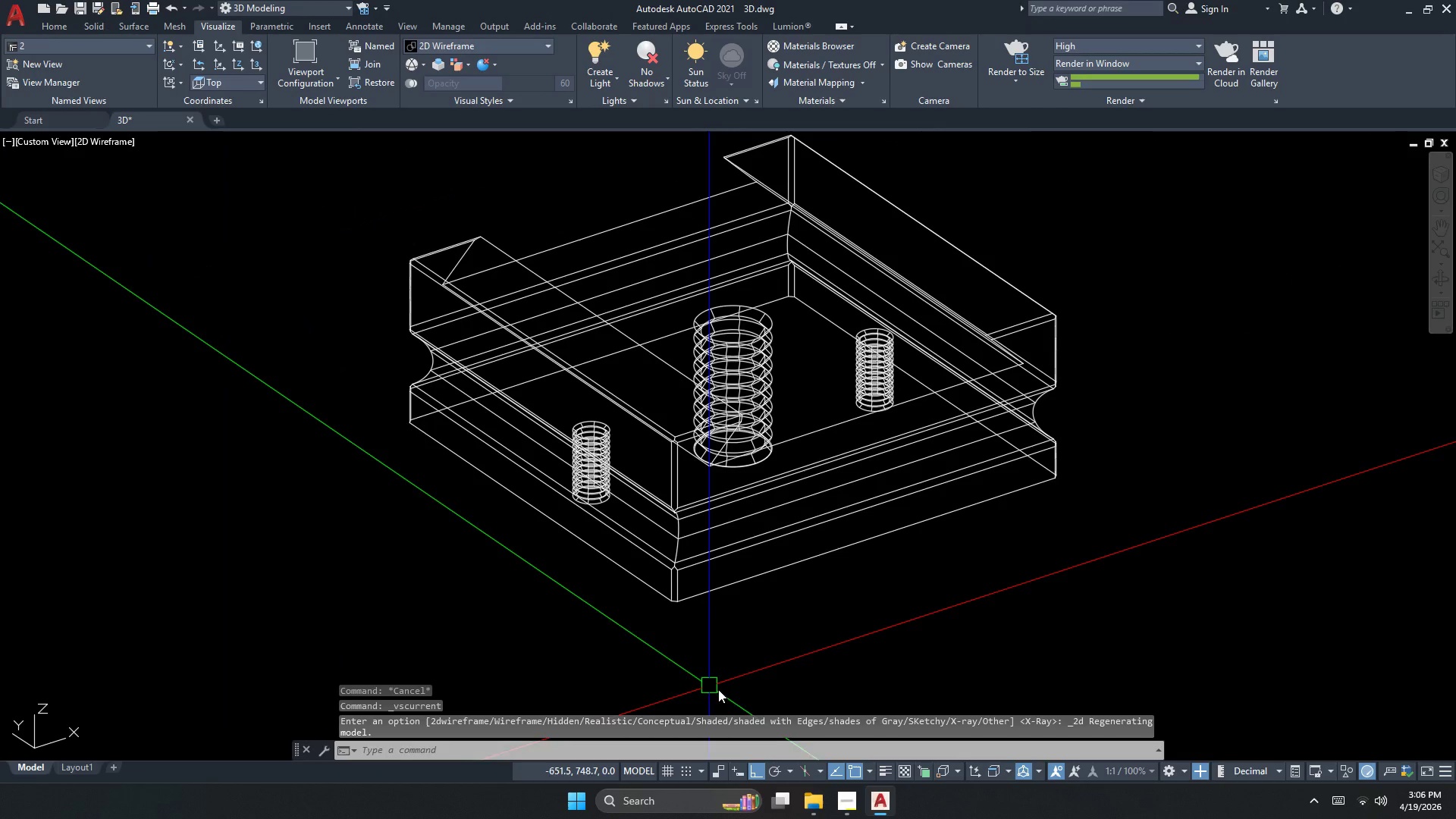 
key(Escape)
 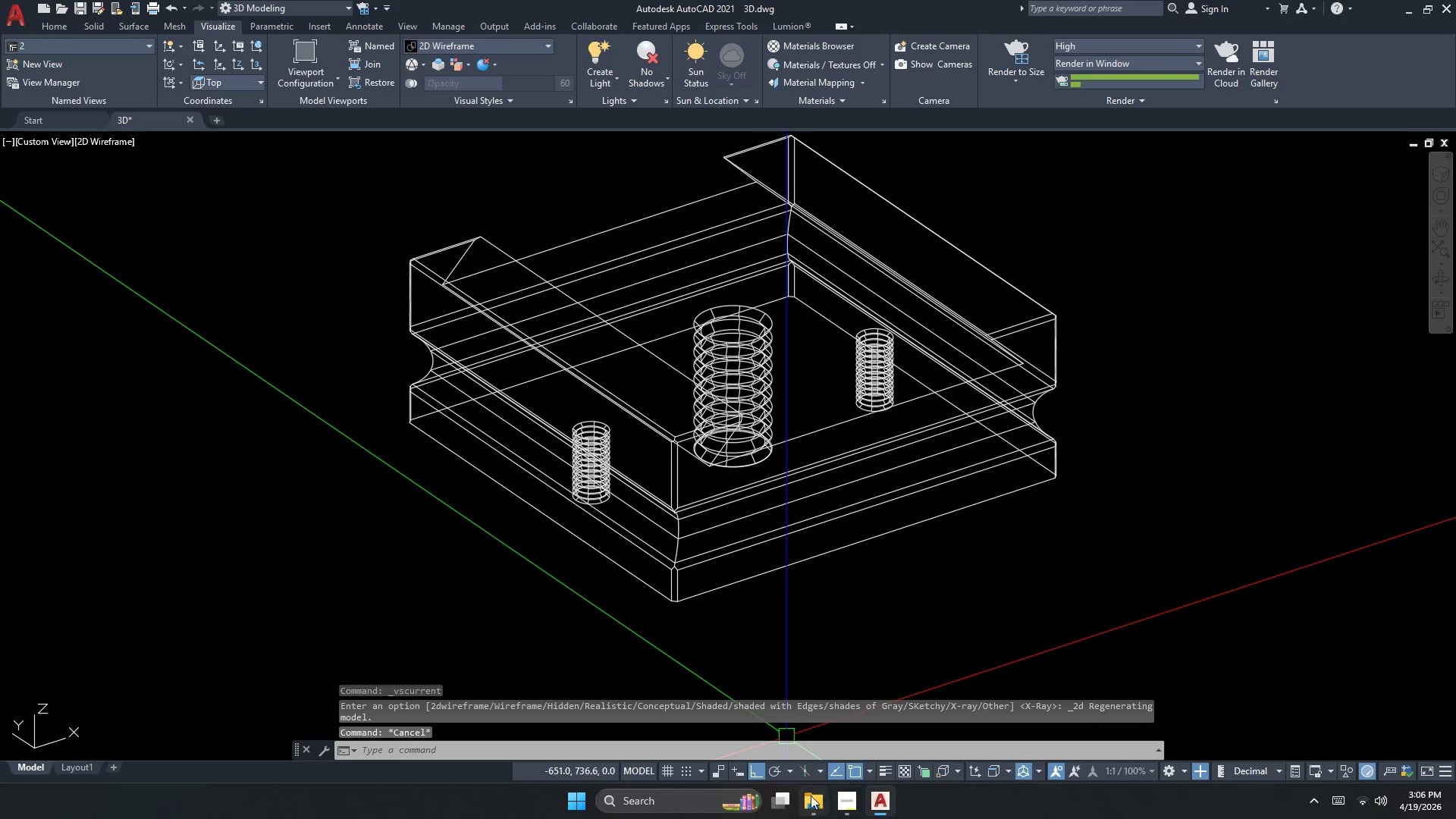 
left_click([801, 805])
 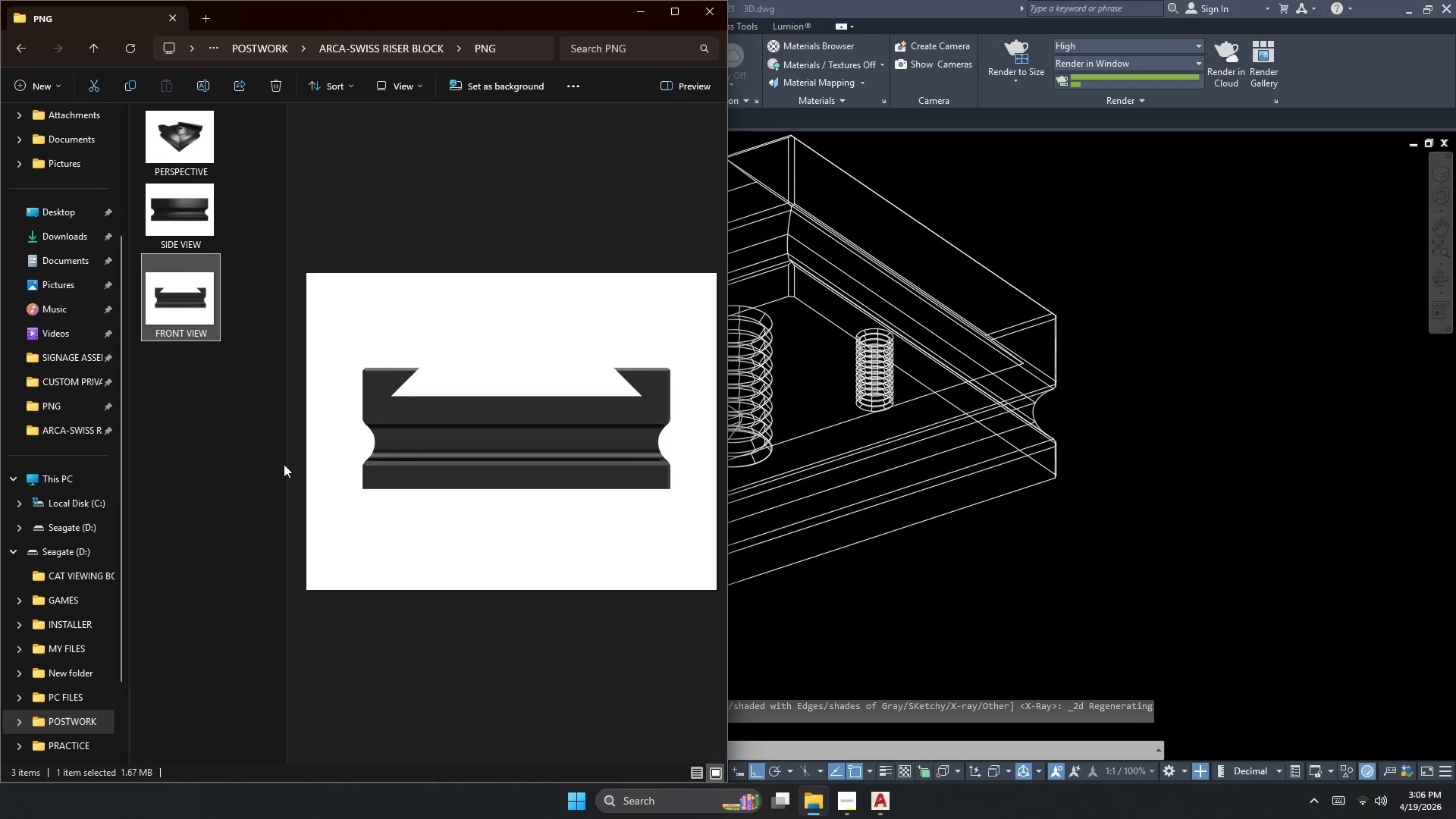 
 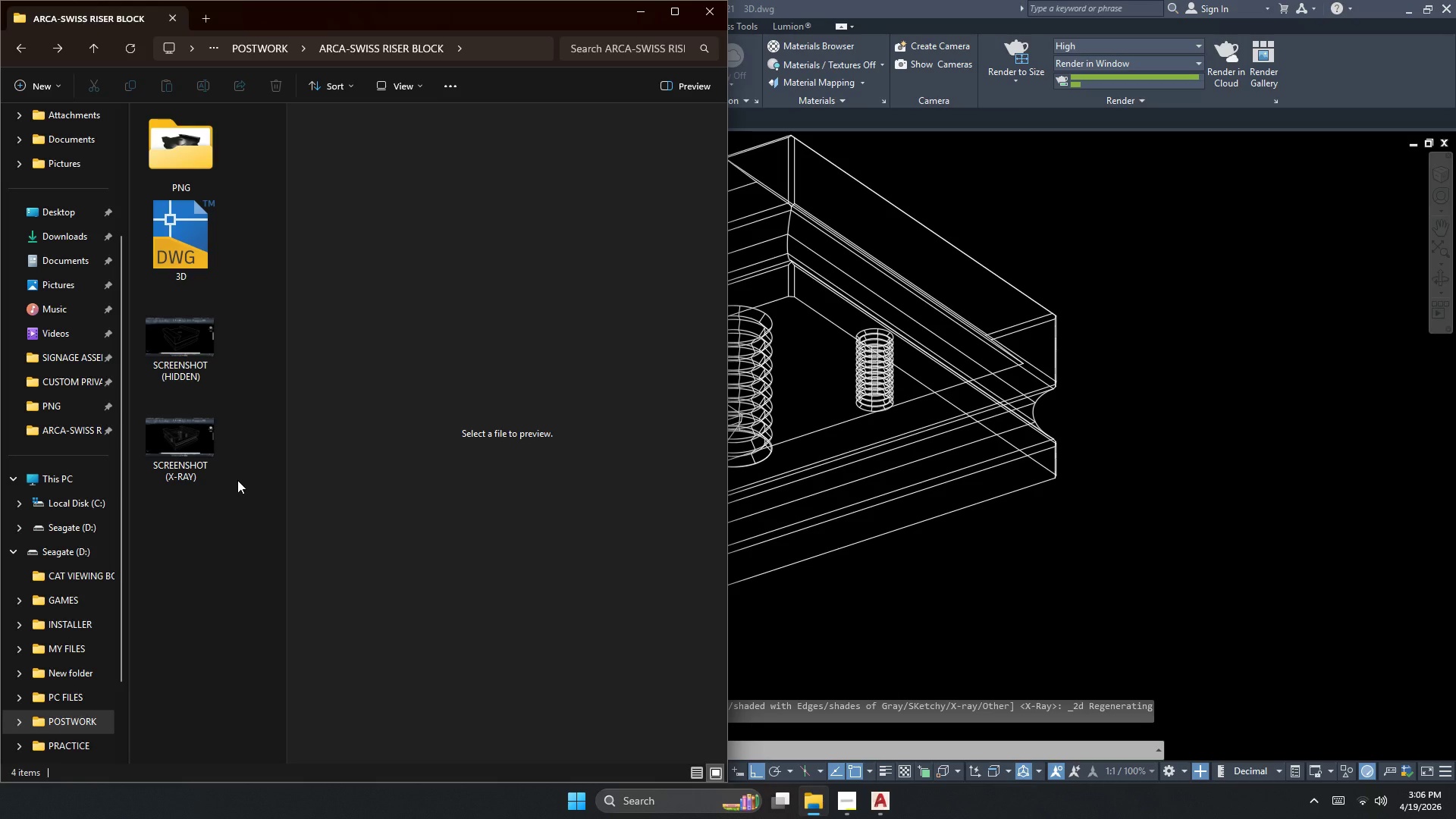 
 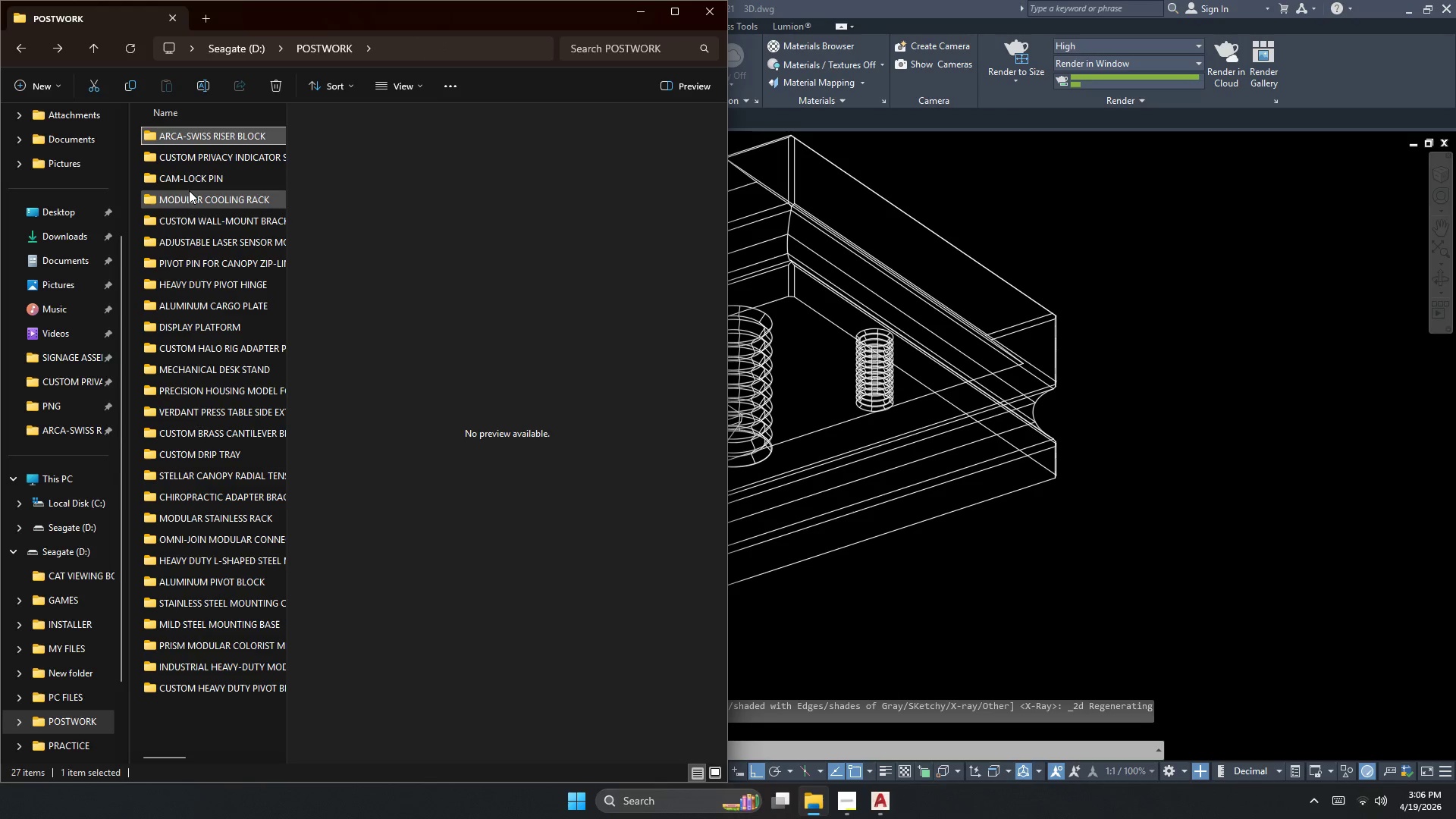 
double_click([189, 190])
 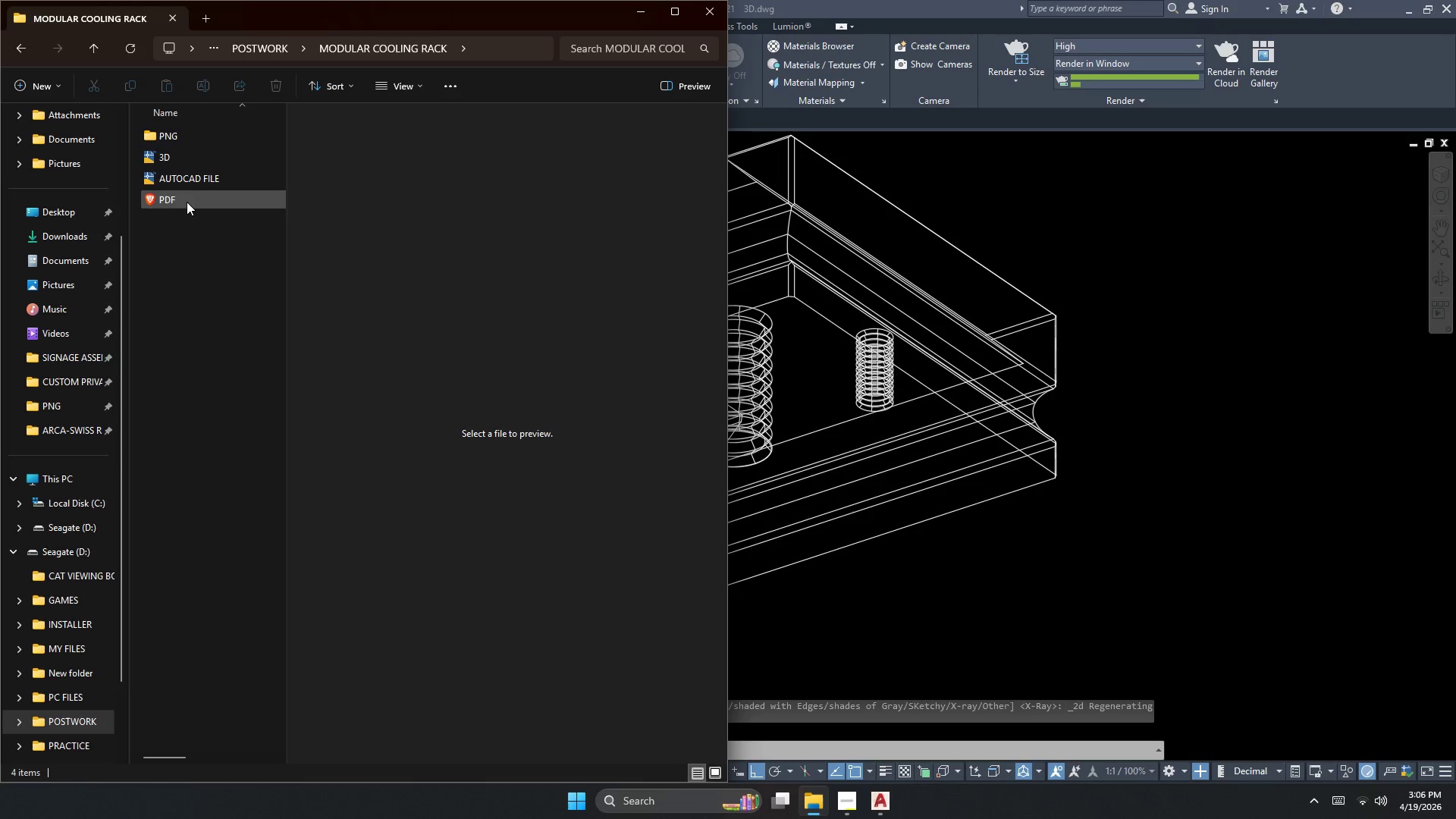 
left_click([187, 202])
 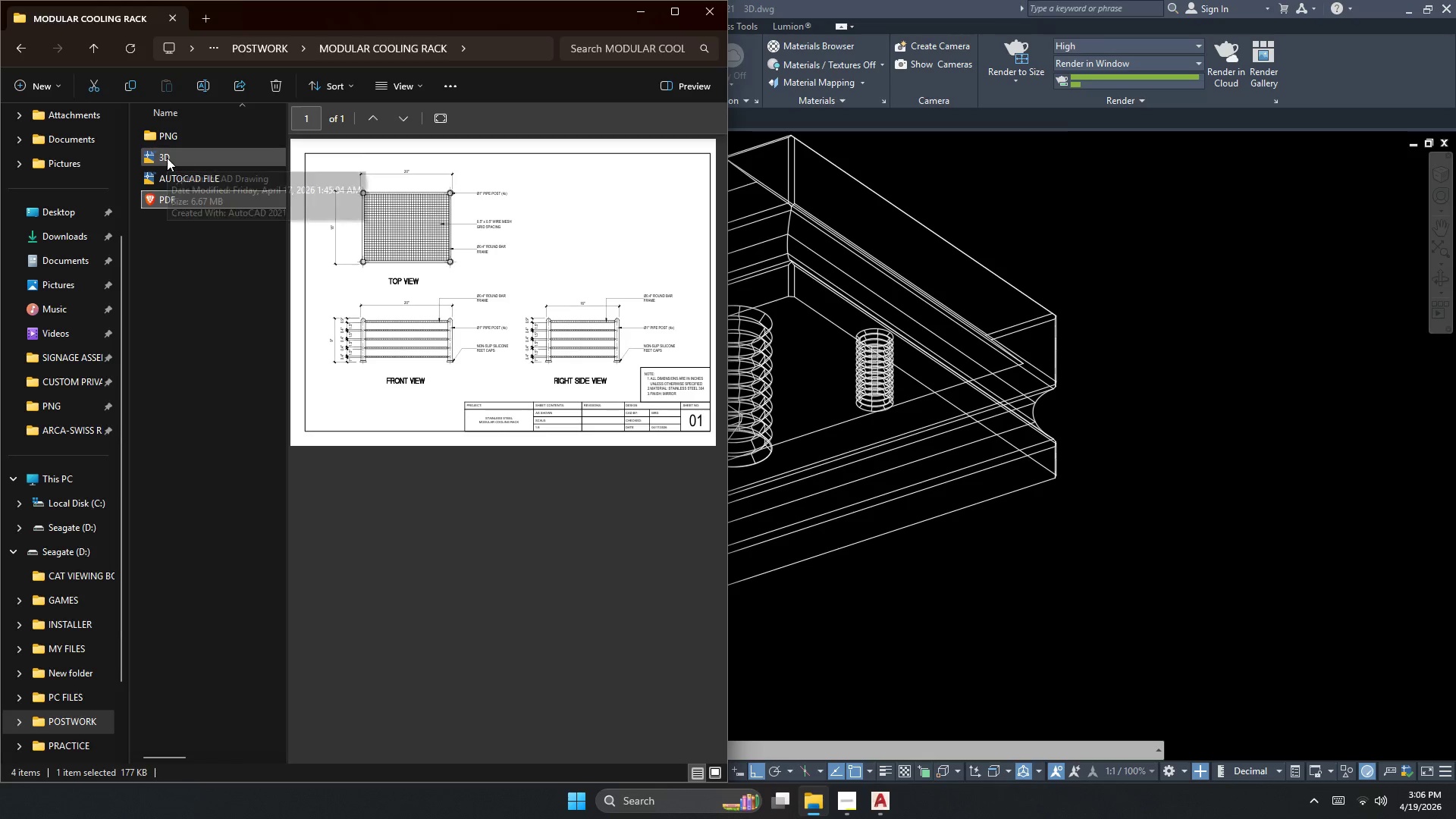 
double_click([162, 183])
 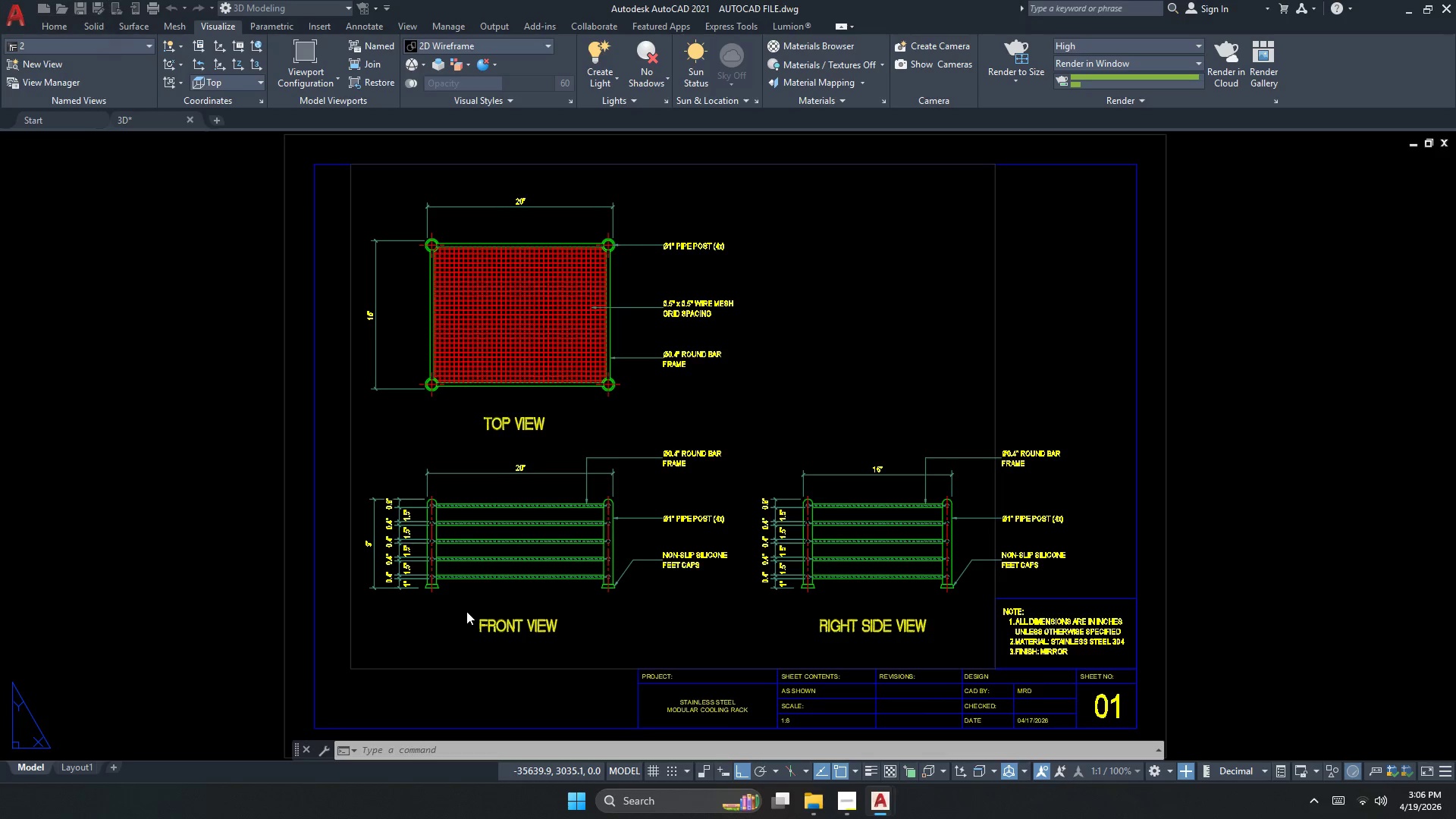 
wait(5.22)
 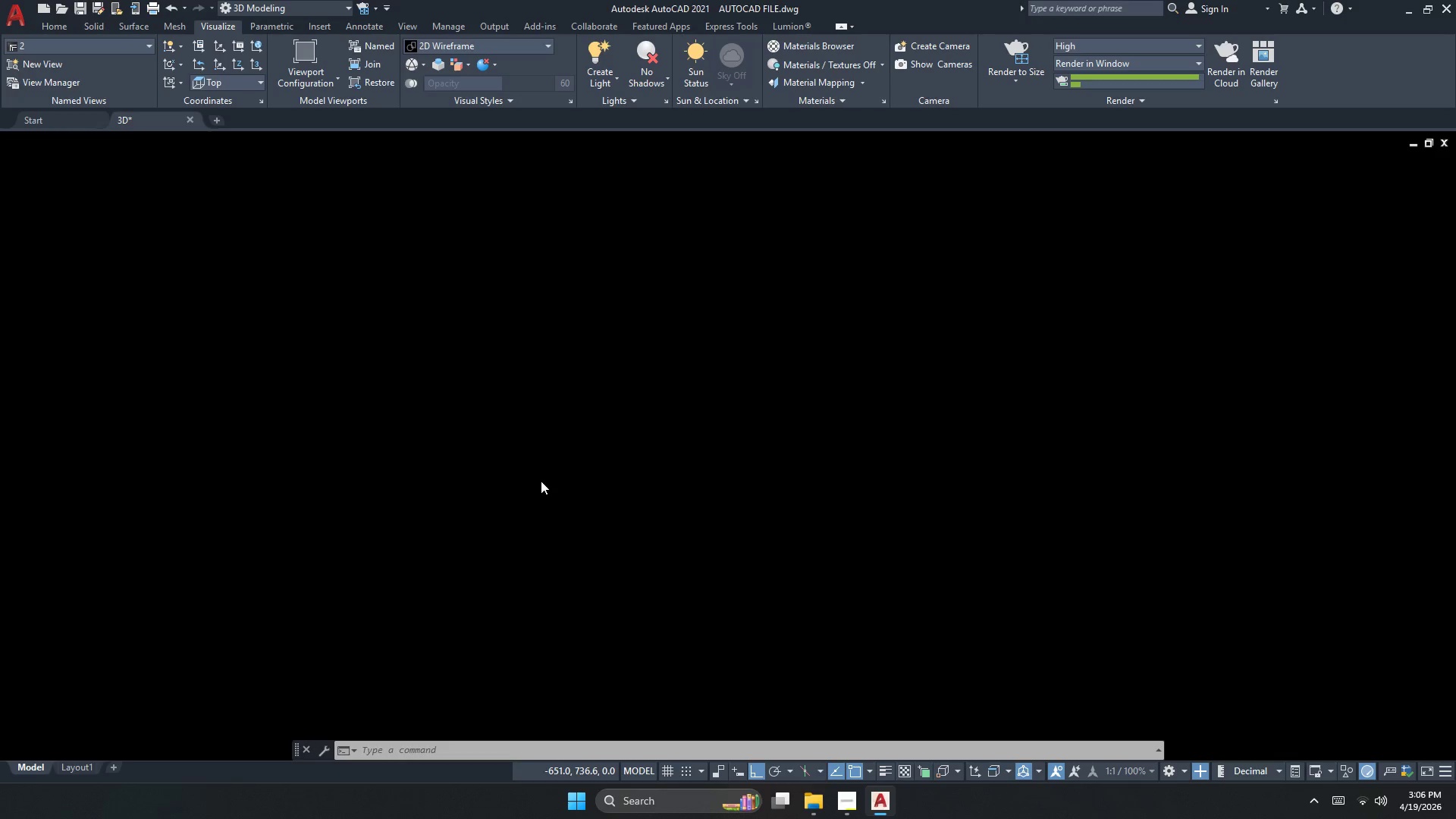 
left_click([731, 425])
 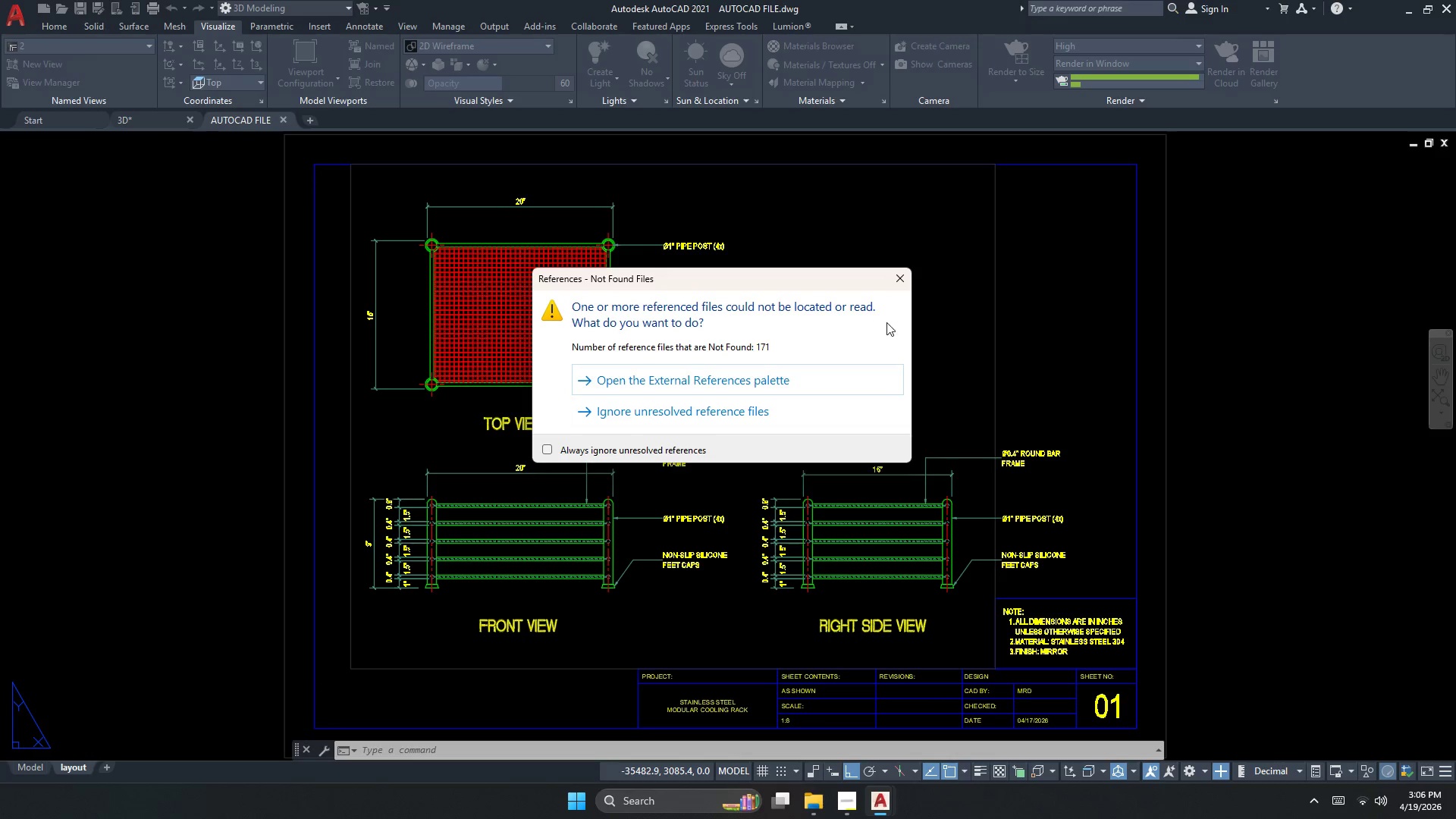 
left_click([894, 281])
 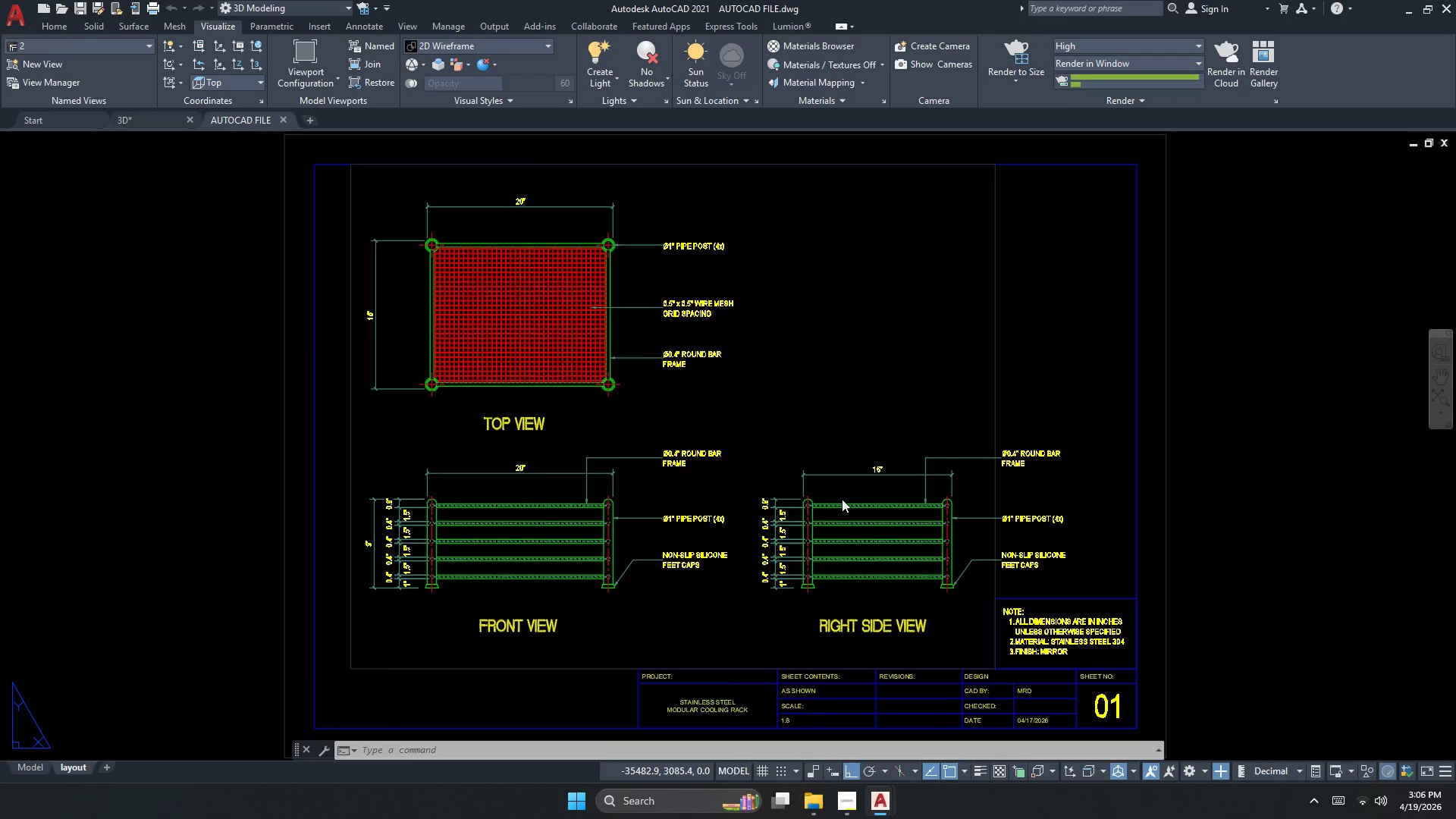 
left_click_drag(start_coordinate=[1136, 683], to_coordinate=[1122, 673])
 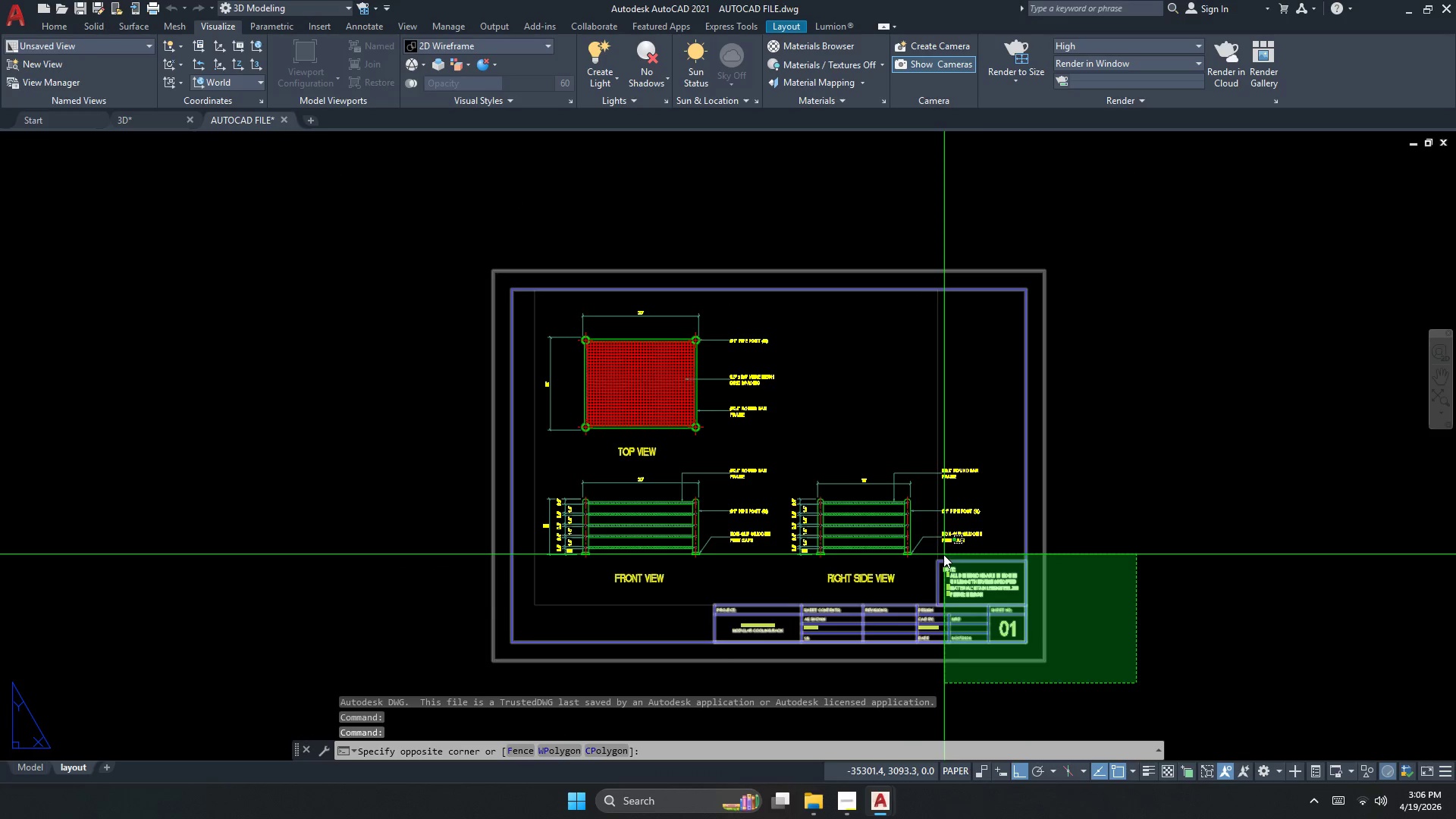 
scroll: coordinate [842, 499], scroll_direction: down, amount: 1.0
 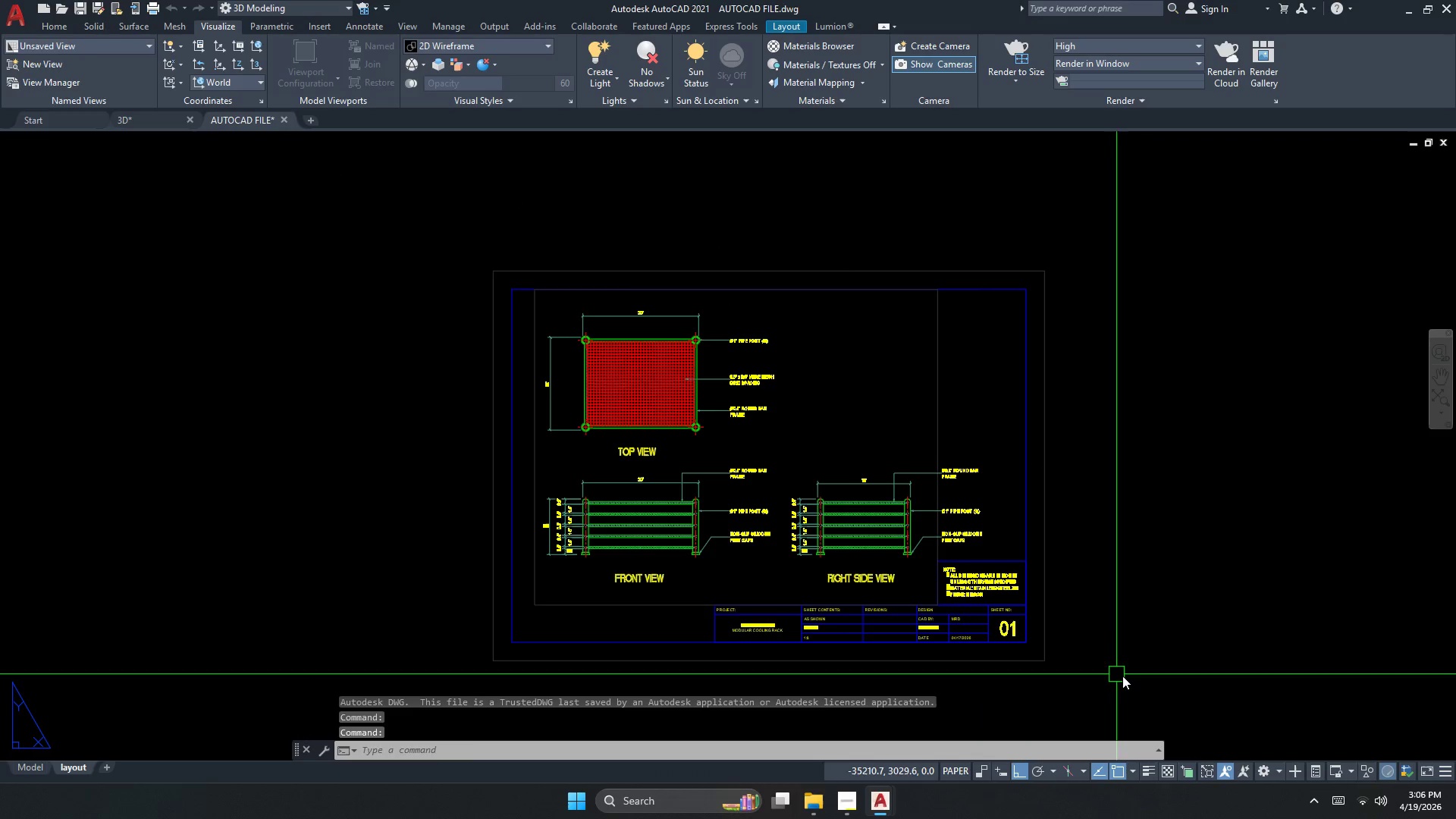 
left_click([943, 554])
 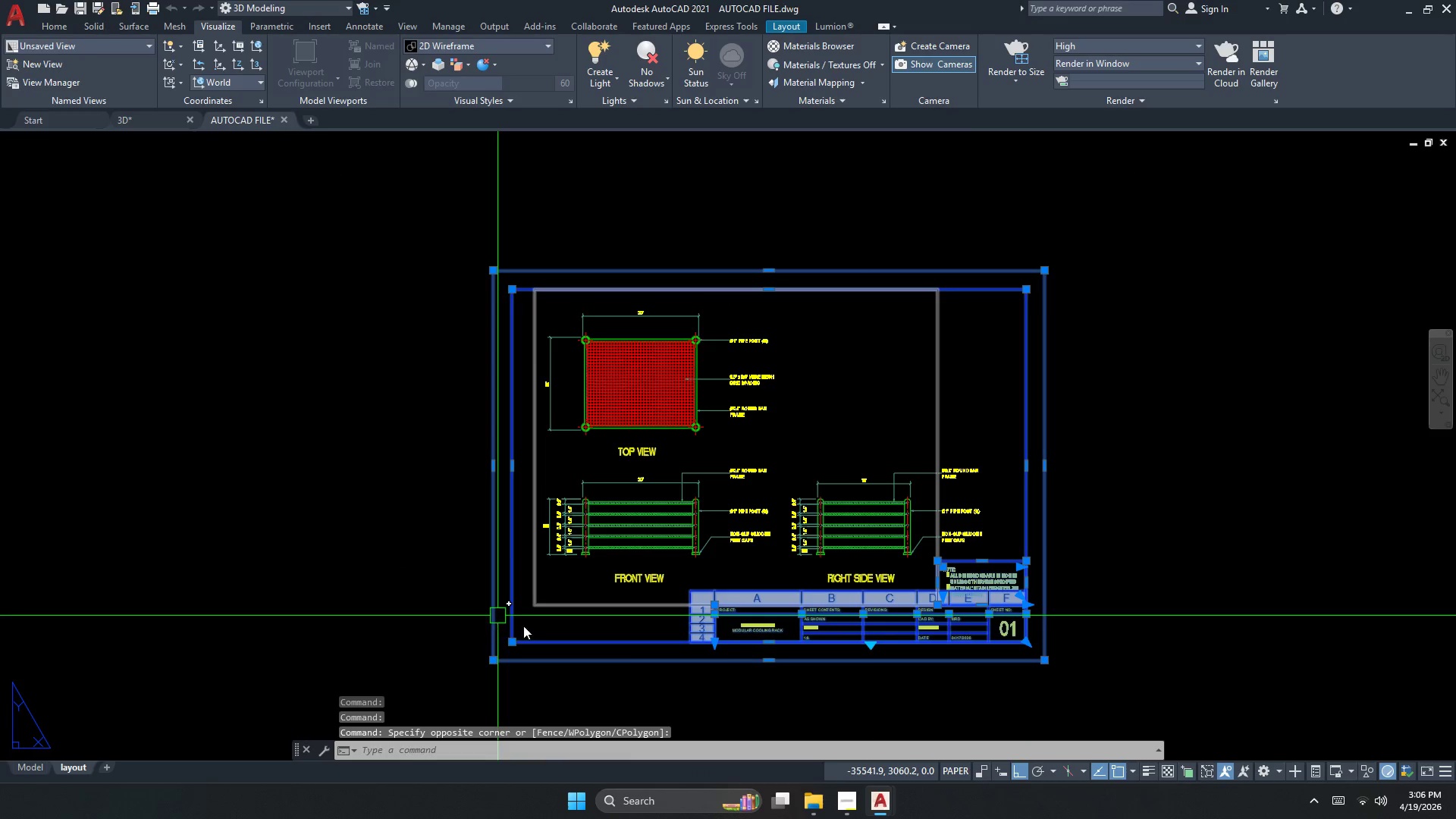 
left_click_drag(start_coordinate=[551, 635], to_coordinate=[549, 640])
 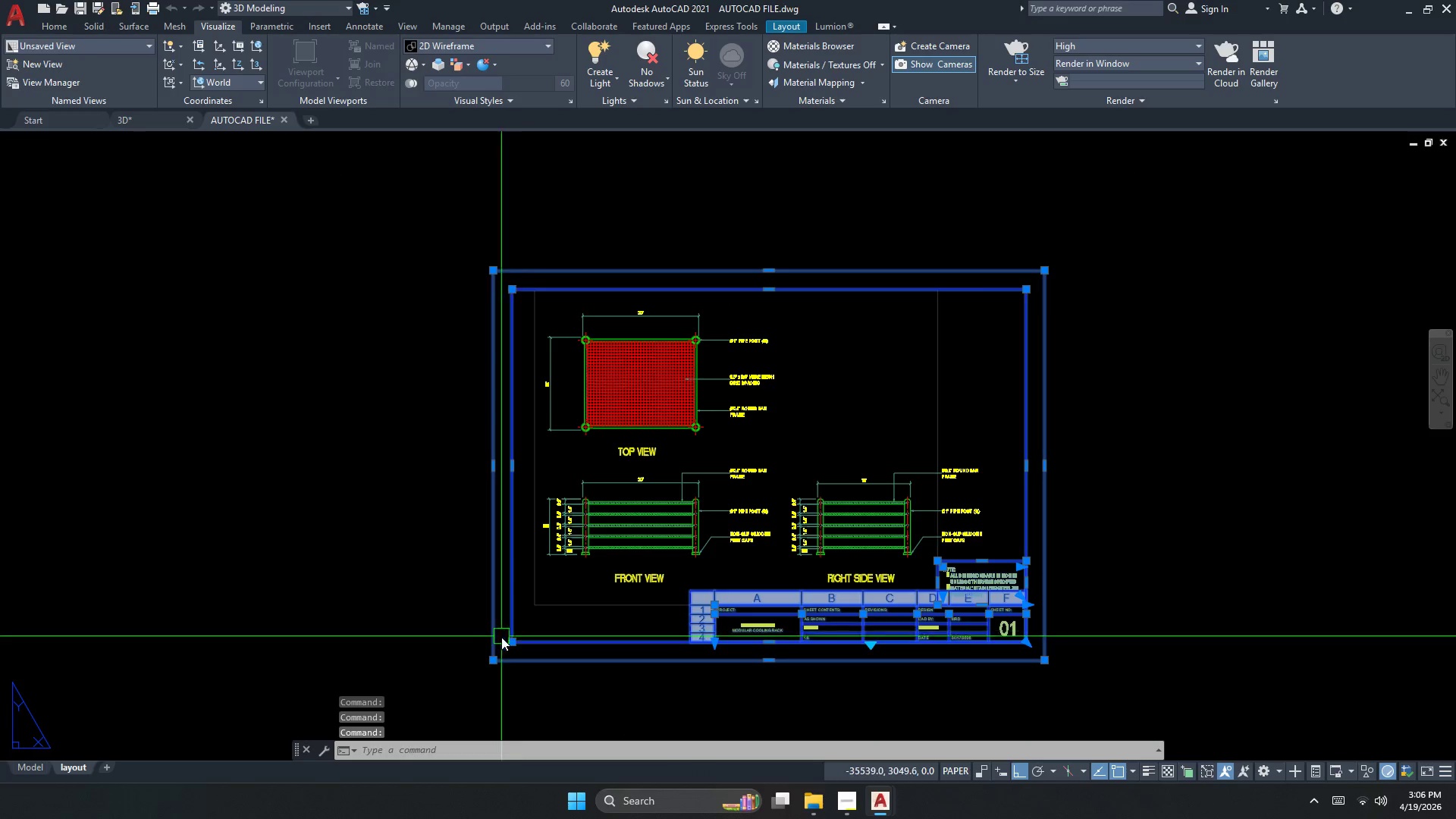 
key(Control+C)
 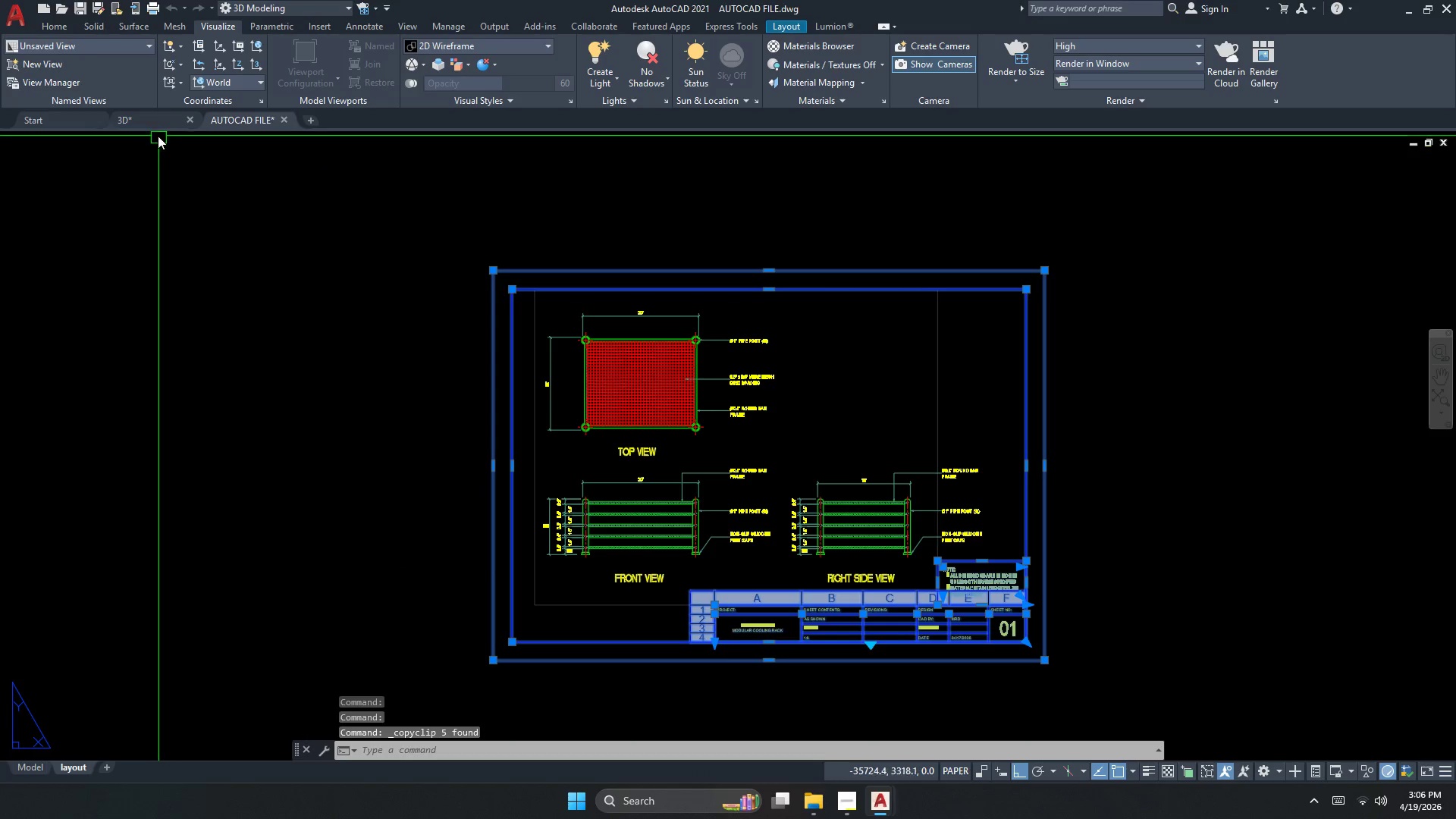 
left_click([158, 121])
 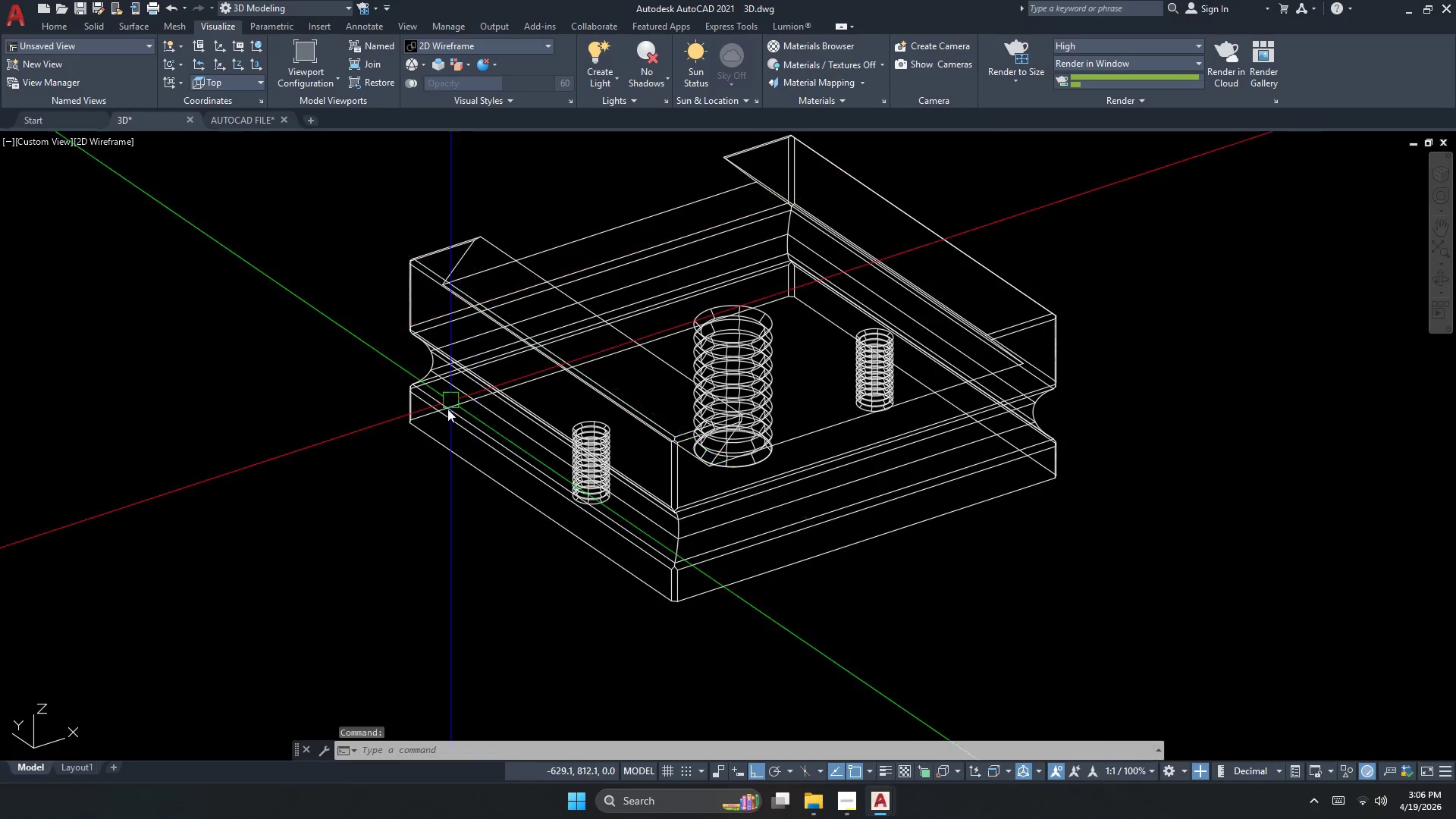 
hold_key(key=ControlLeft, duration=0.78)
 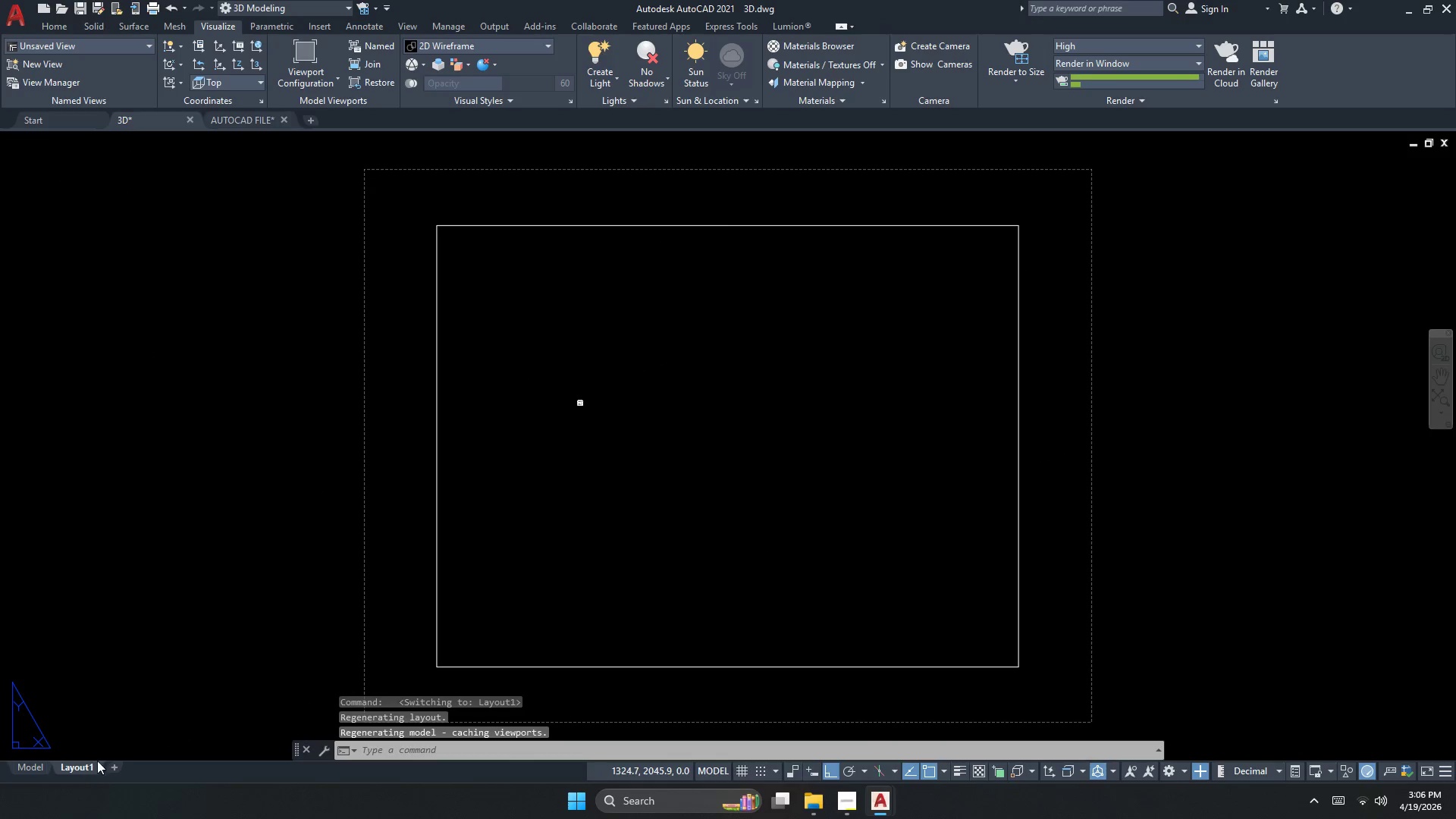 
scroll: coordinate [504, 440], scroll_direction: down, amount: 3.0
 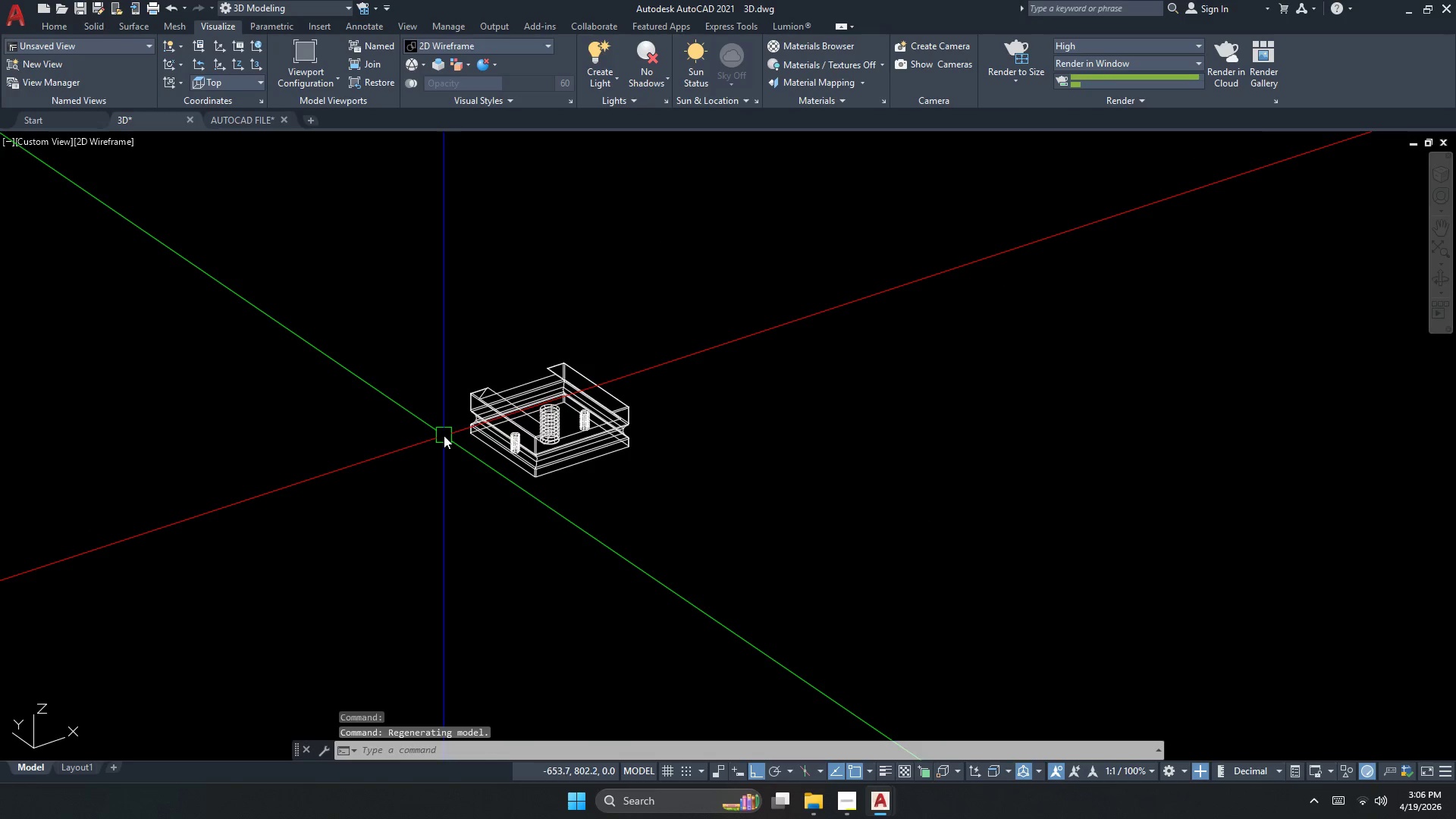 
key(Control+V)
 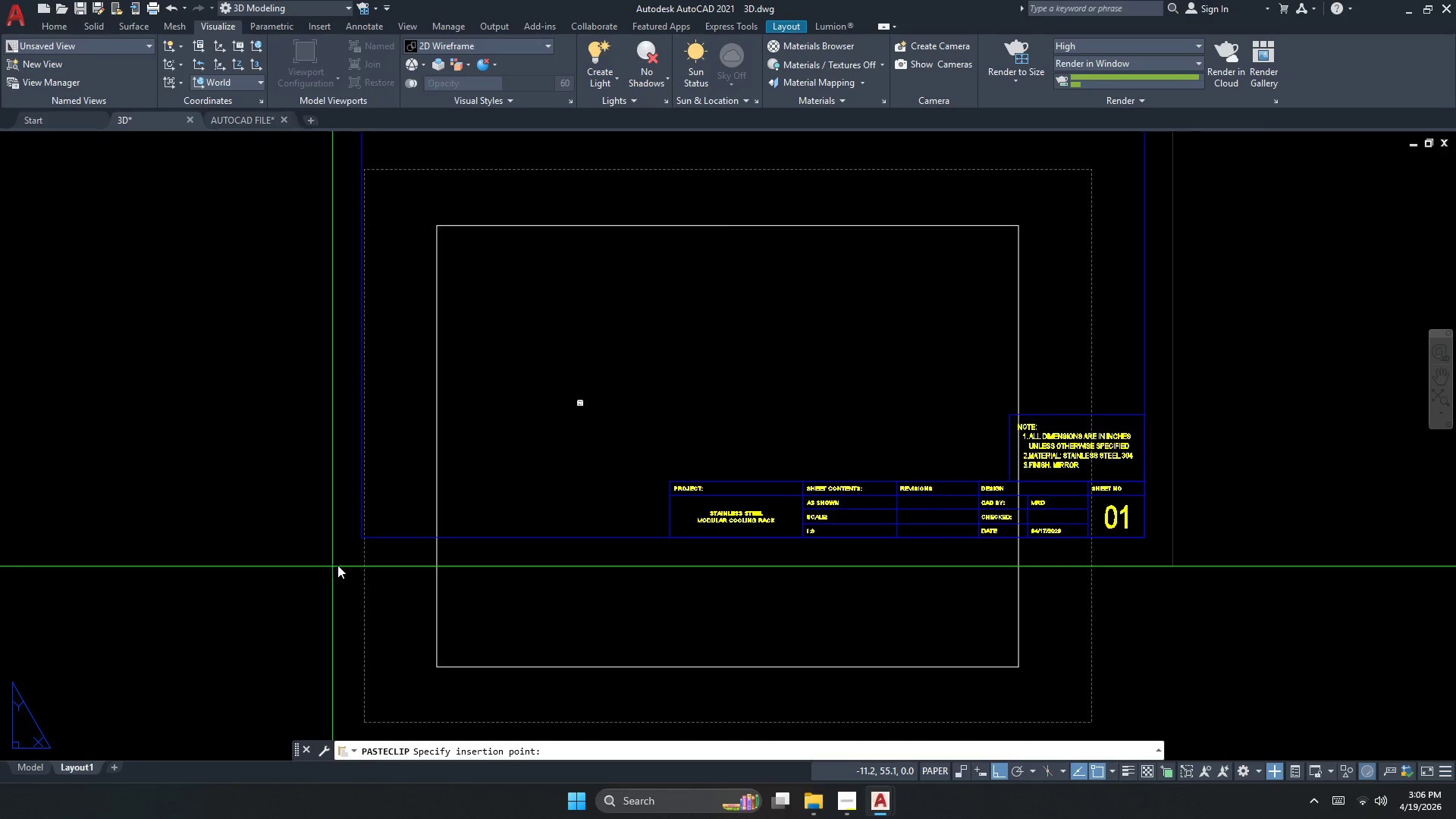 
left_click([308, 537])
 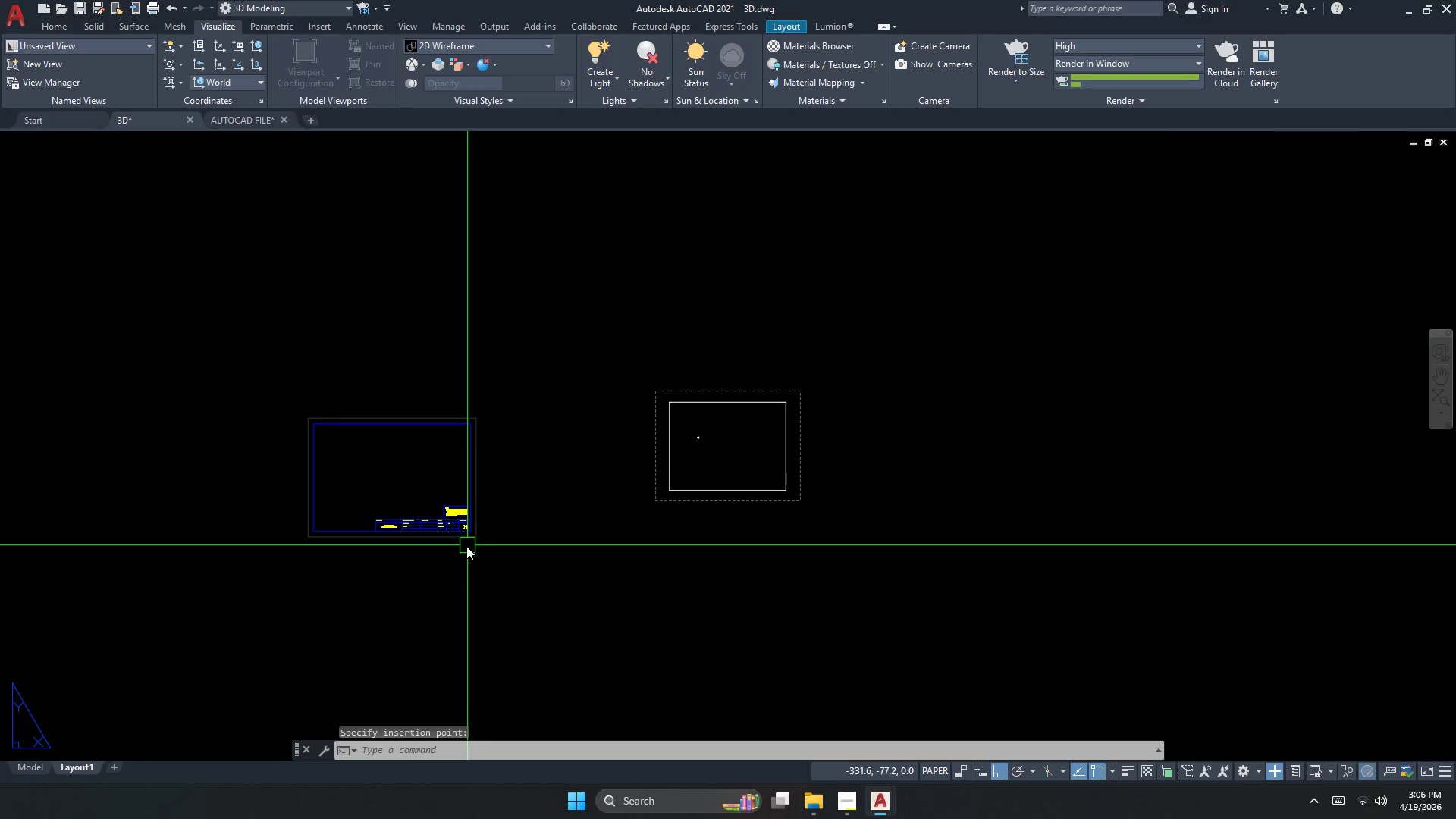 
key(Escape)
 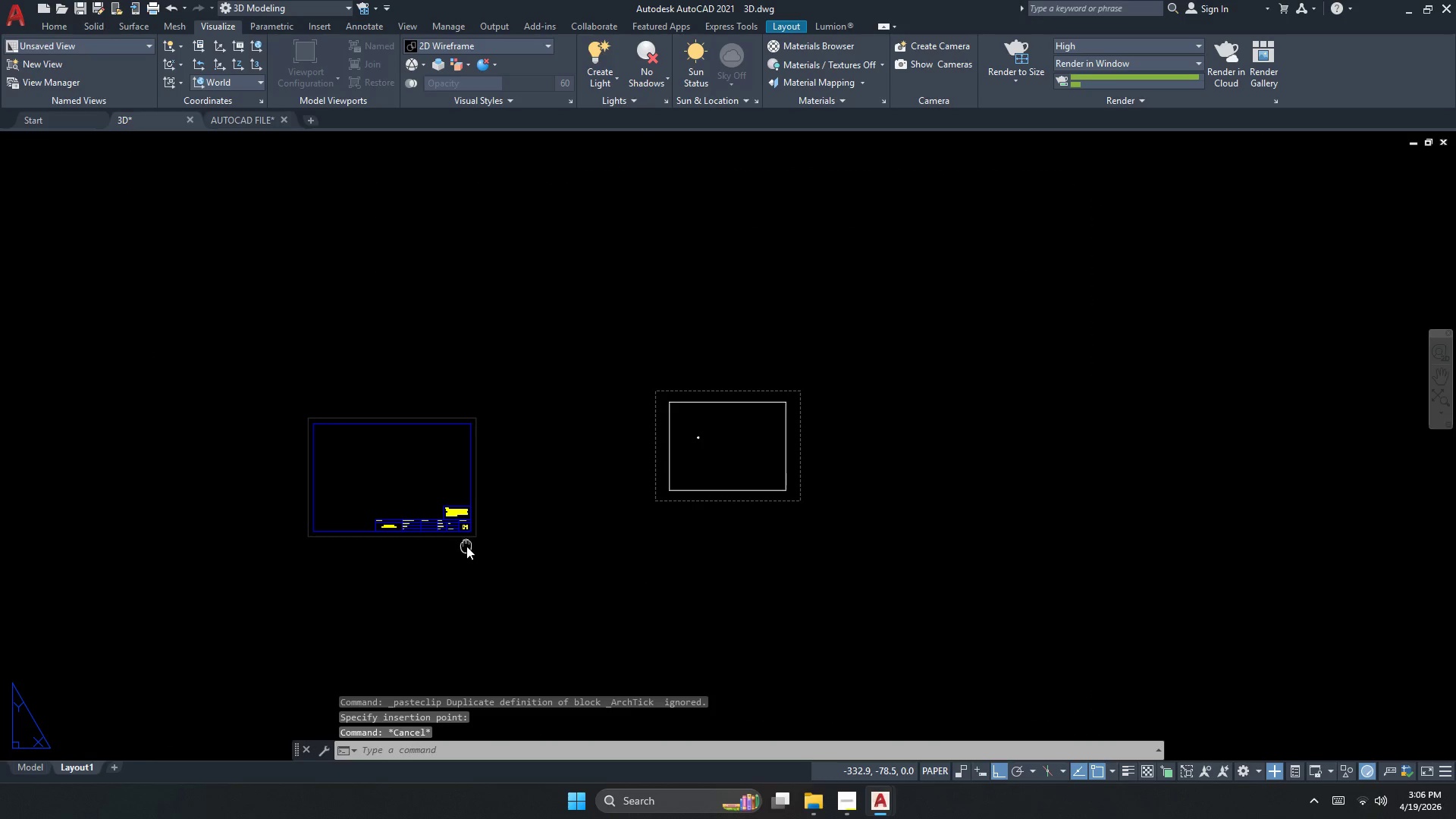 
scroll: coordinate [414, 548], scroll_direction: down, amount: 4.0
 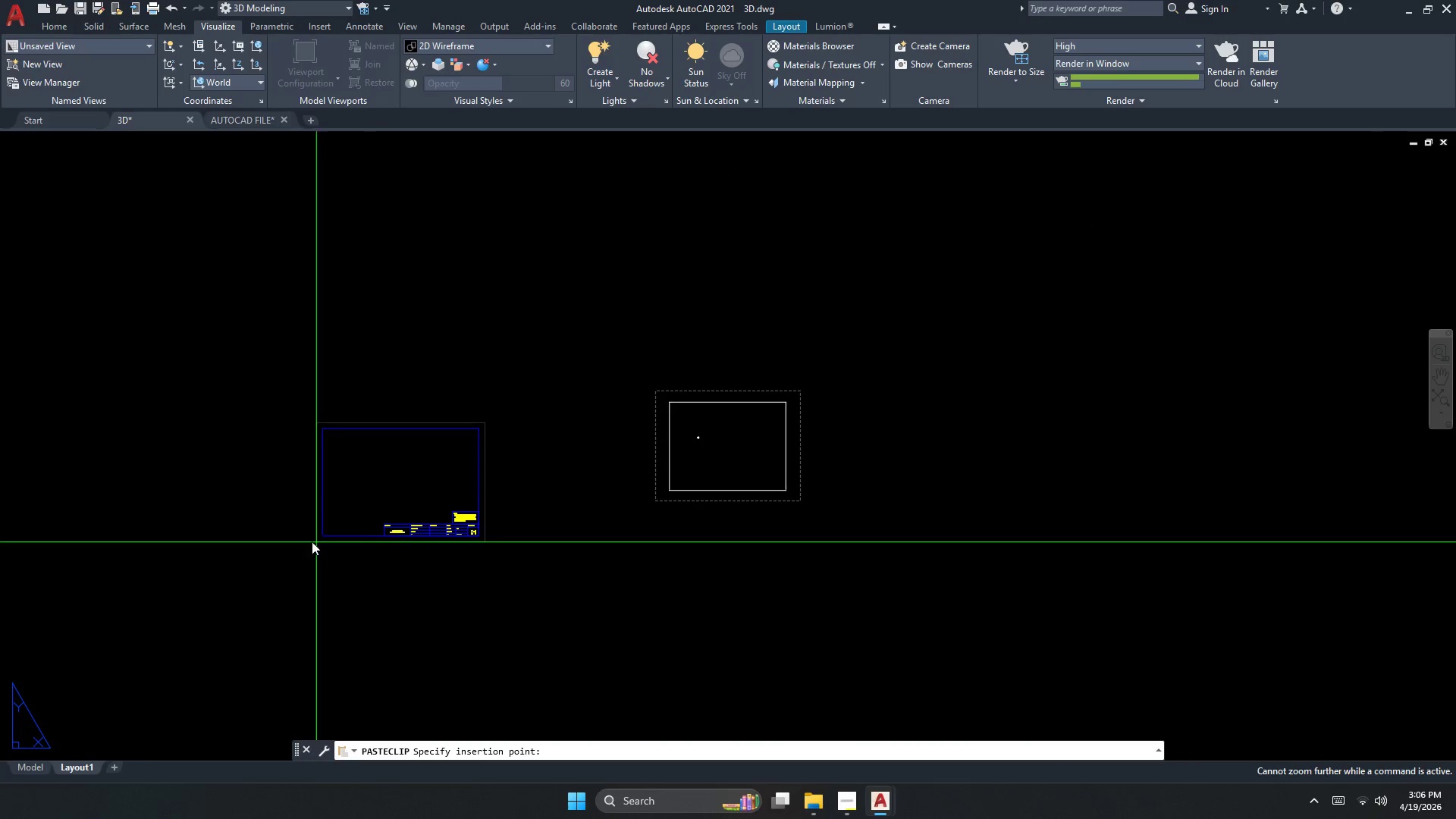 
double_click([466, 546])
 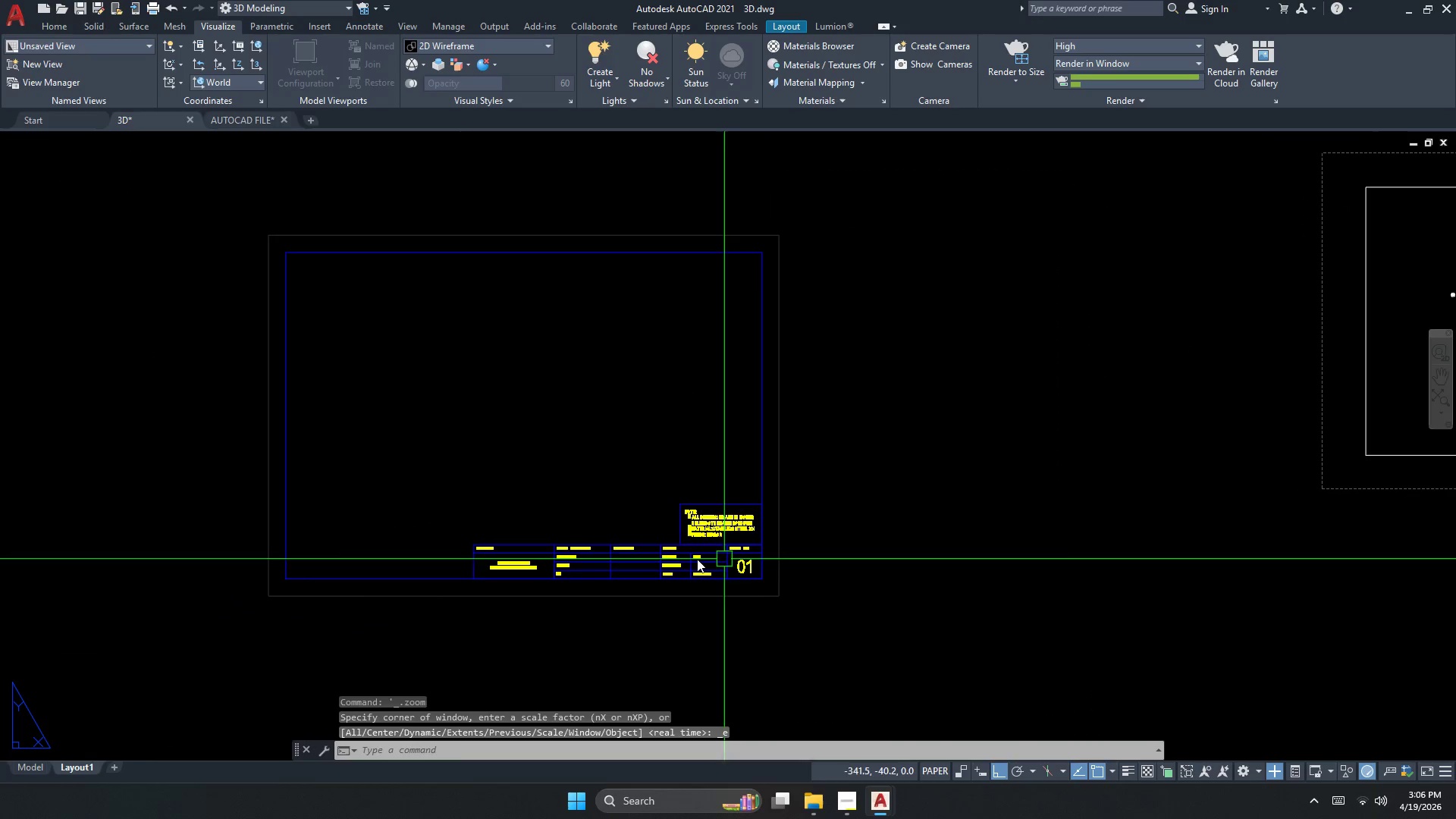 
key(Escape)
 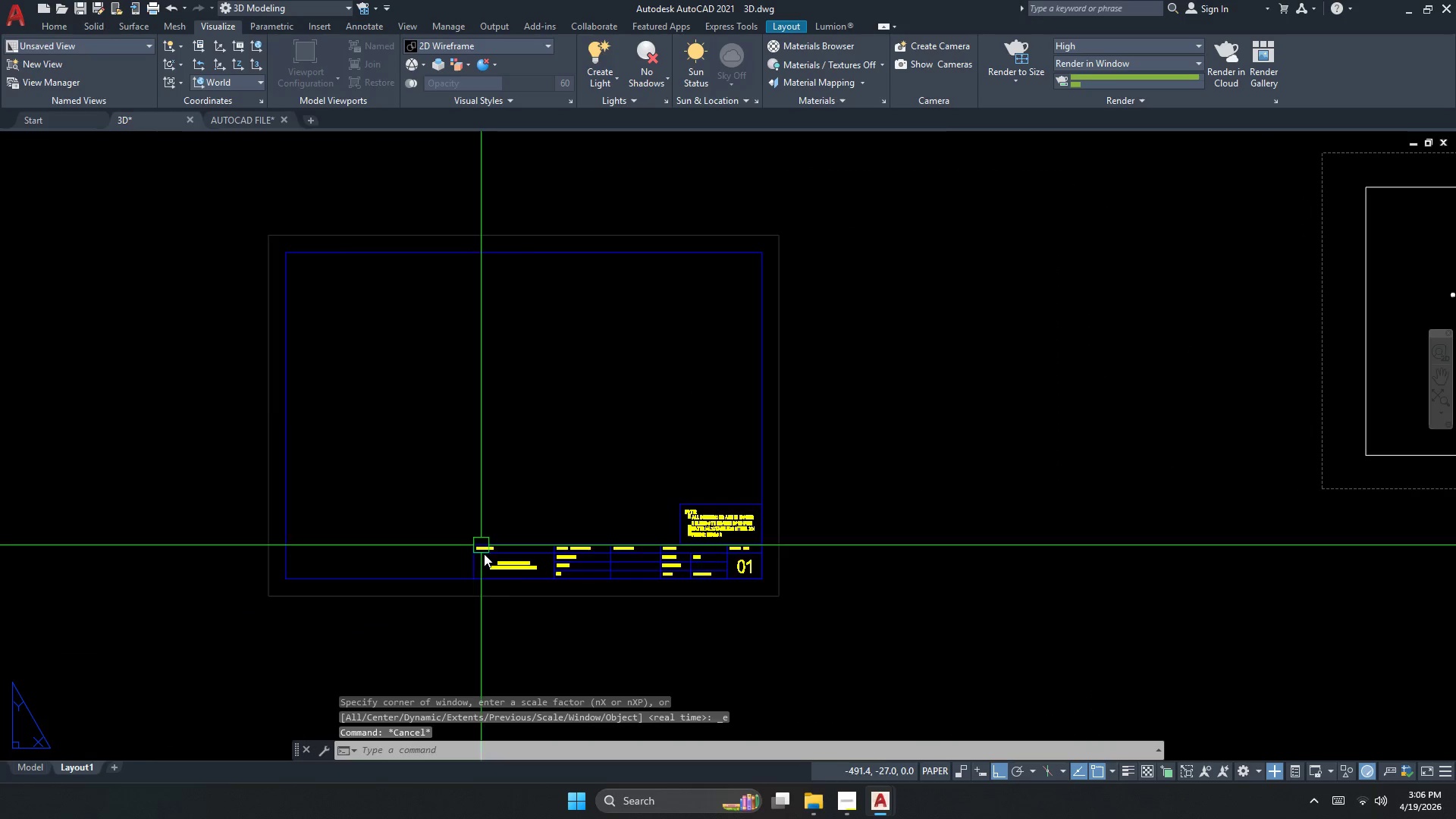 
scroll: coordinate [500, 592], scroll_direction: up, amount: 2.0
 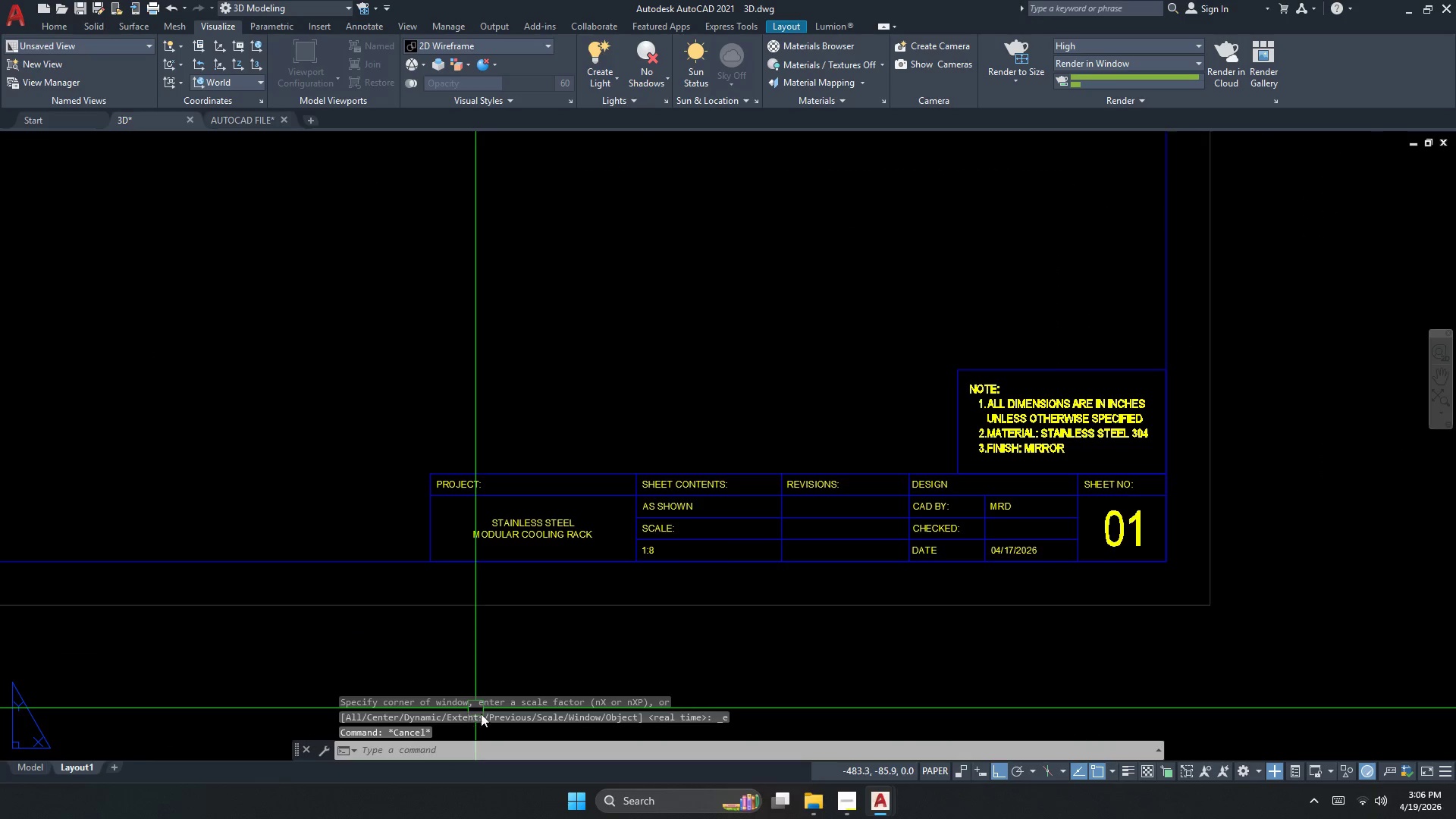 
scroll: coordinate [594, 664], scroll_direction: down, amount: 2.0
 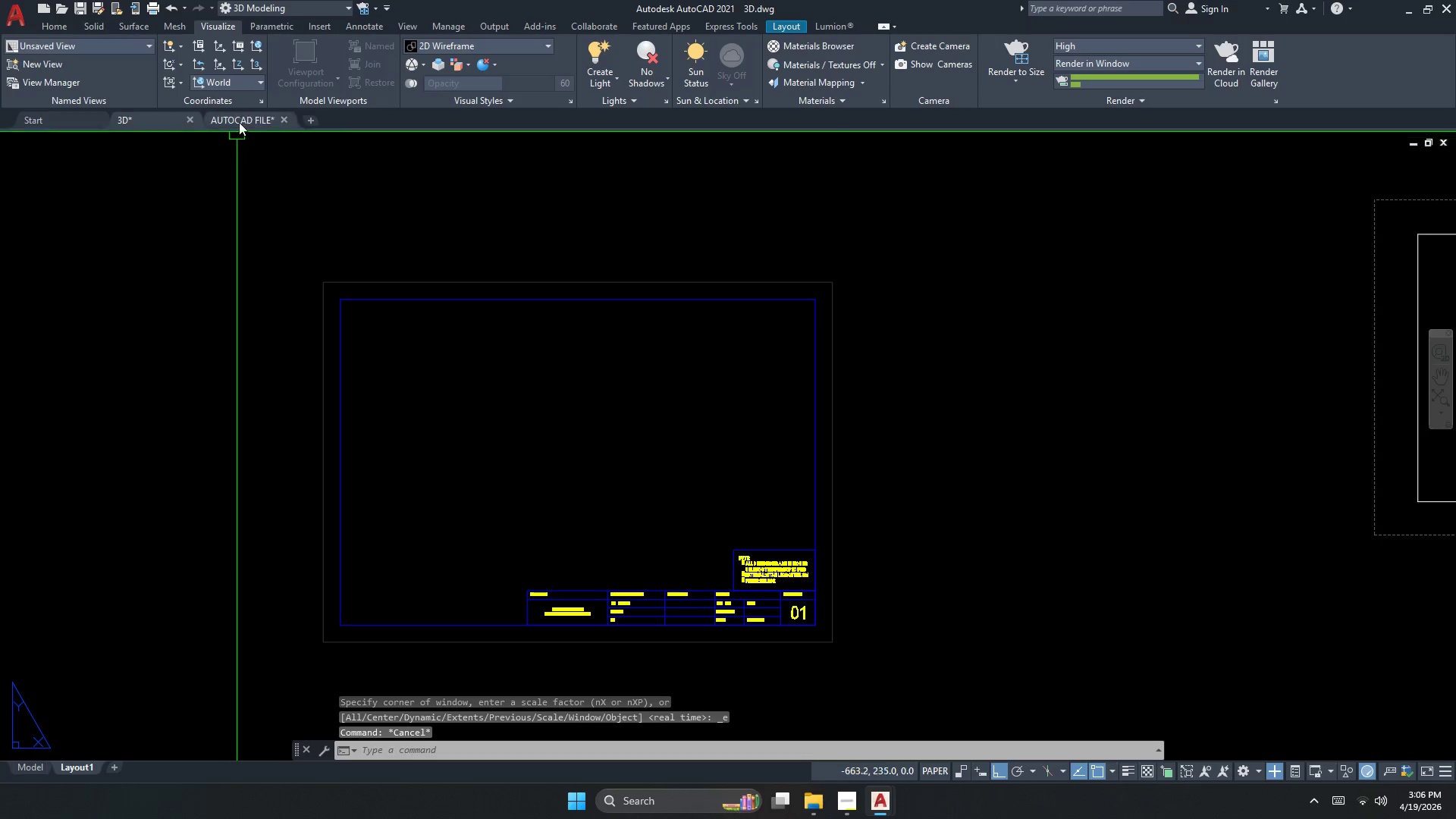 
left_click([284, 118])
 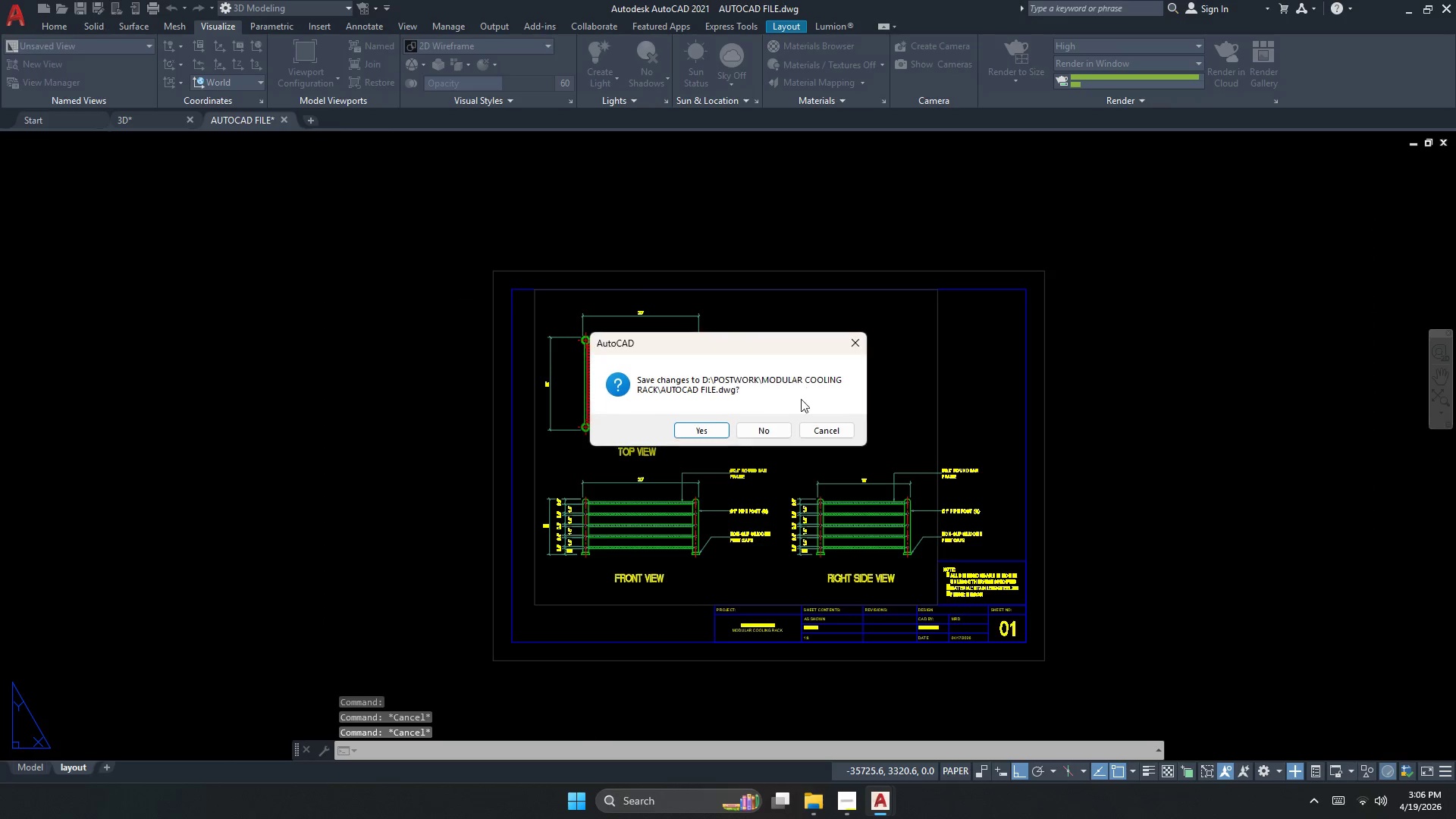 
left_click([781, 427])
 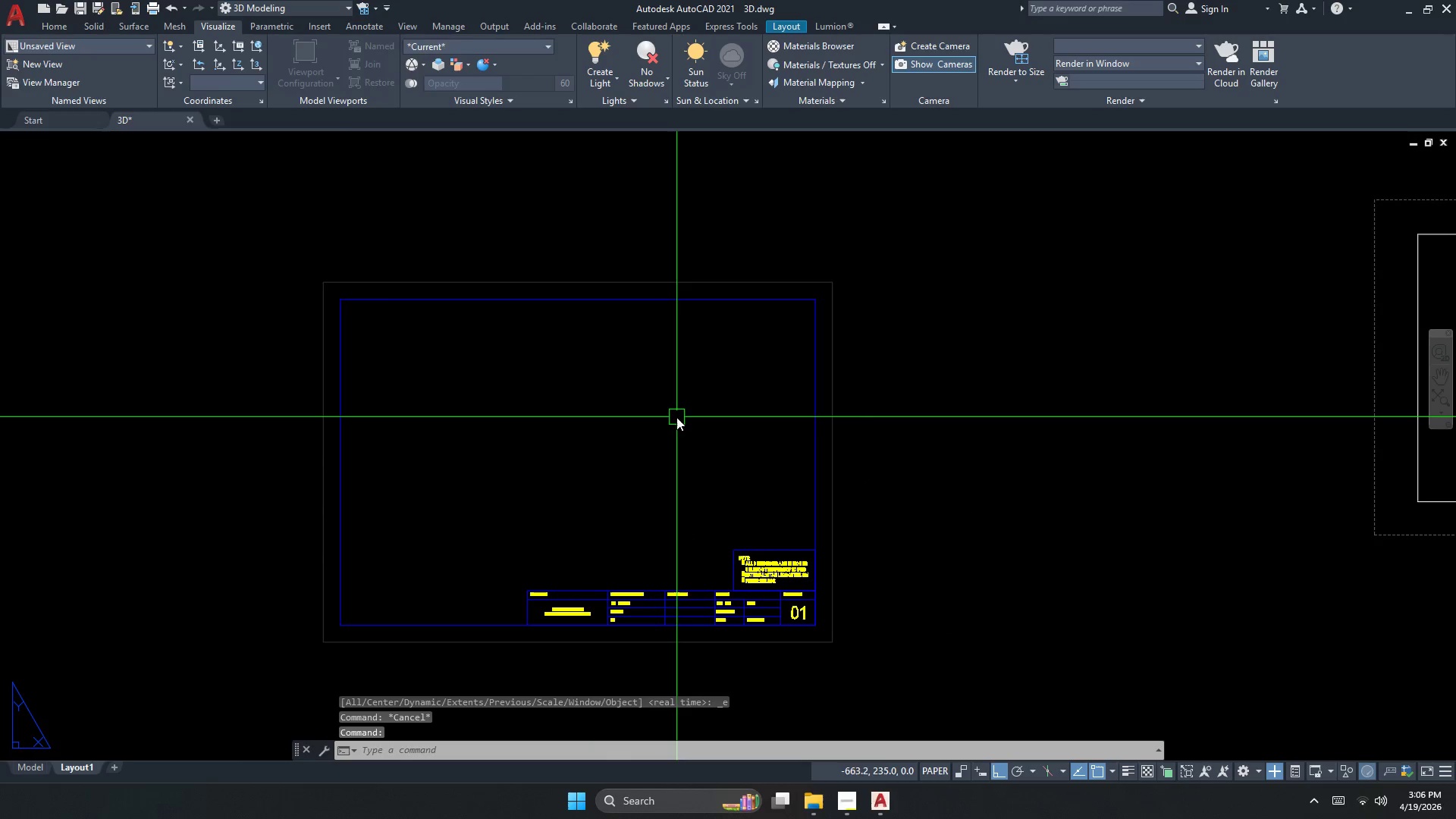 
double_click([636, 441])
 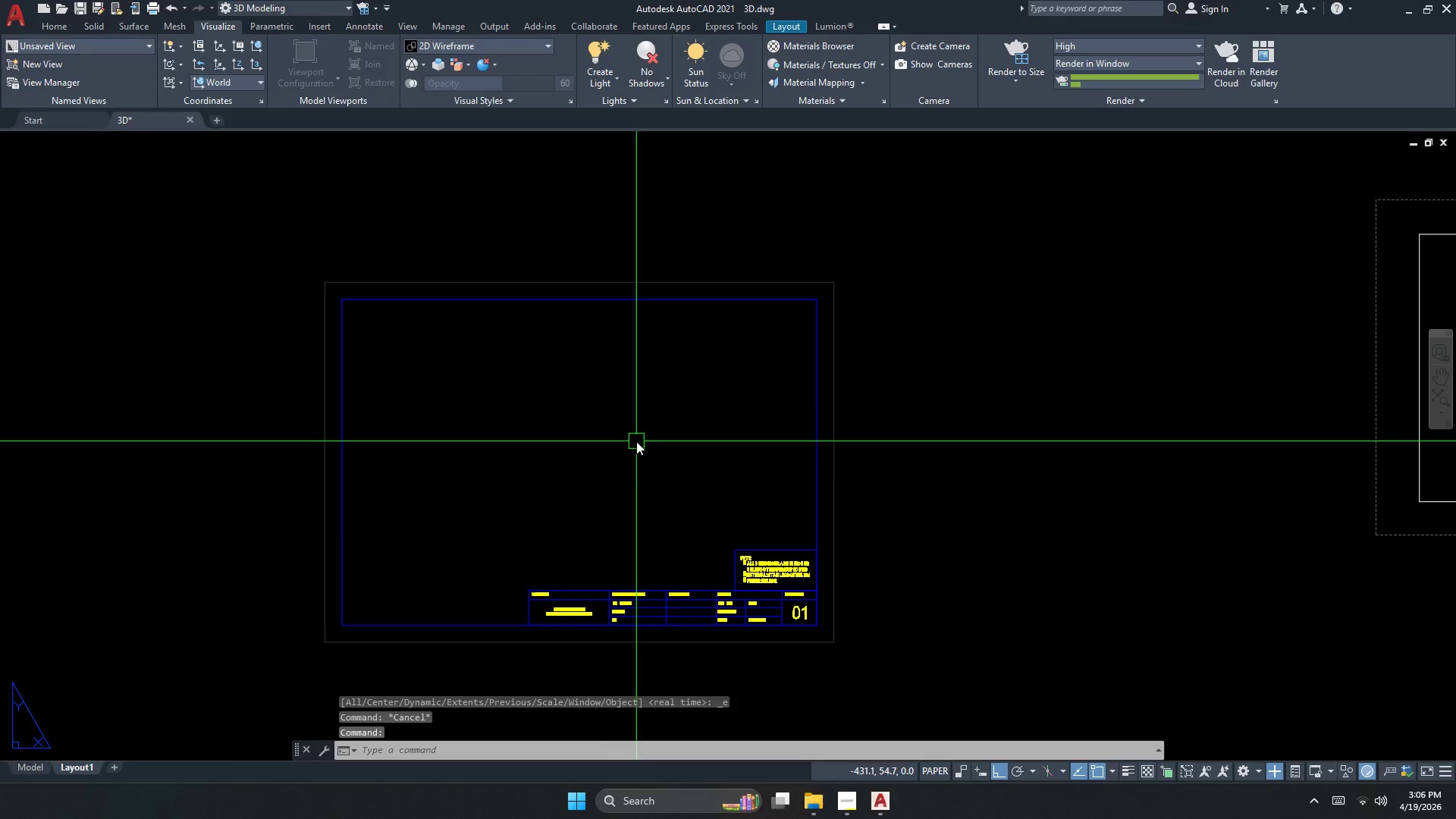 
double_click([638, 441])
 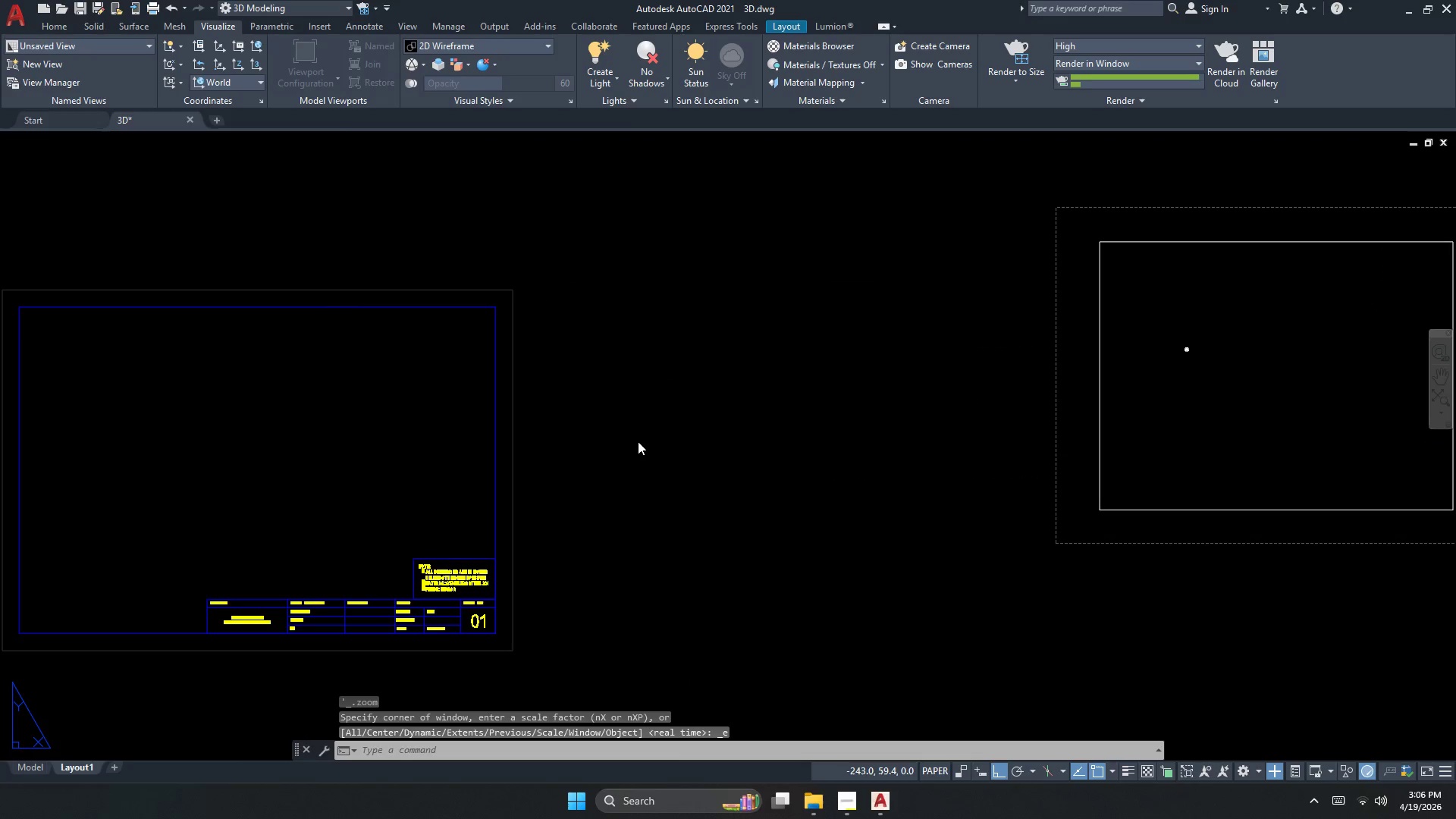 
triple_click([638, 441])
 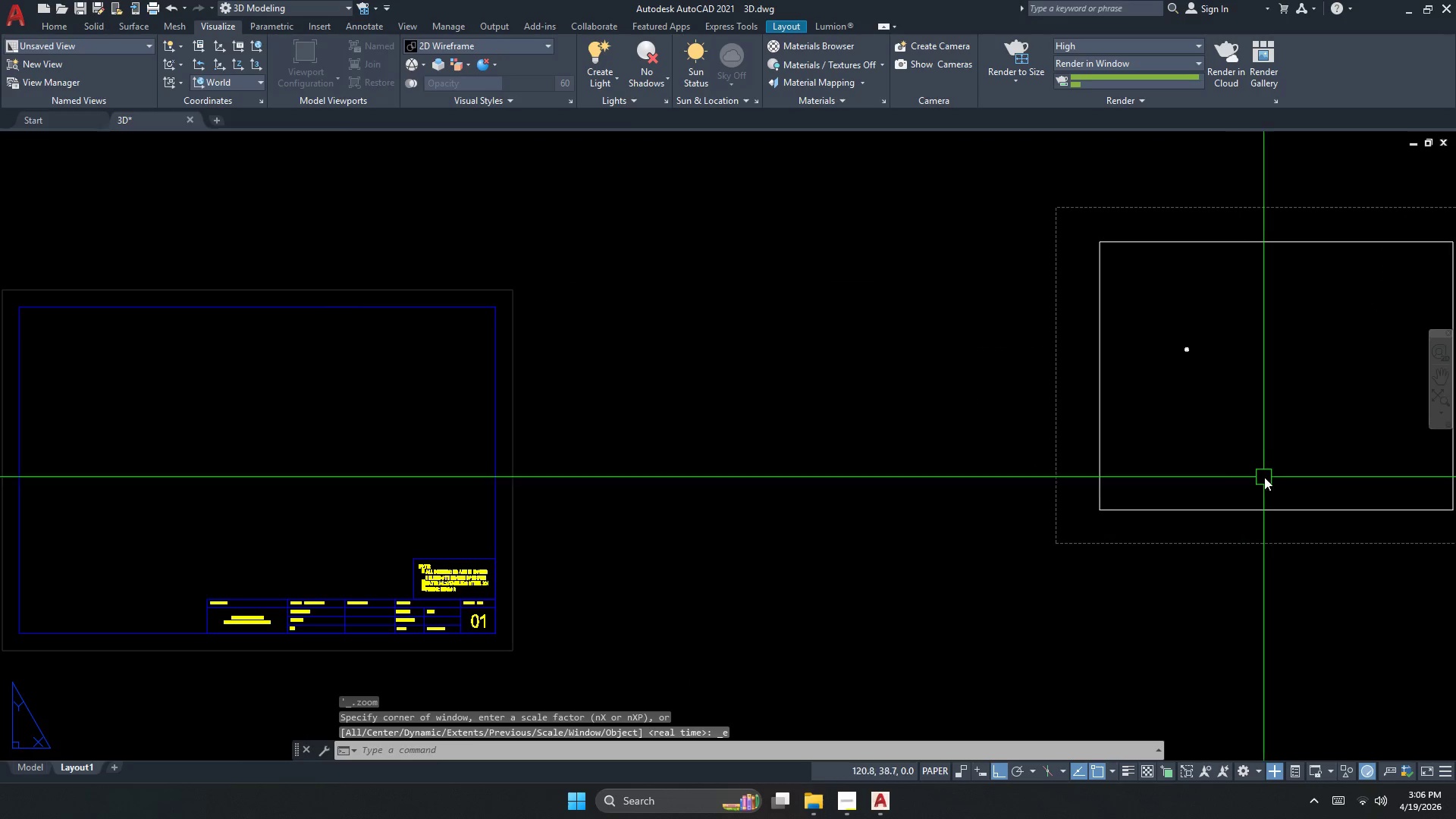 
left_click_drag(start_coordinate=[1262, 466], to_coordinate=[1230, 511])
 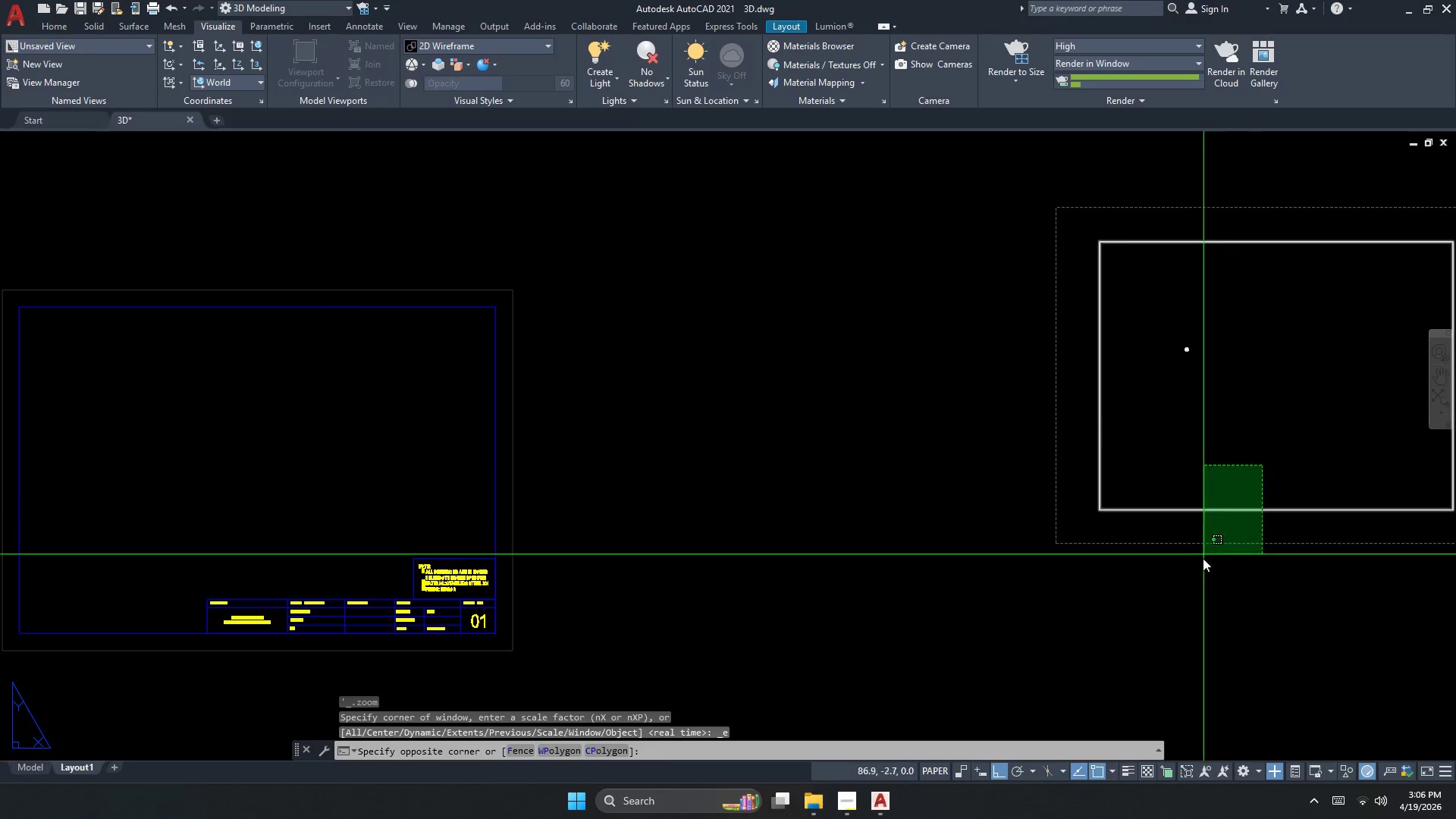 
key(E)
 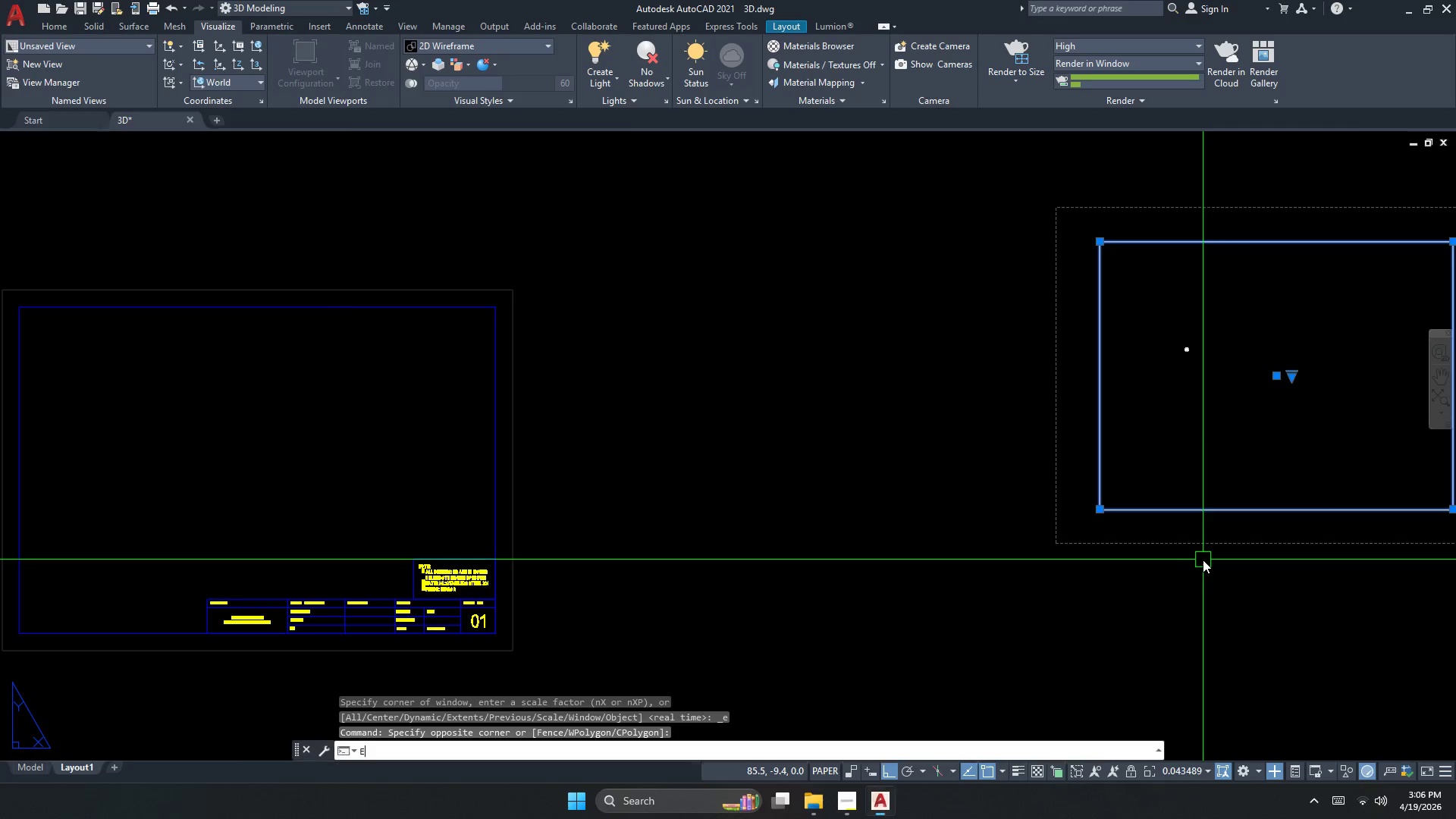 
key(Space)
 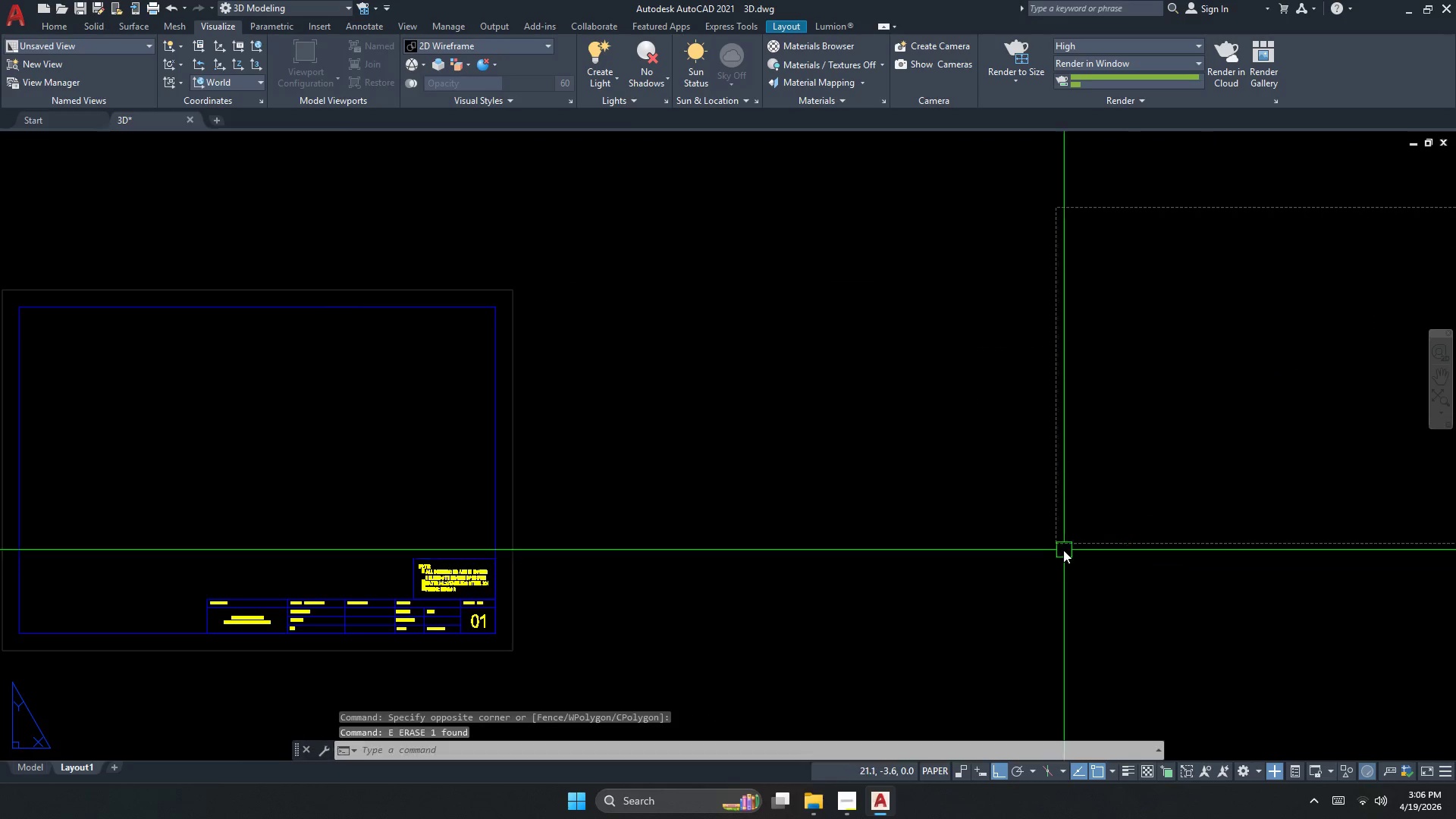 
scroll: coordinate [636, 441], scroll_direction: down, amount: 2.0
 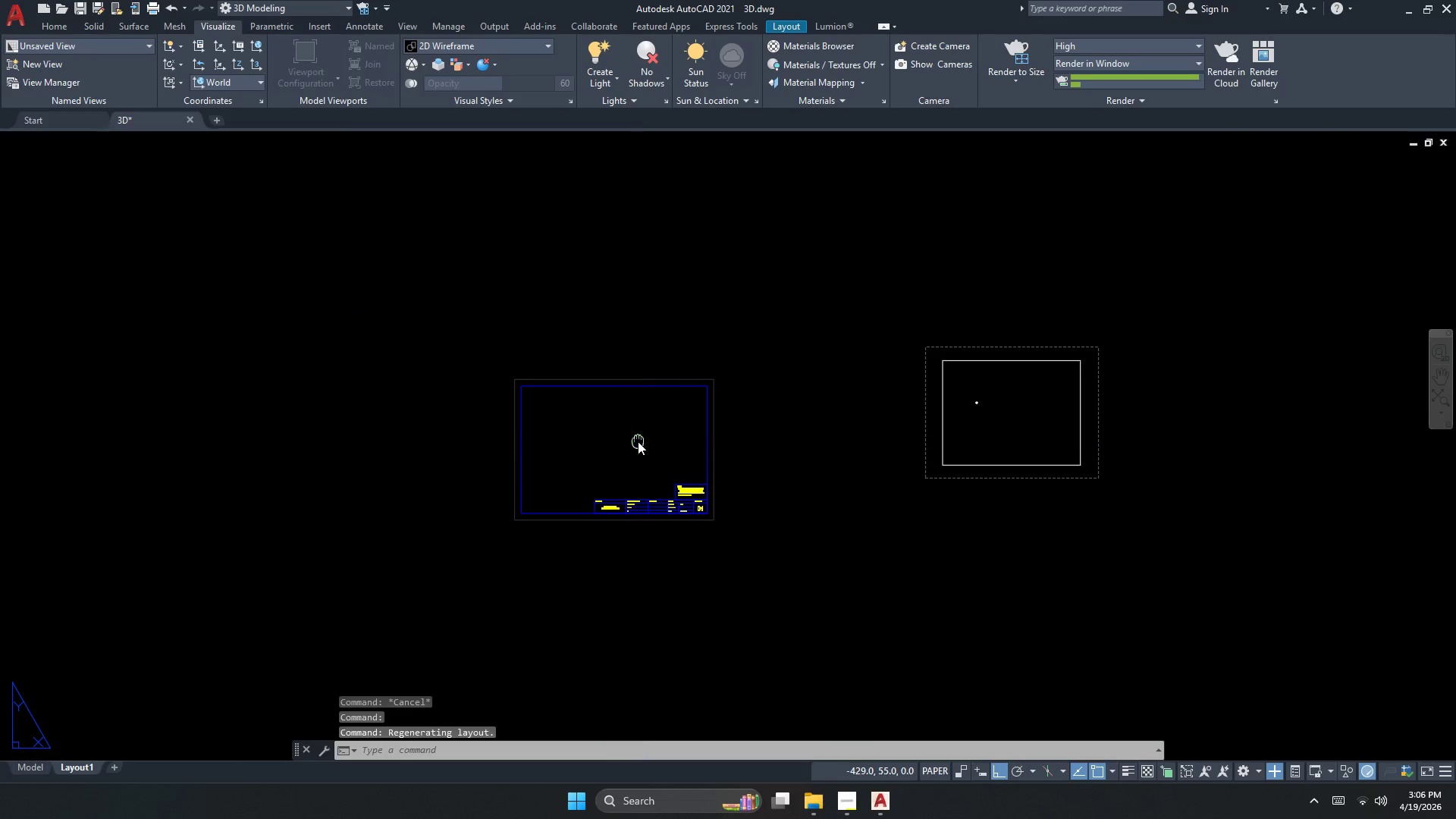 
middle_click([1062, 550])
 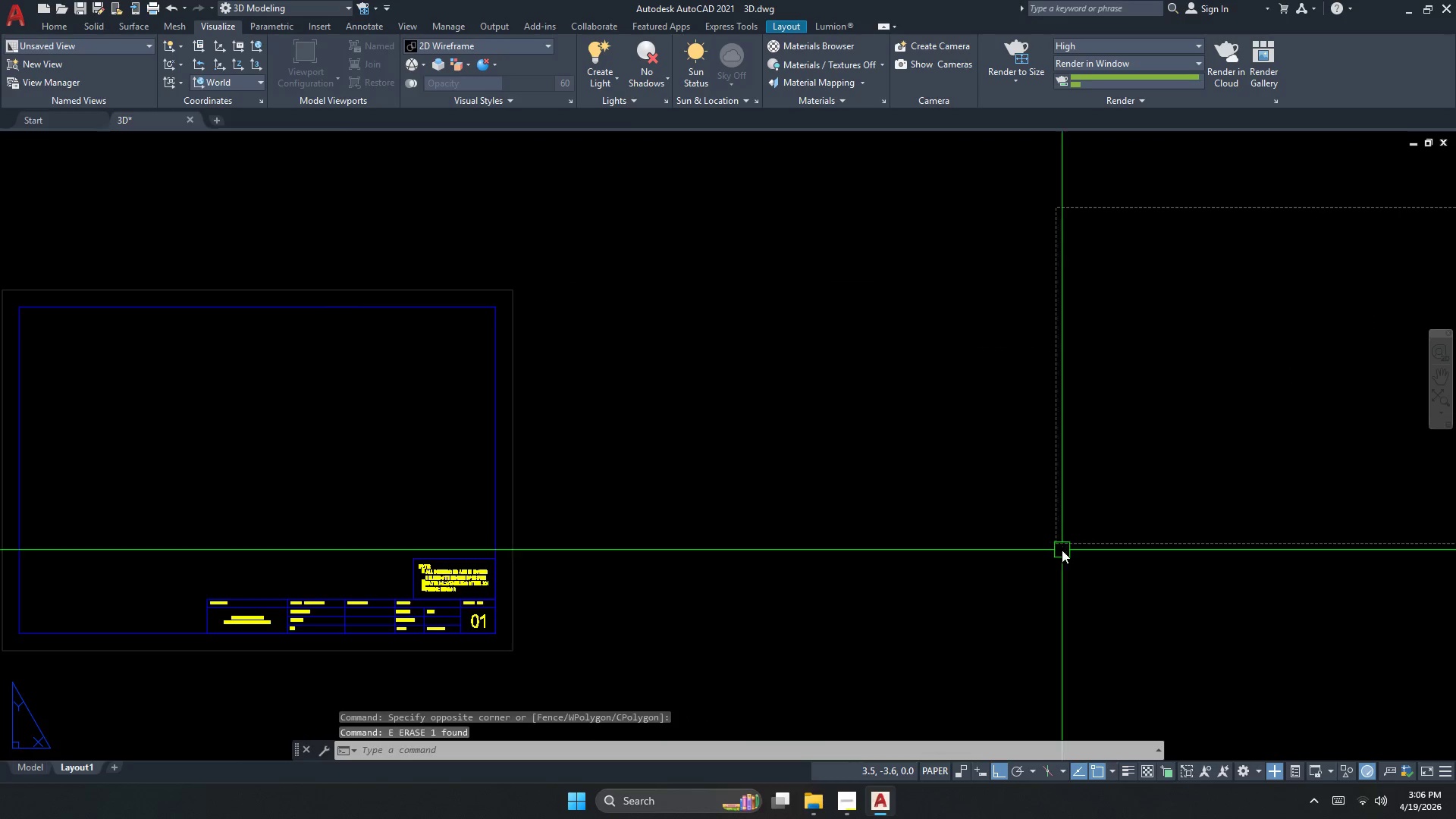 
double_click([1062, 550])
 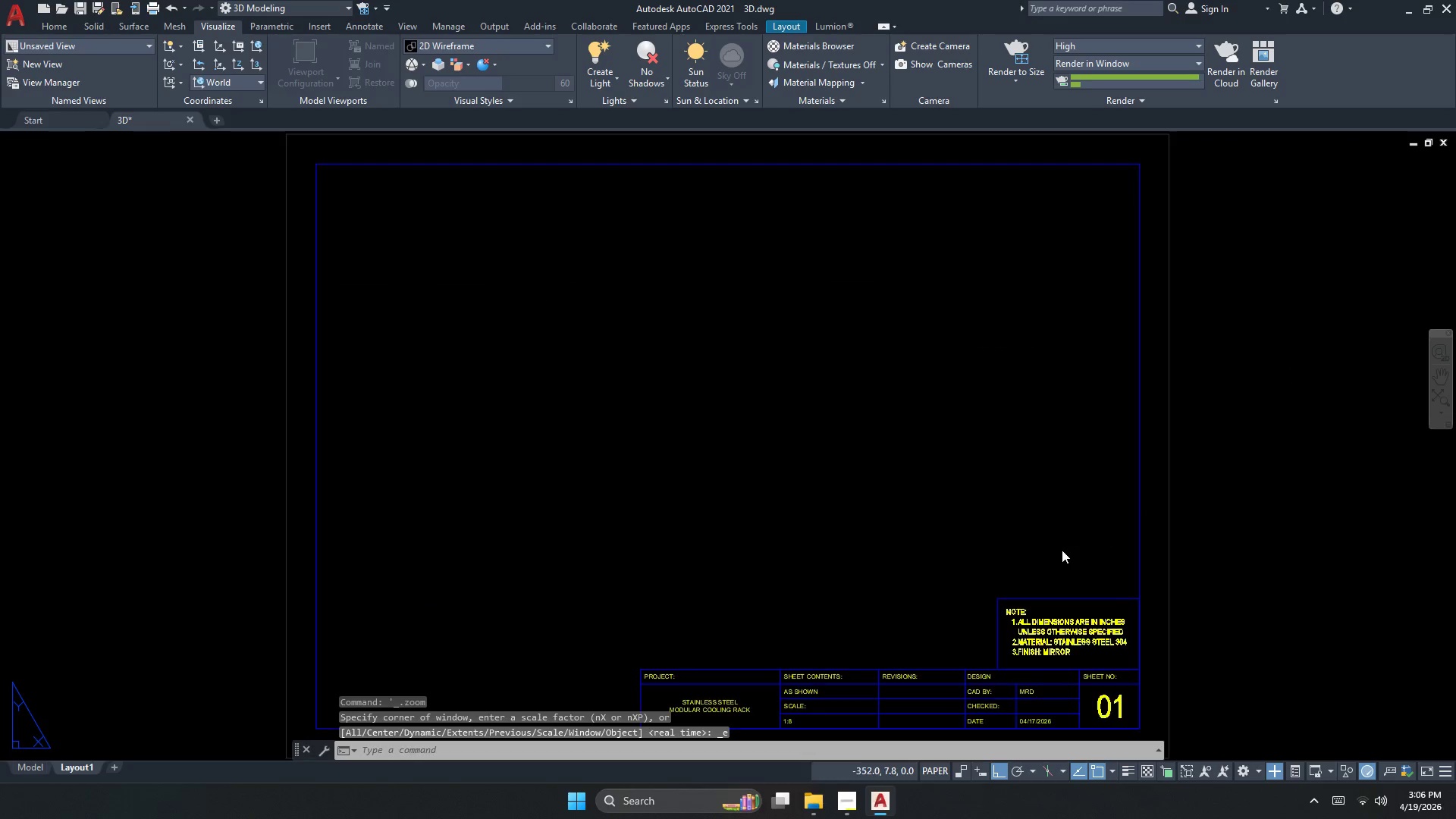 
triple_click([1062, 550])
 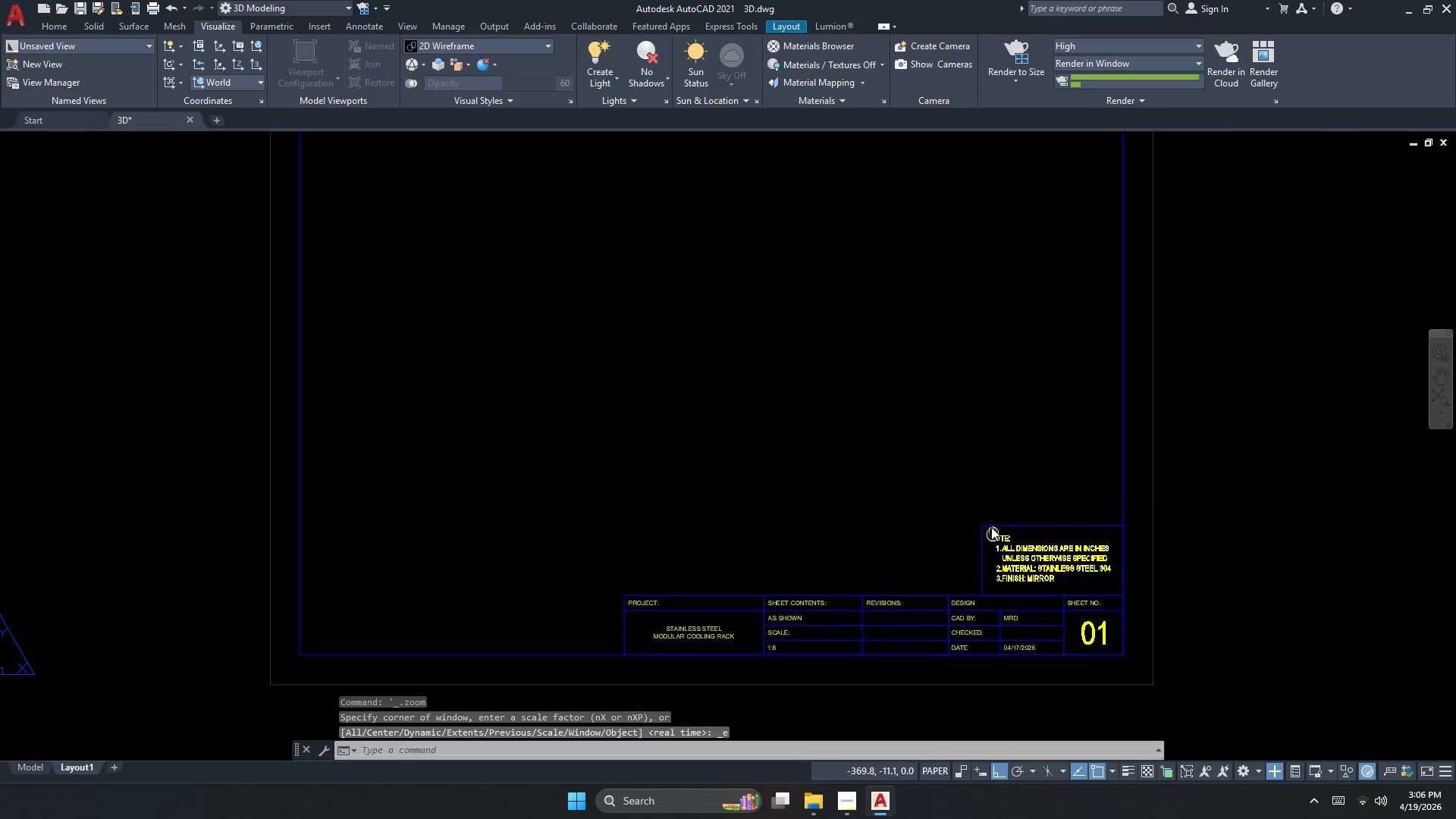 
key(Escape)
 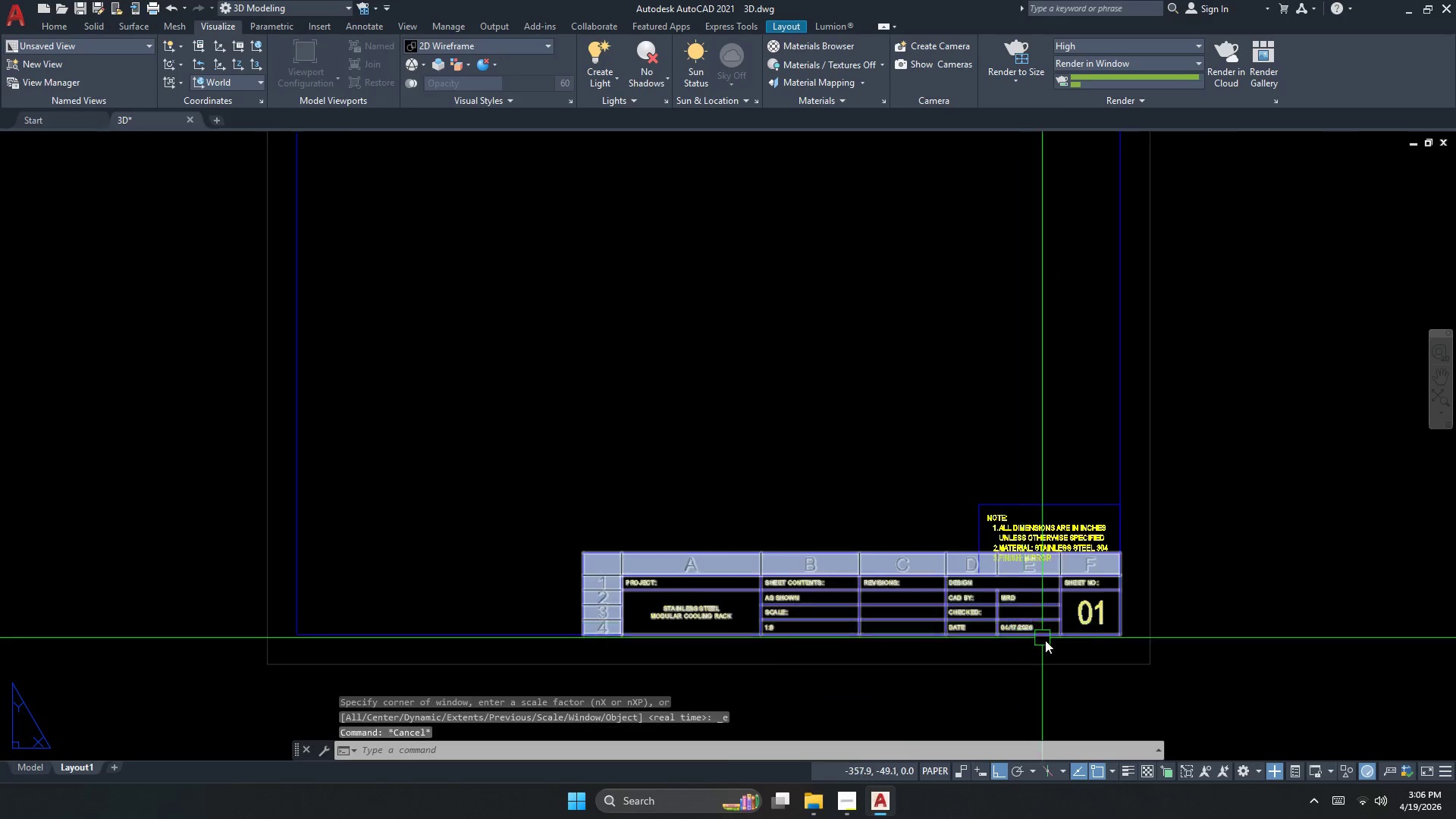 
left_click([896, 548])
 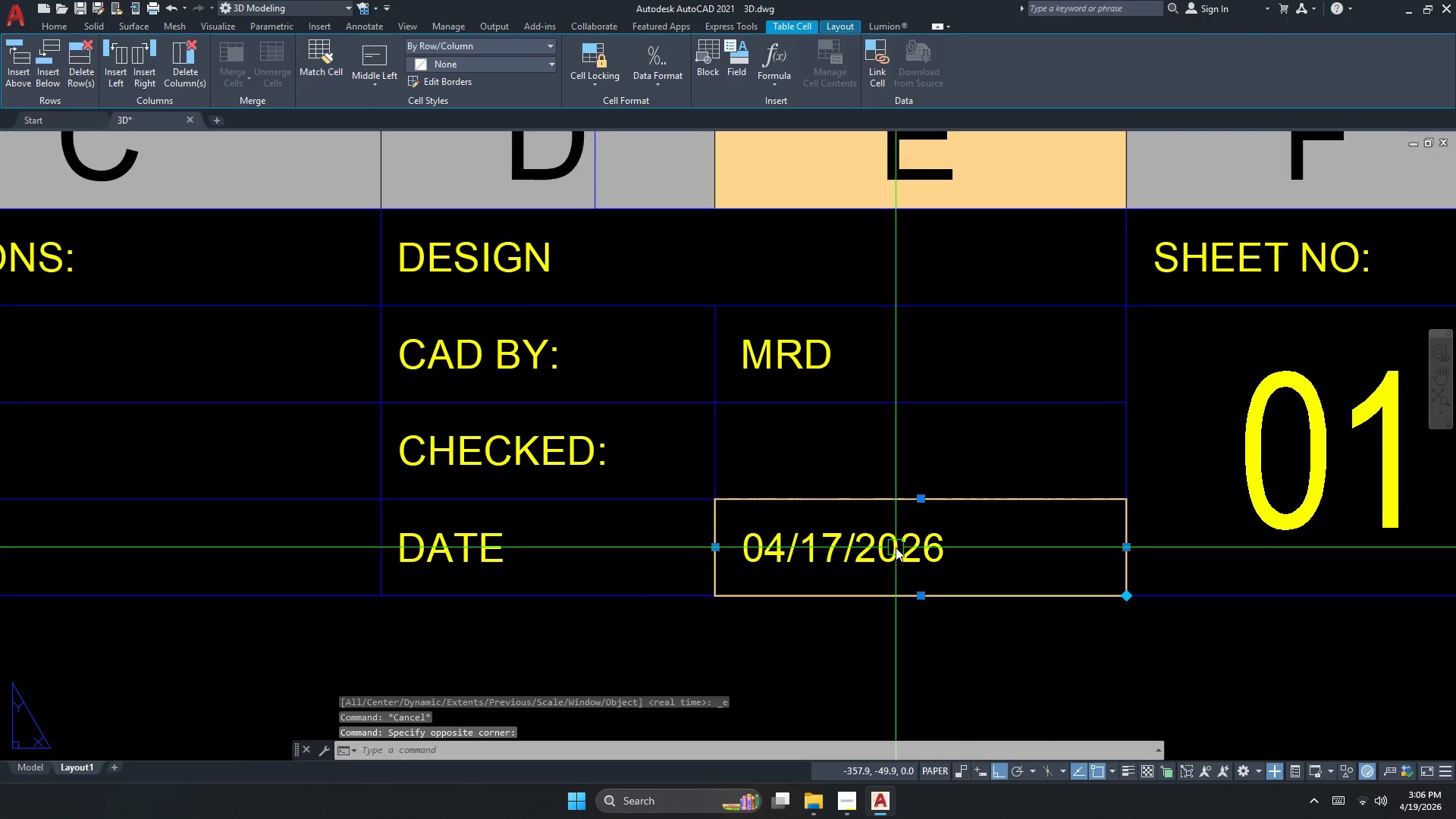 
scroll: coordinate [1049, 641], scroll_direction: up, amount: 4.0
 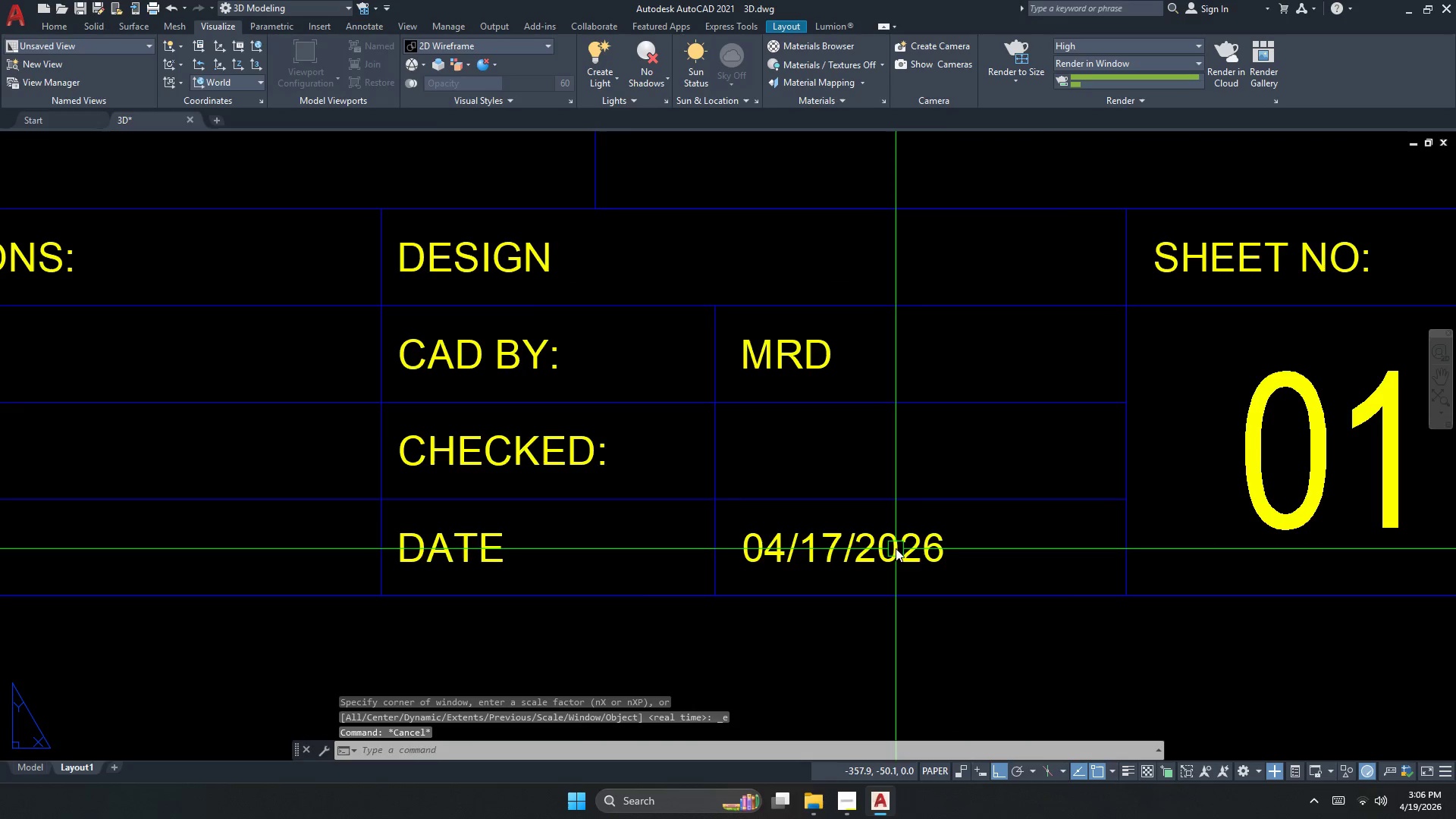 
key(Numpad0)
 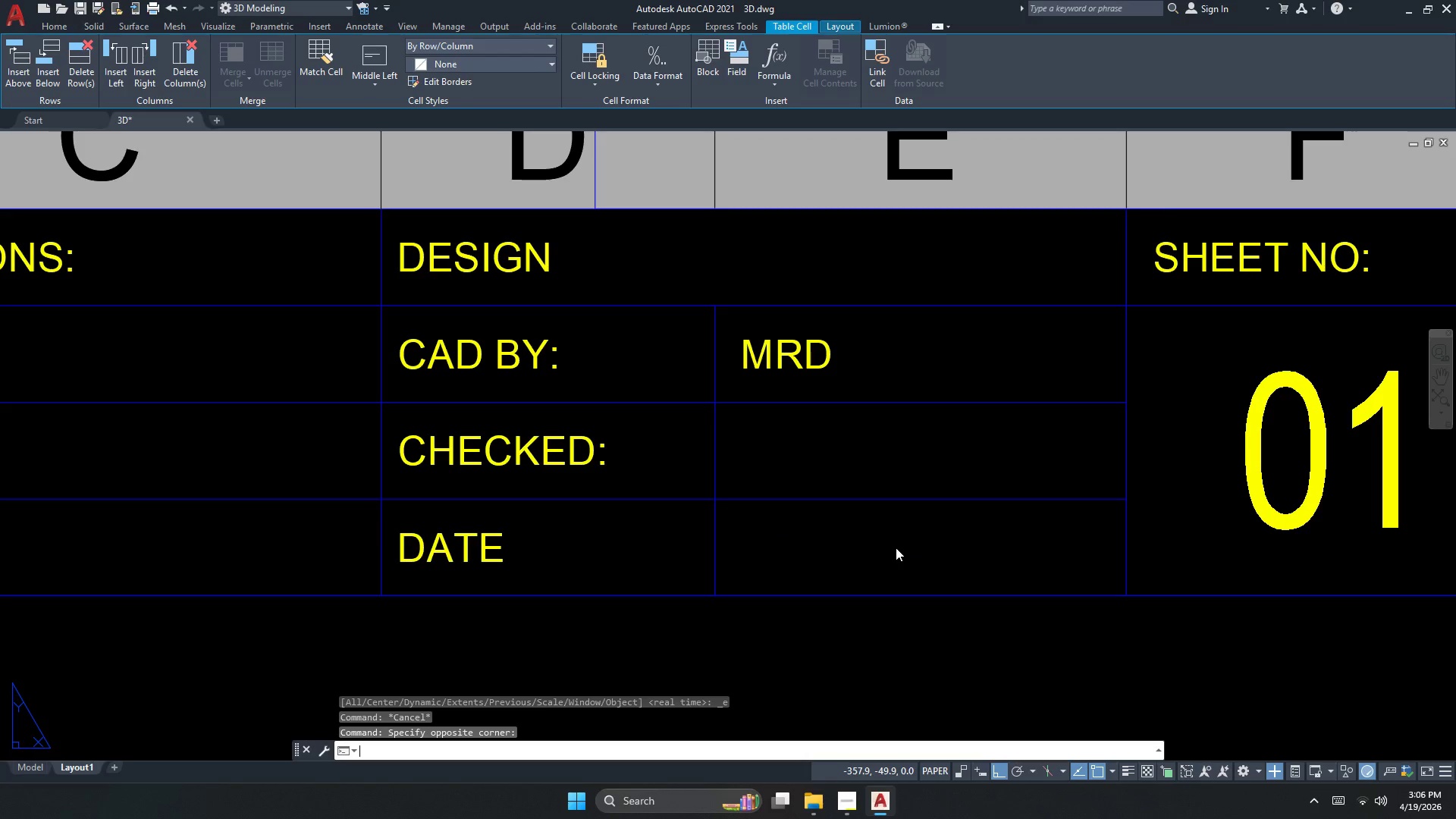 
key(Numpad4)
 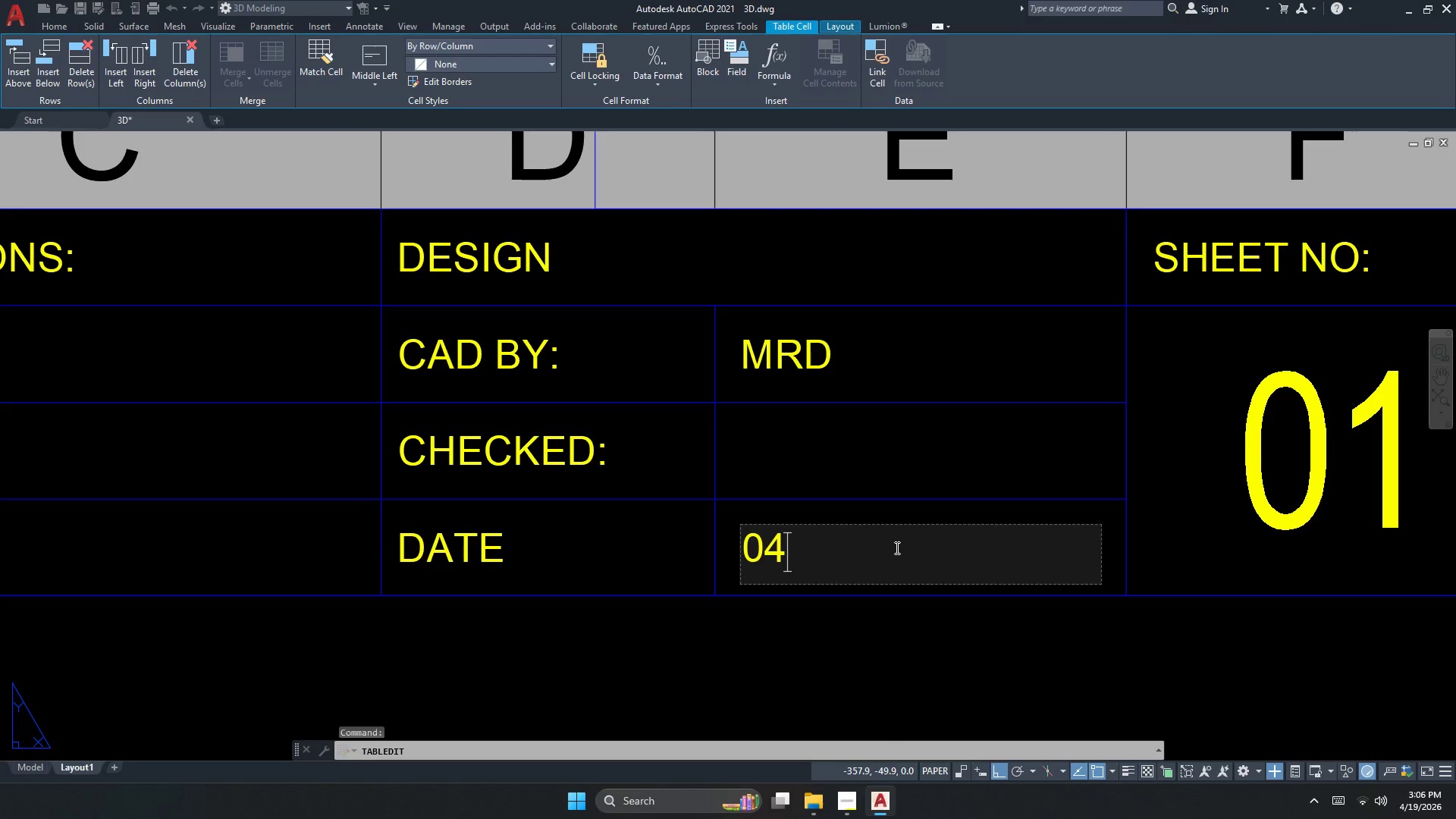 
key(NumpadDivide)
 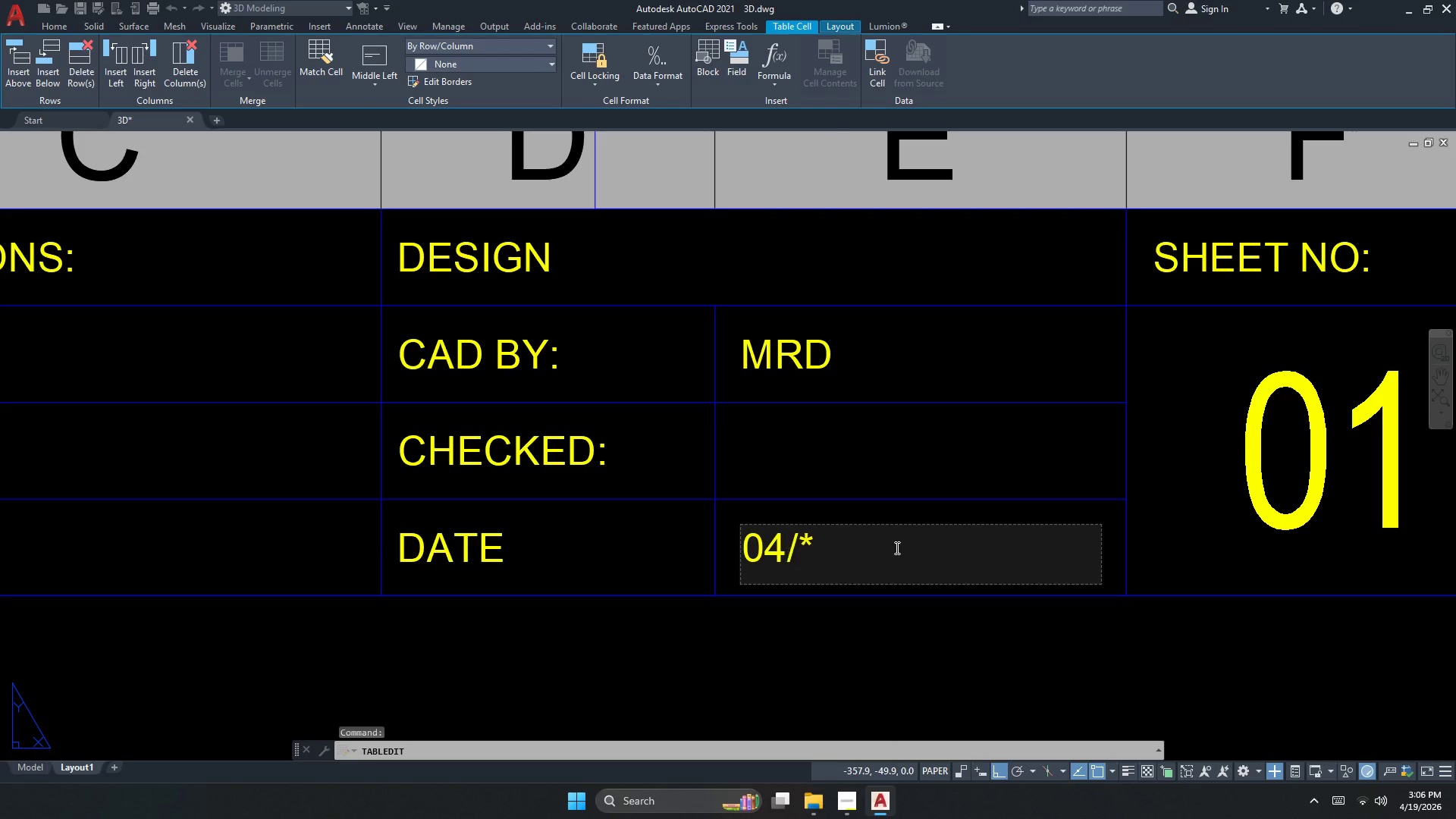 
key(NumpadMultiply)
 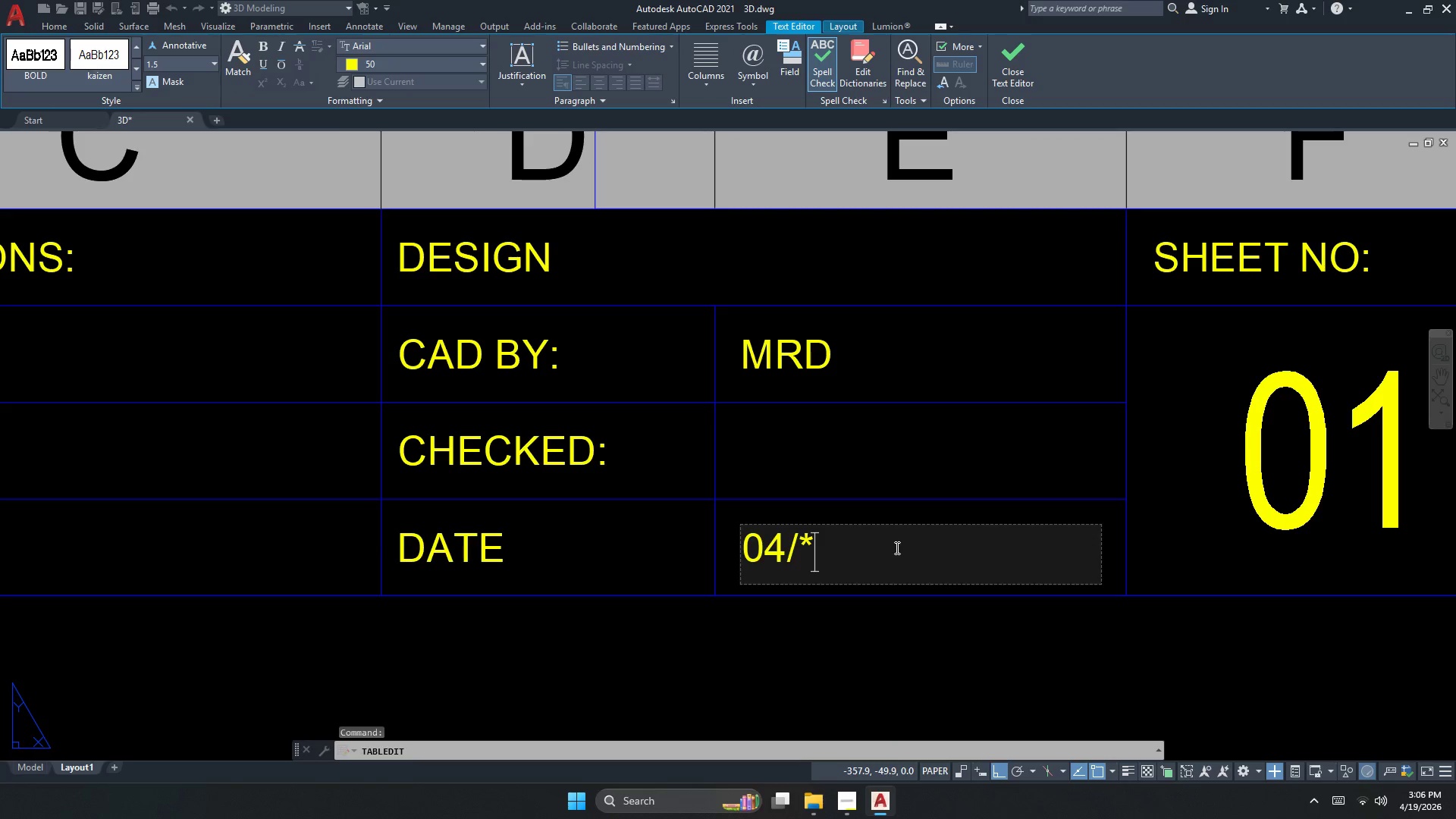 
key(Backspace)
 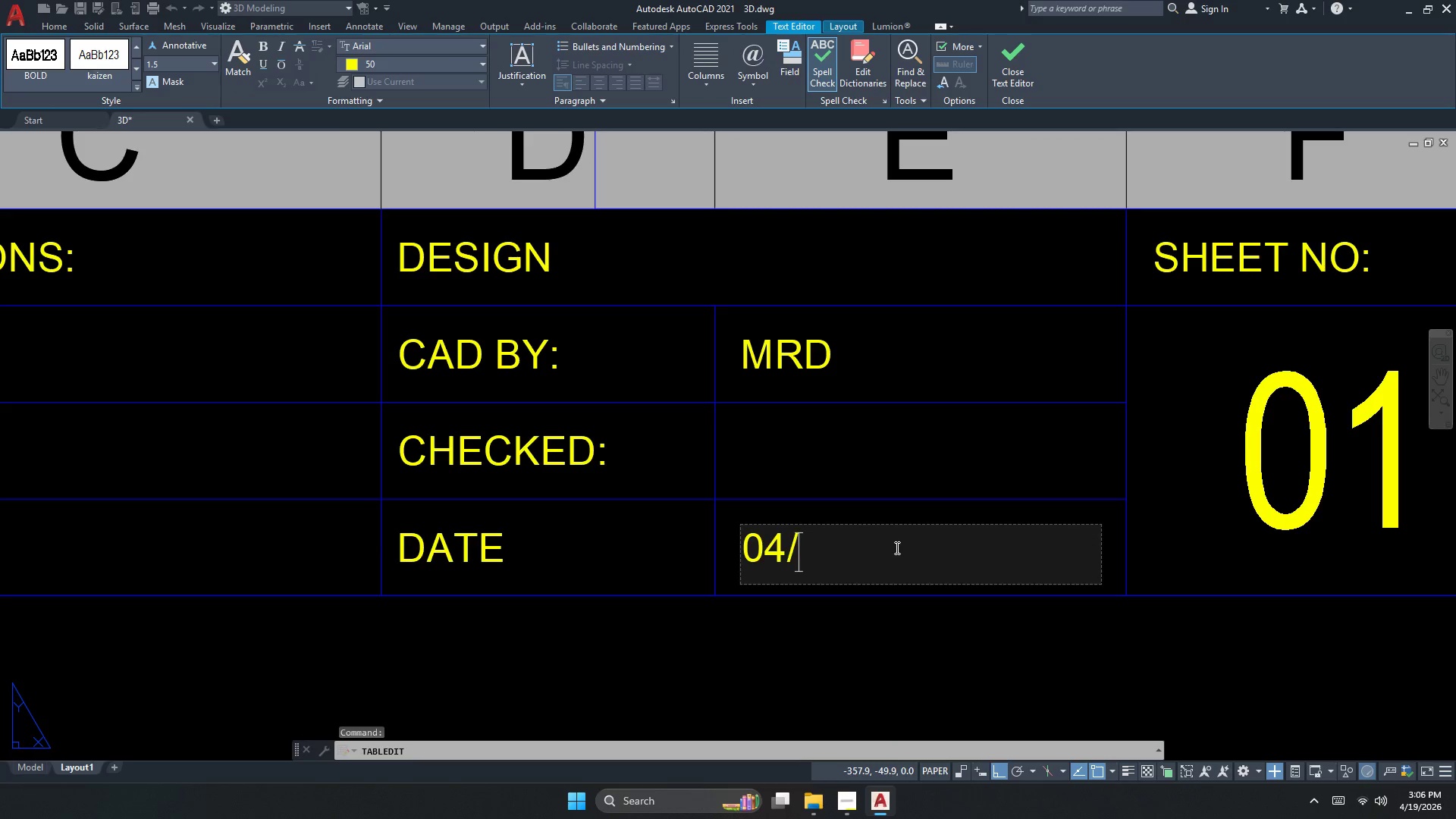 
key(Numpad1)
 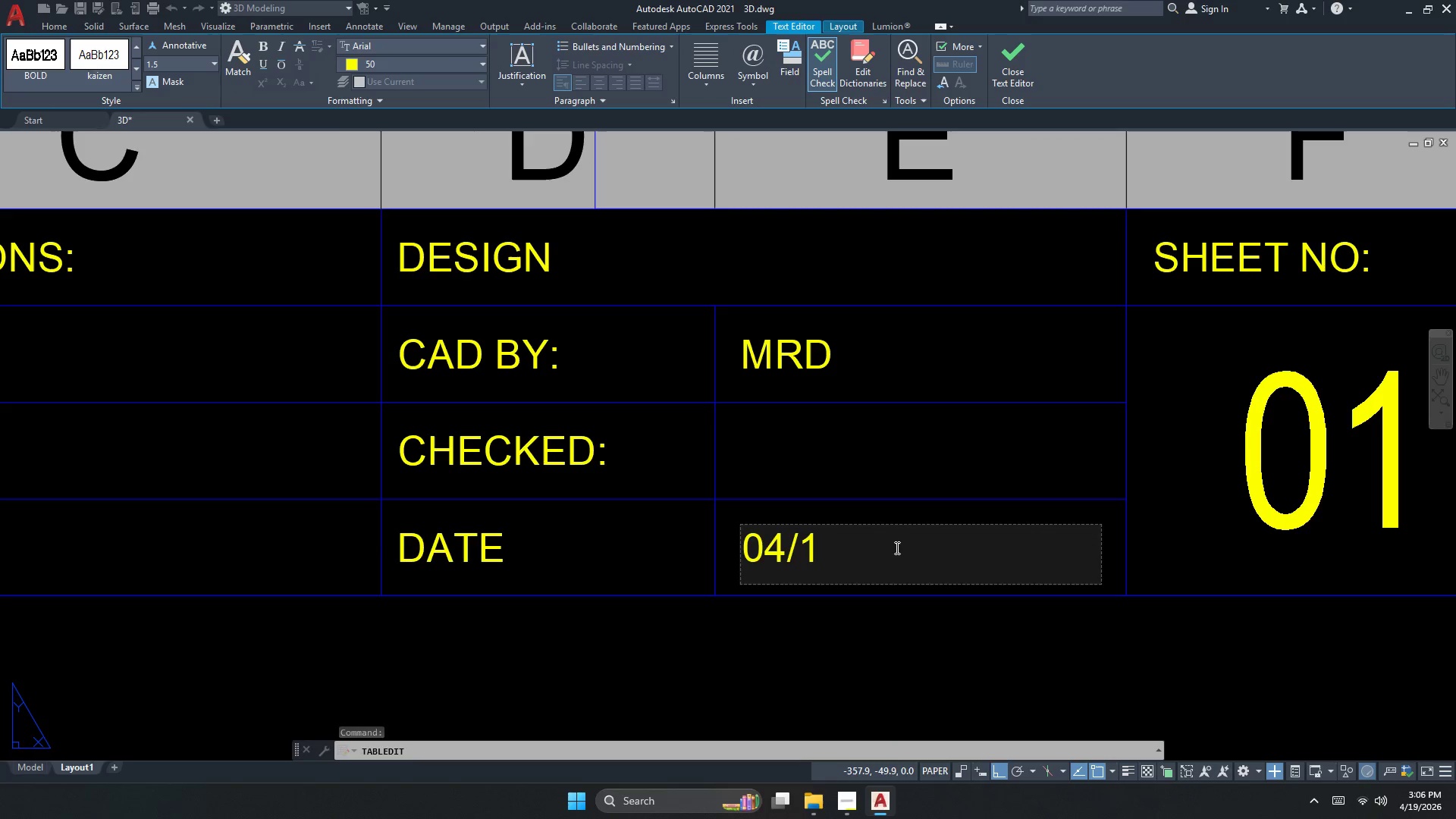 
key(Numpad9)
 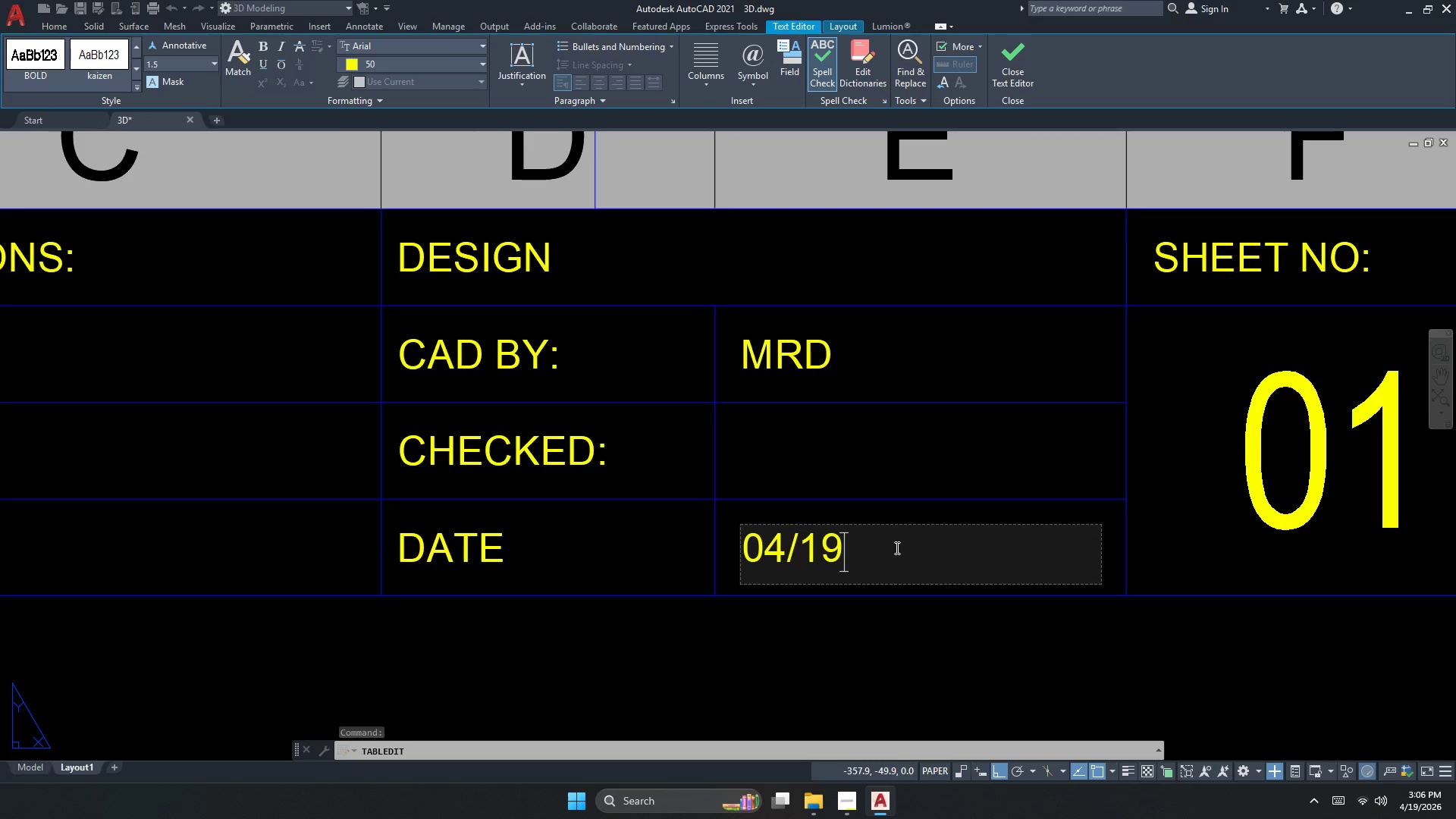 
key(NumpadDivide)
 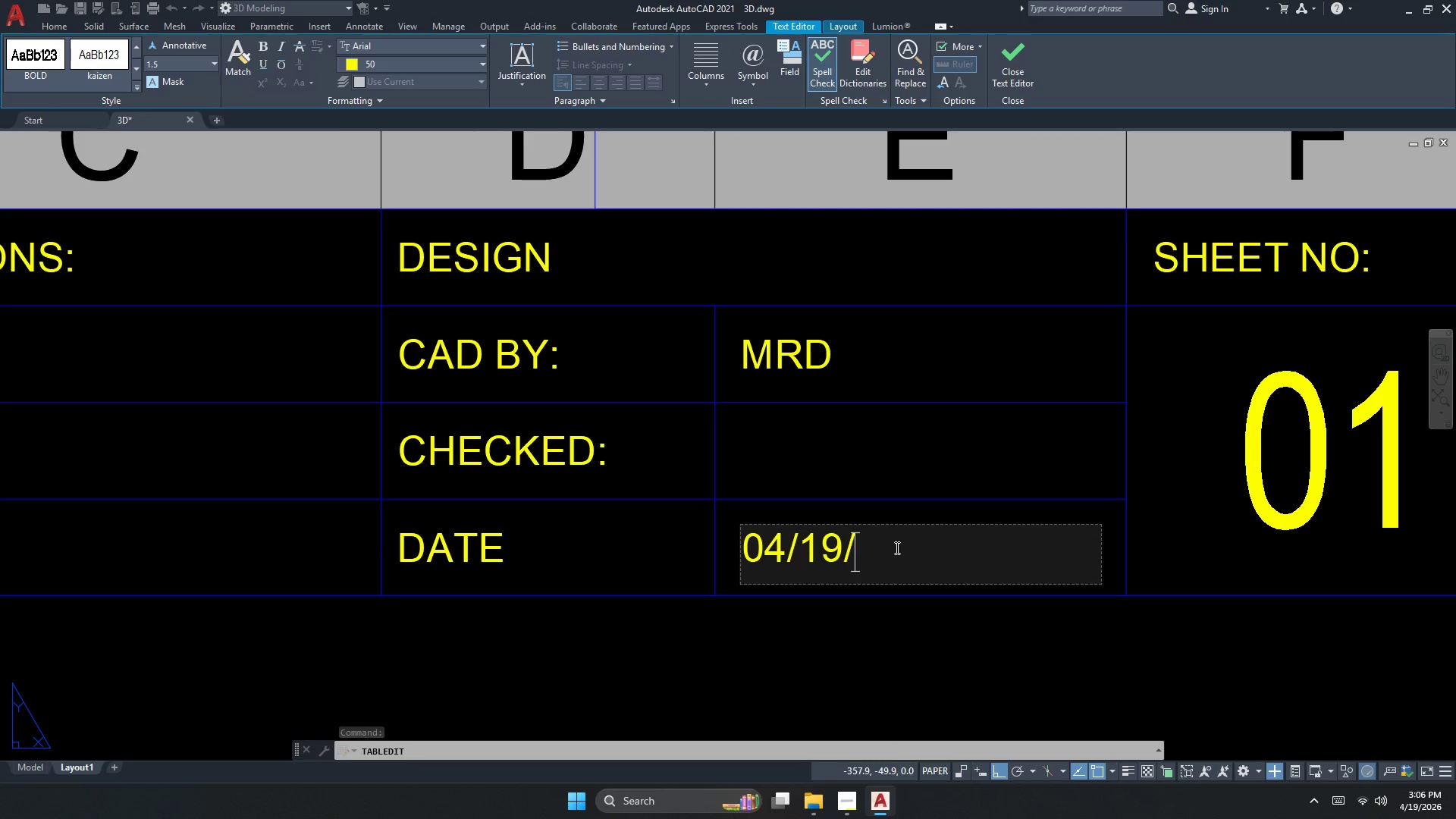 
key(Numpad2)
 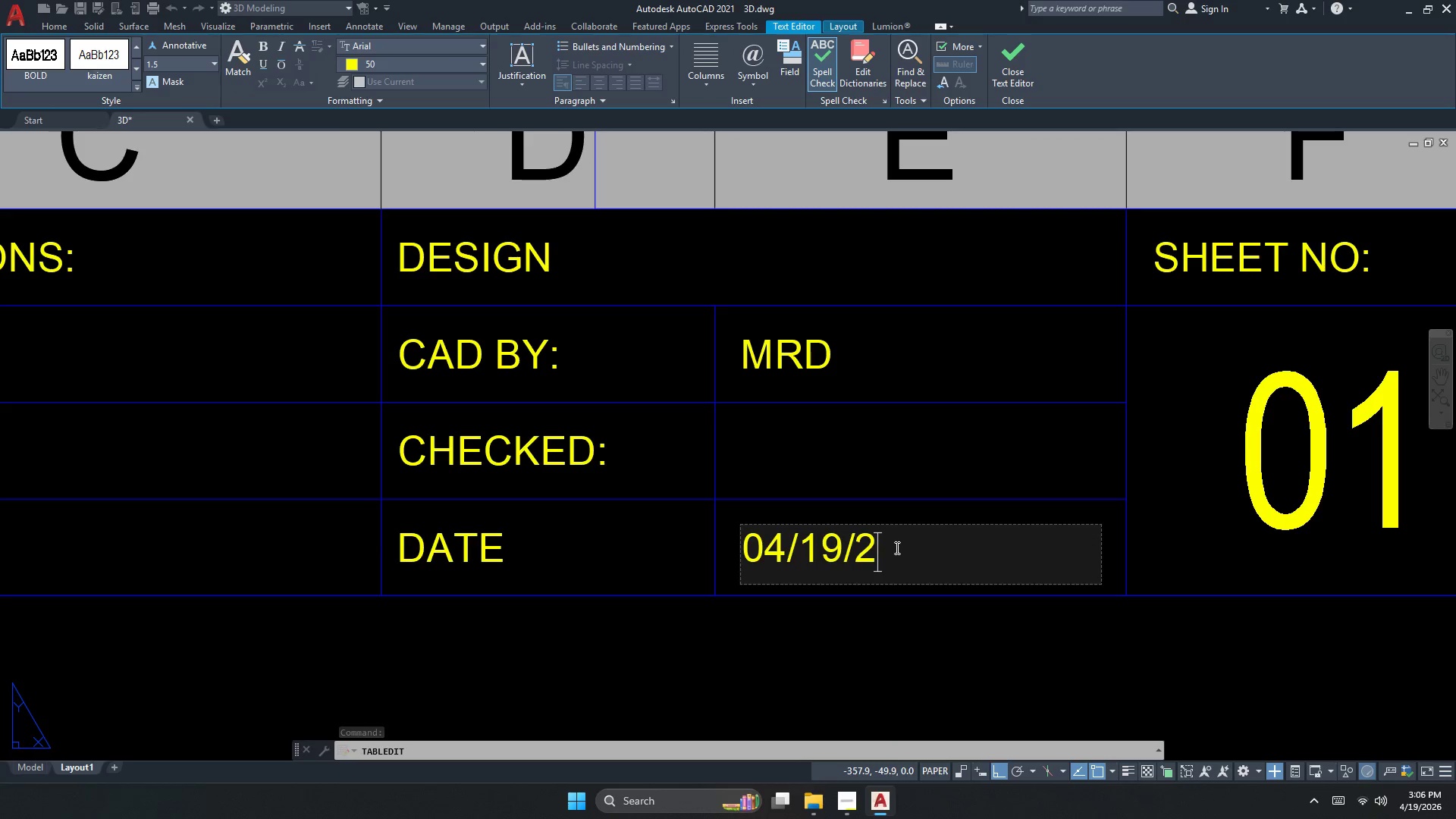 
key(Numpad0)
 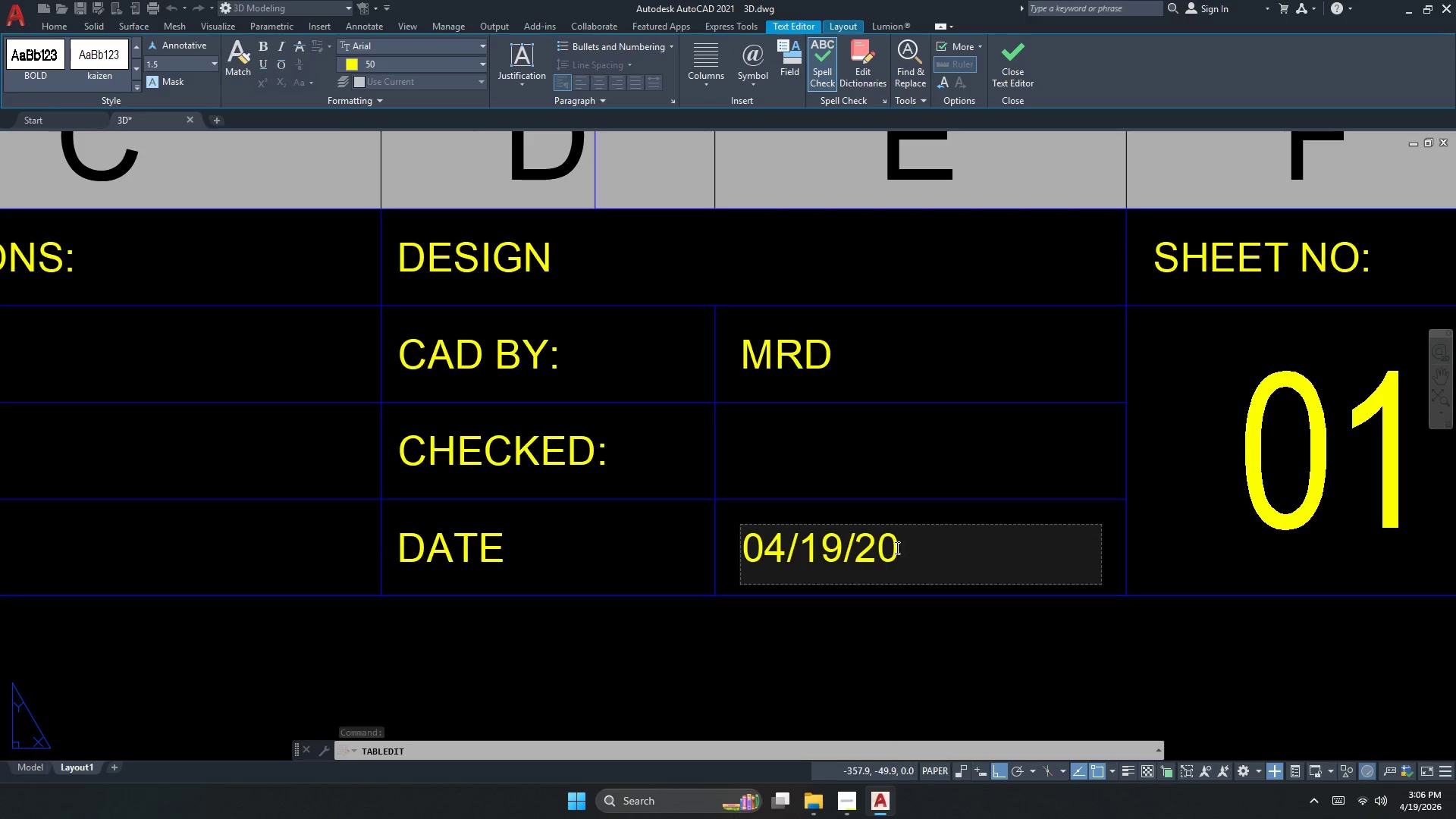 
key(Numpad2)
 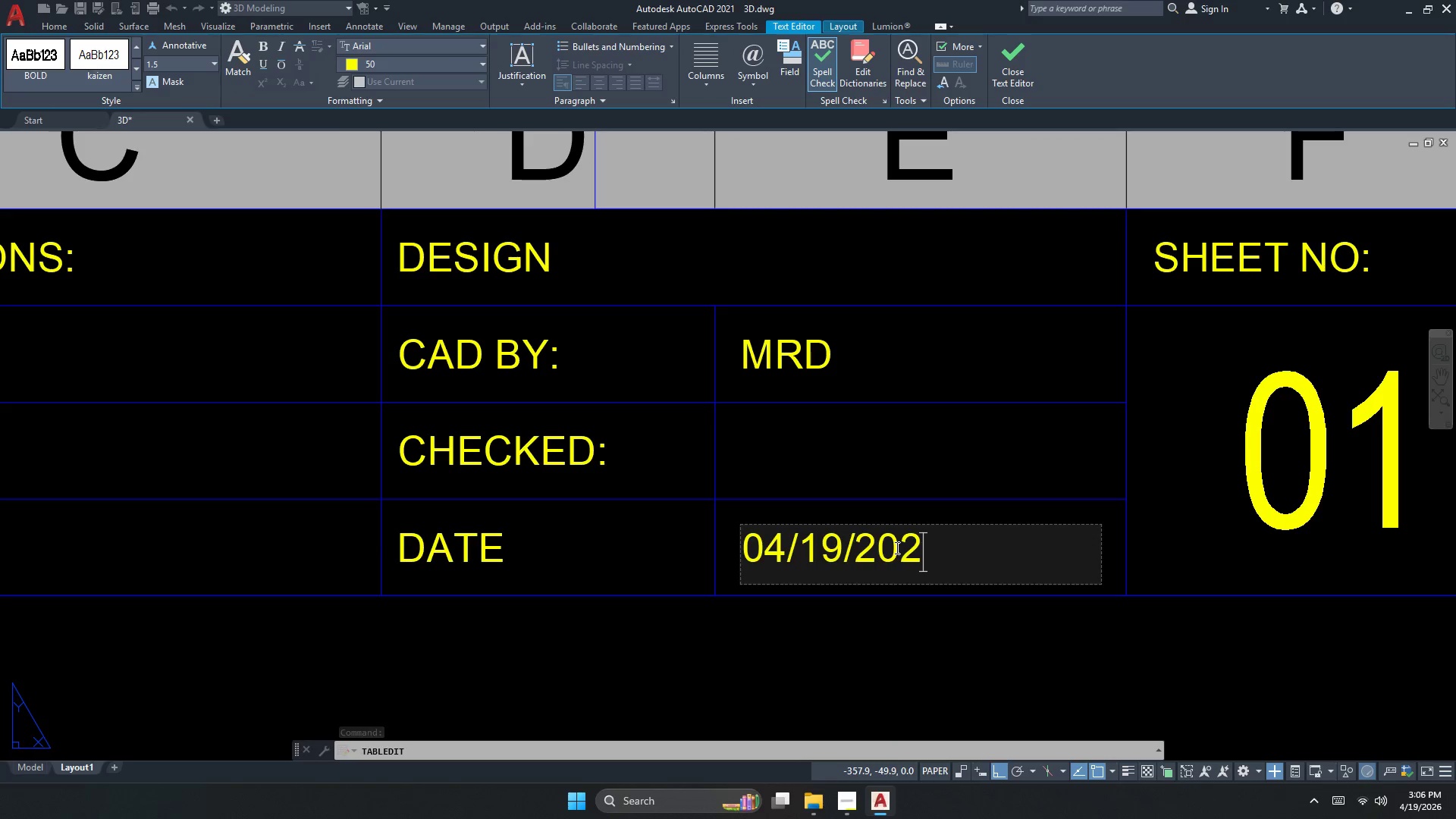 
key(Numpad6)
 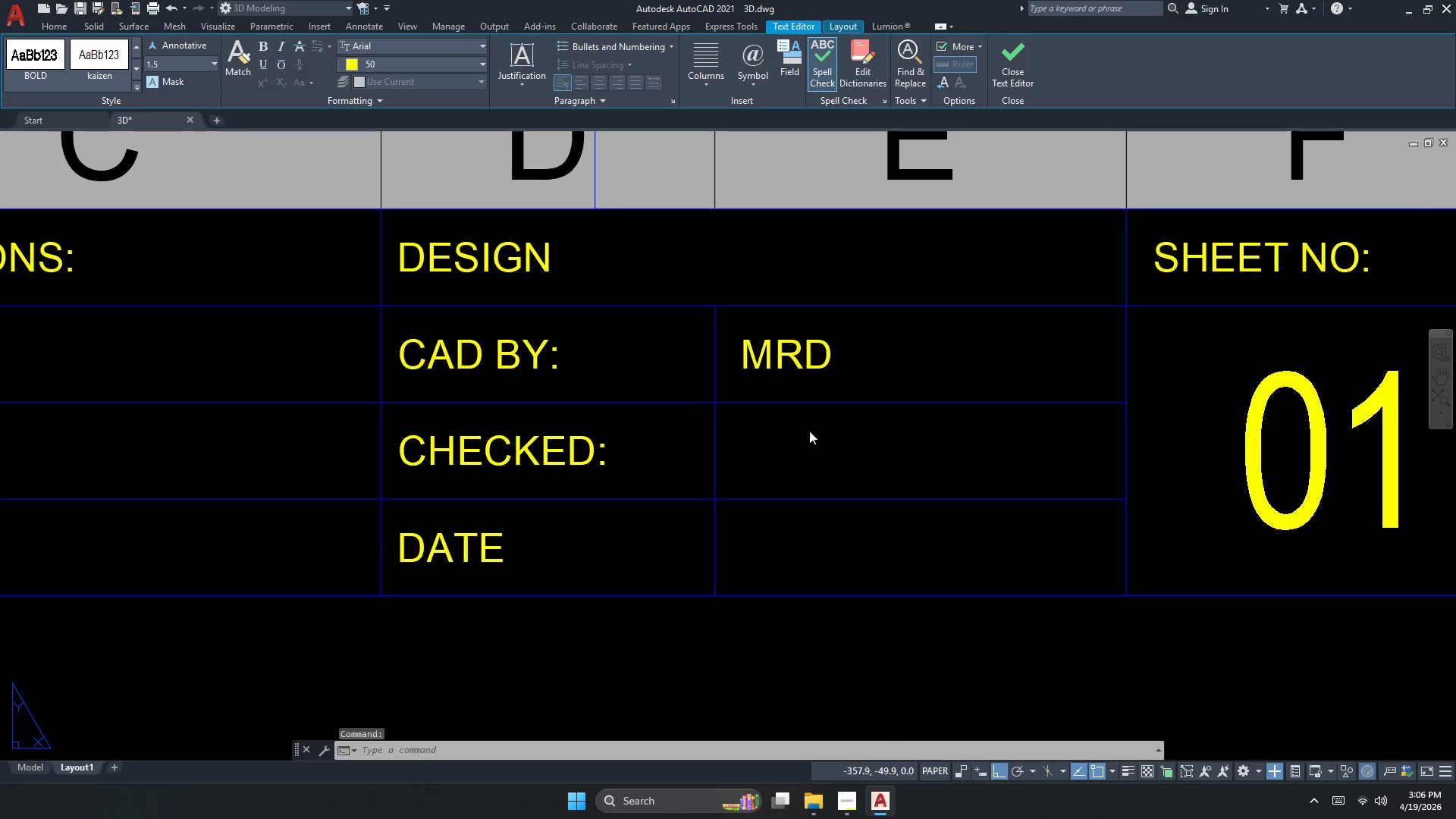 
left_click([842, 807])
 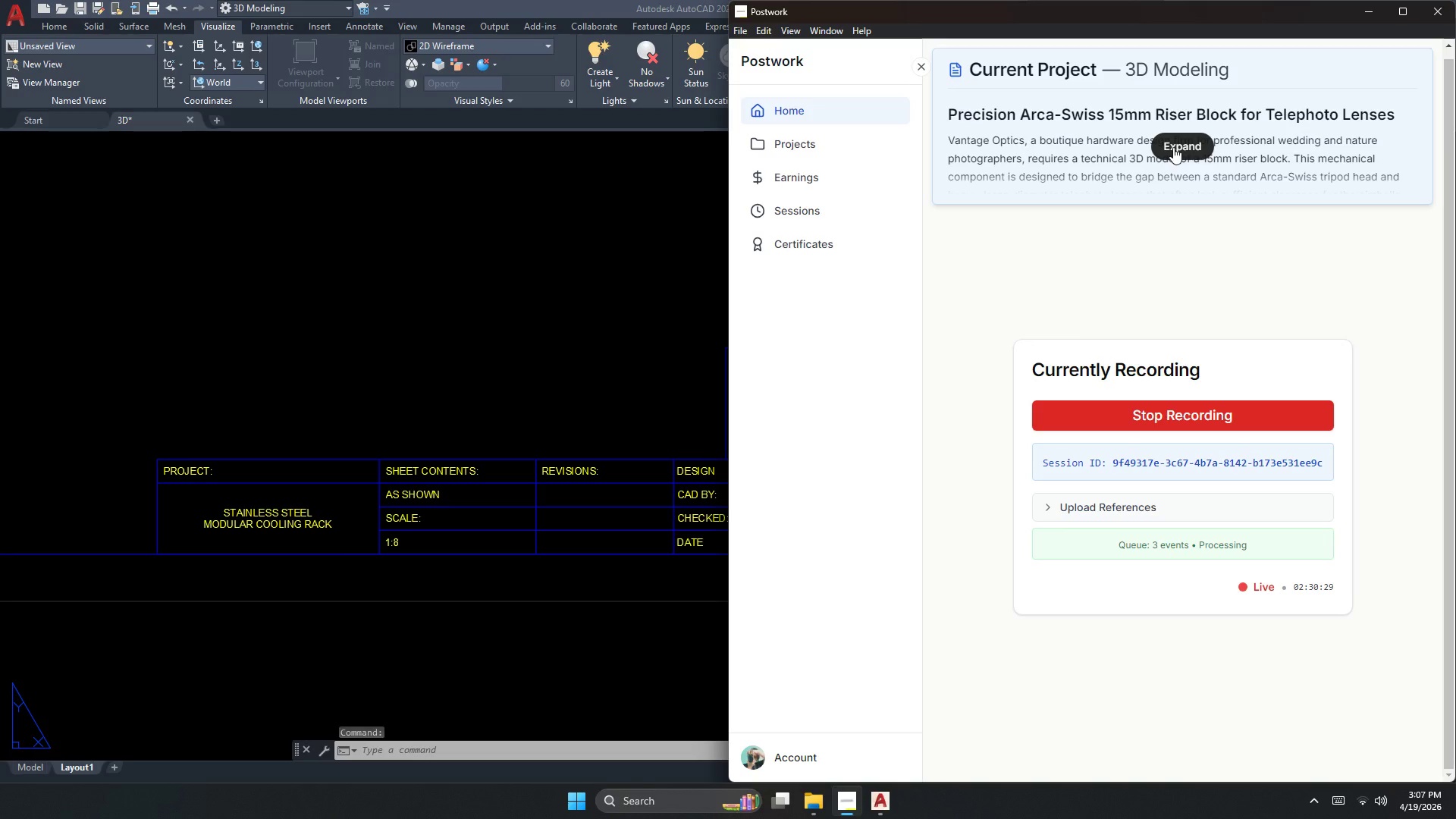 
scroll: coordinate [768, 544], scroll_direction: down, amount: 3.0